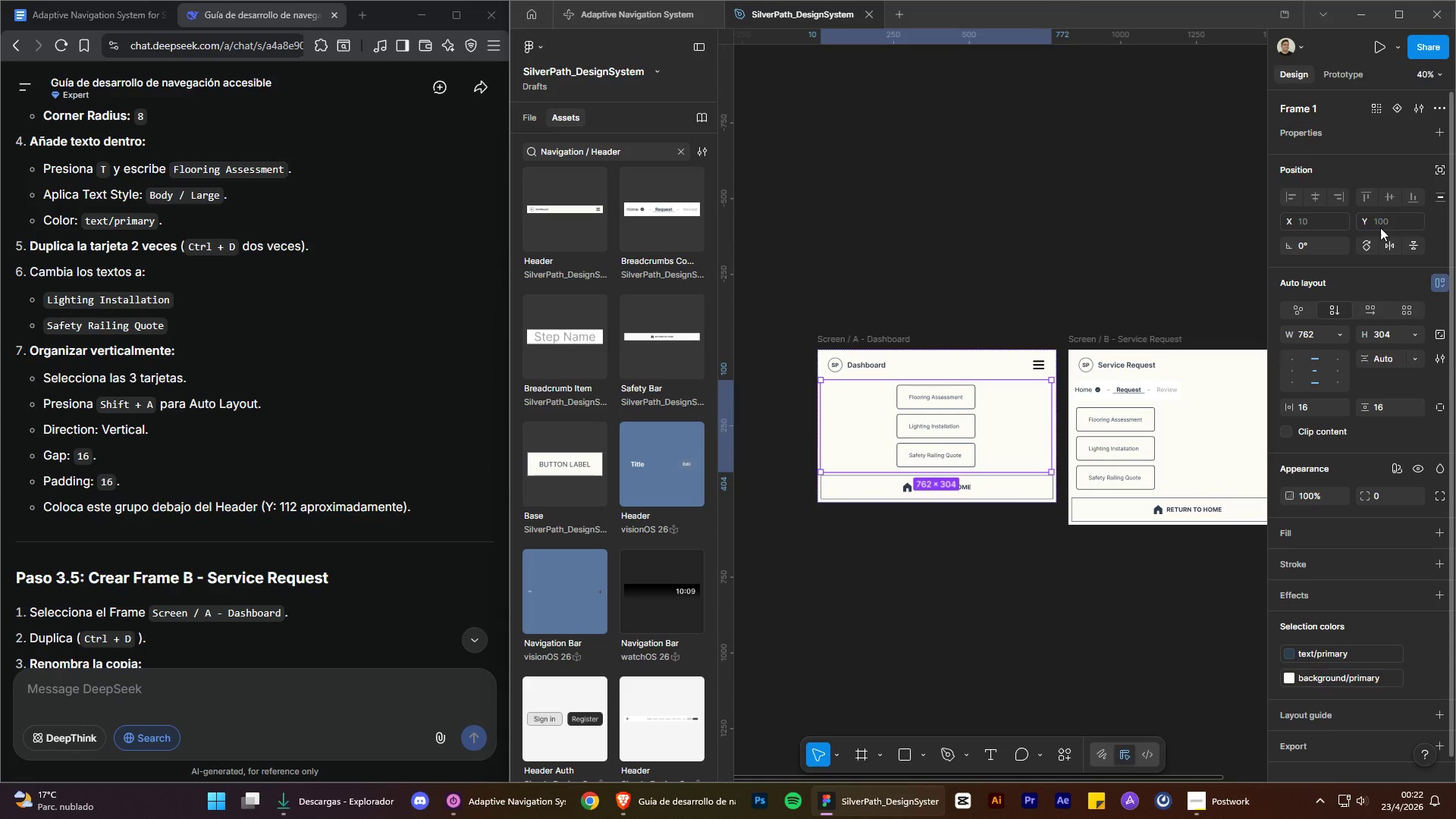 
key(Enter)
 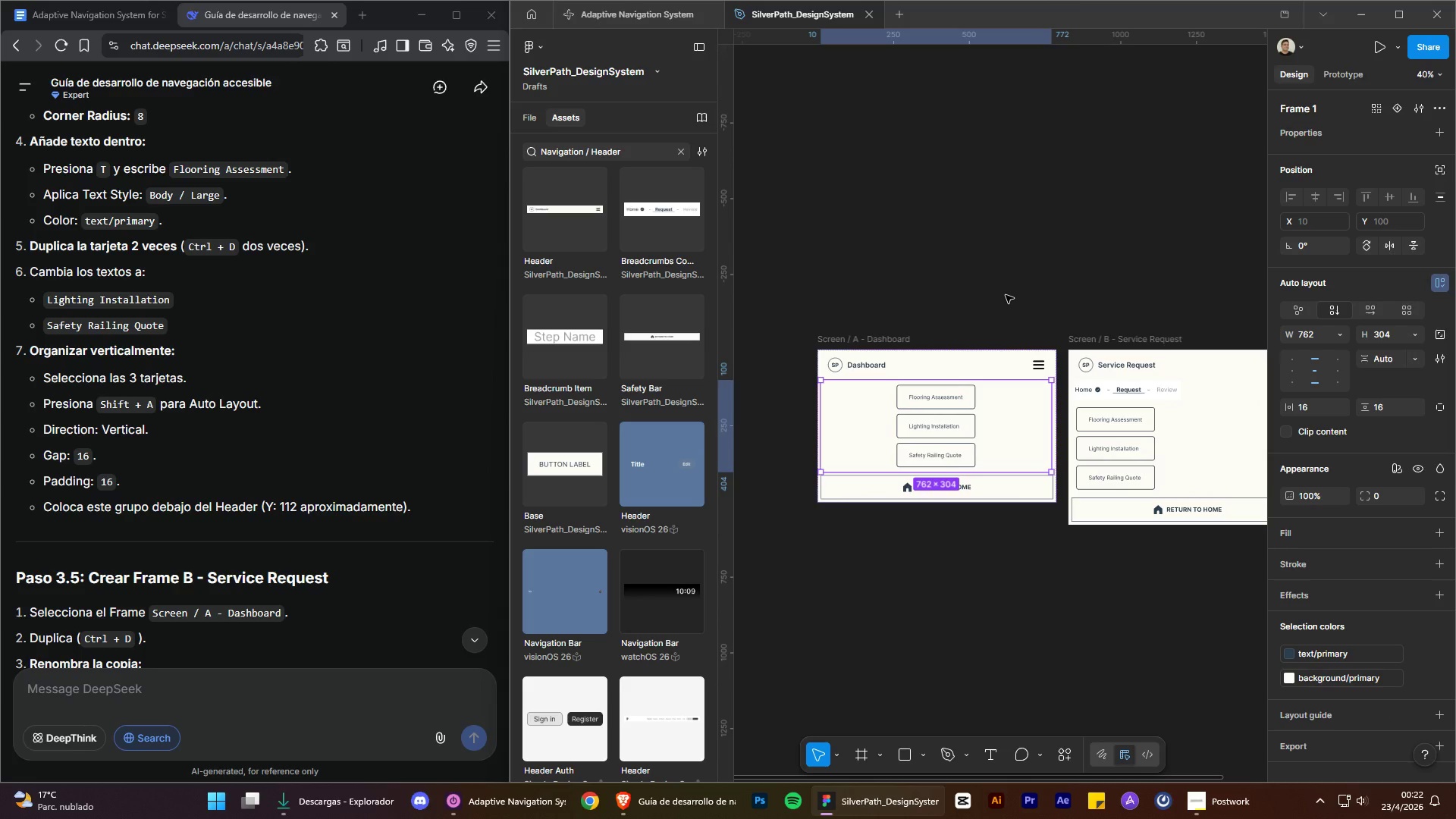 
key(Control+Z)
 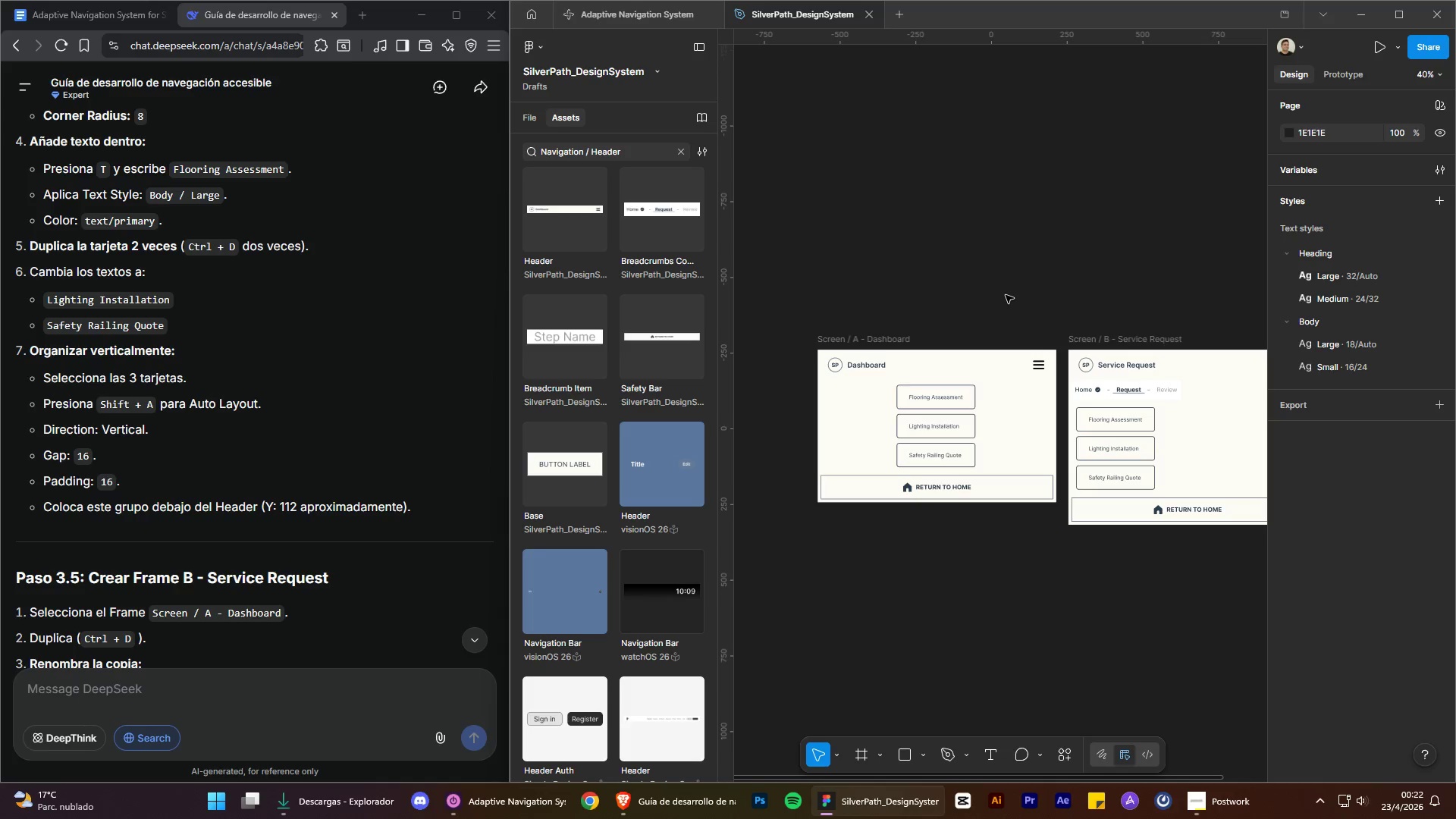 
key(Control+Z)
 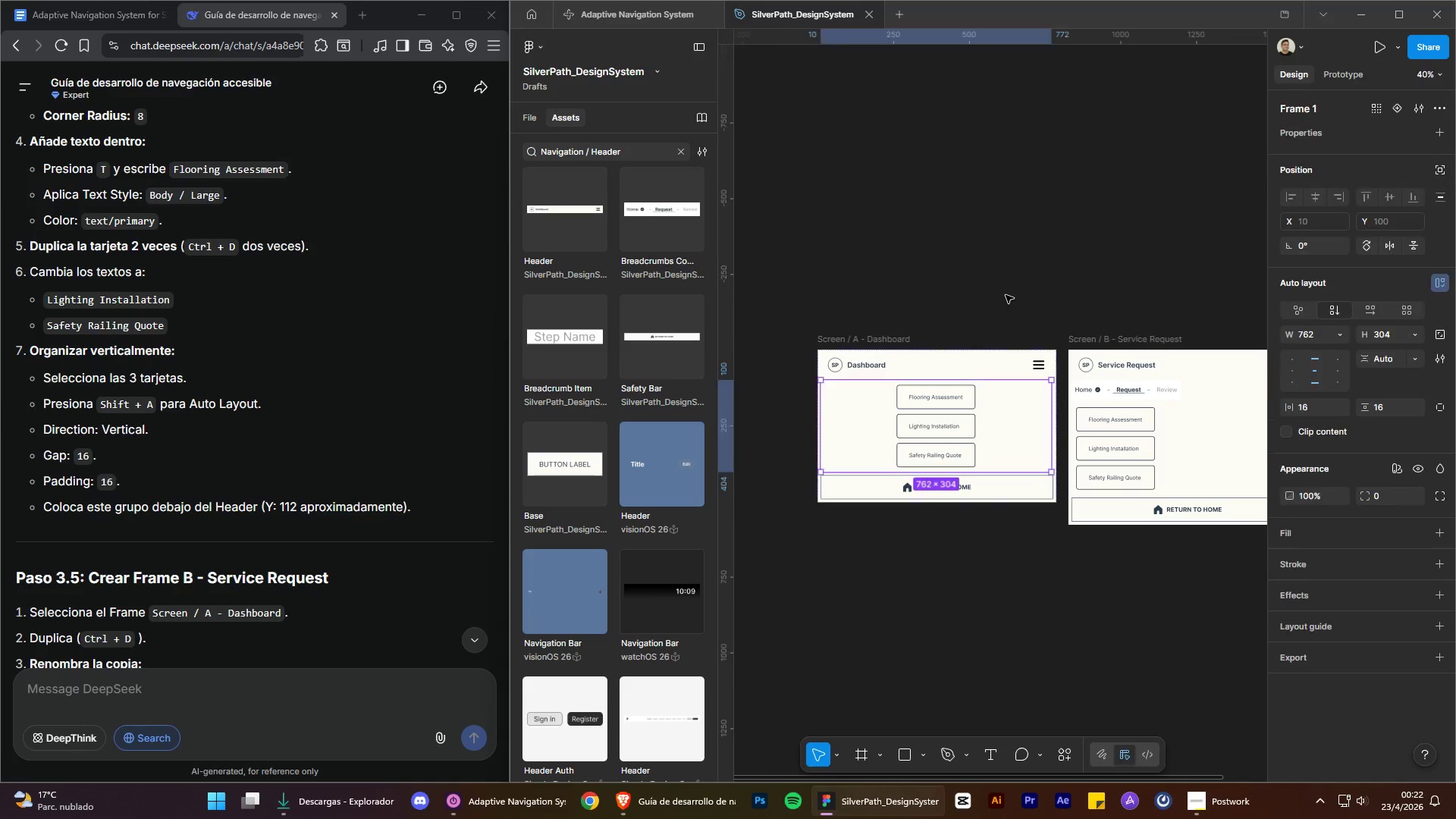 
key(Control+Z)
 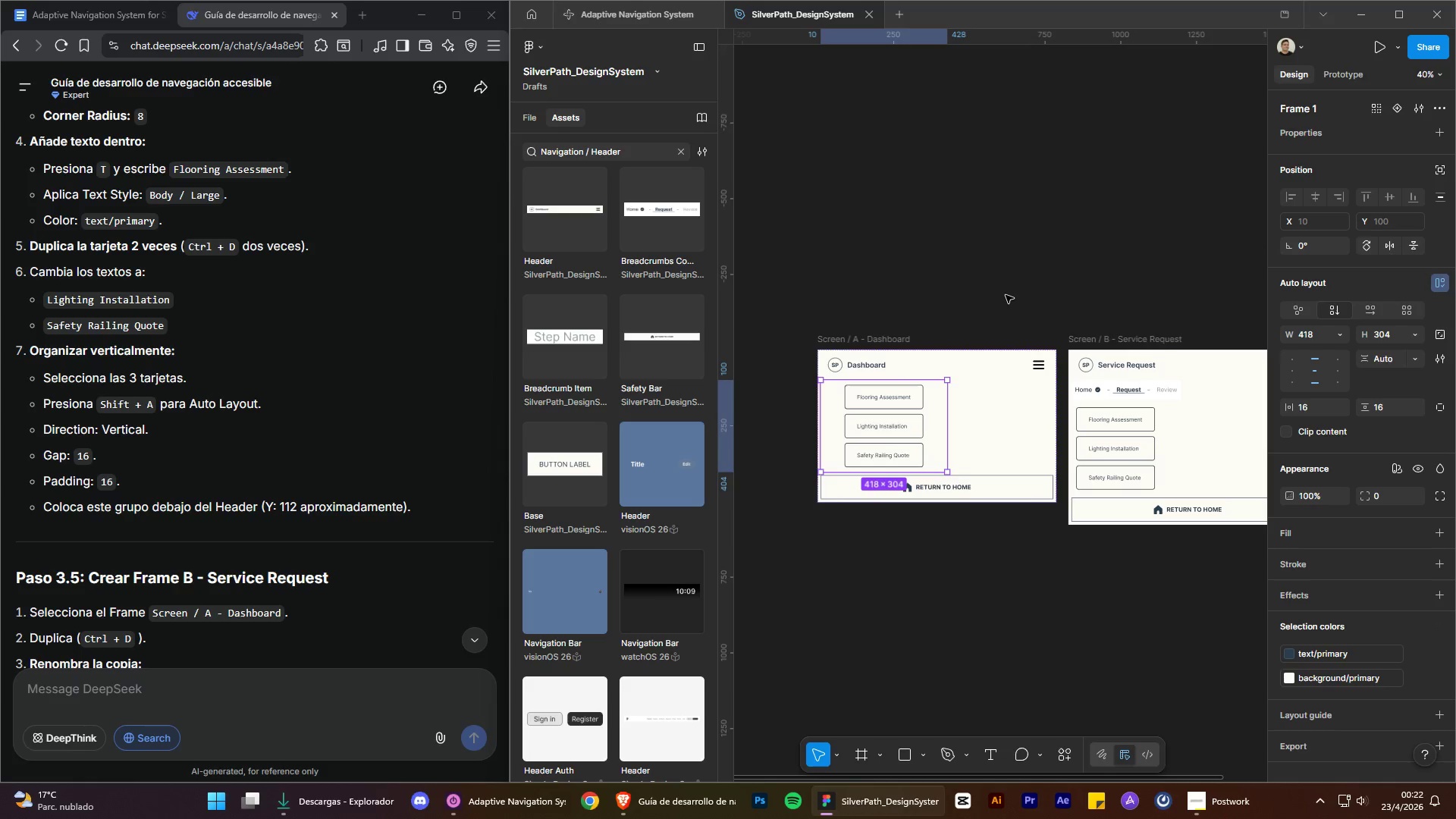 
key(Control+Z)
 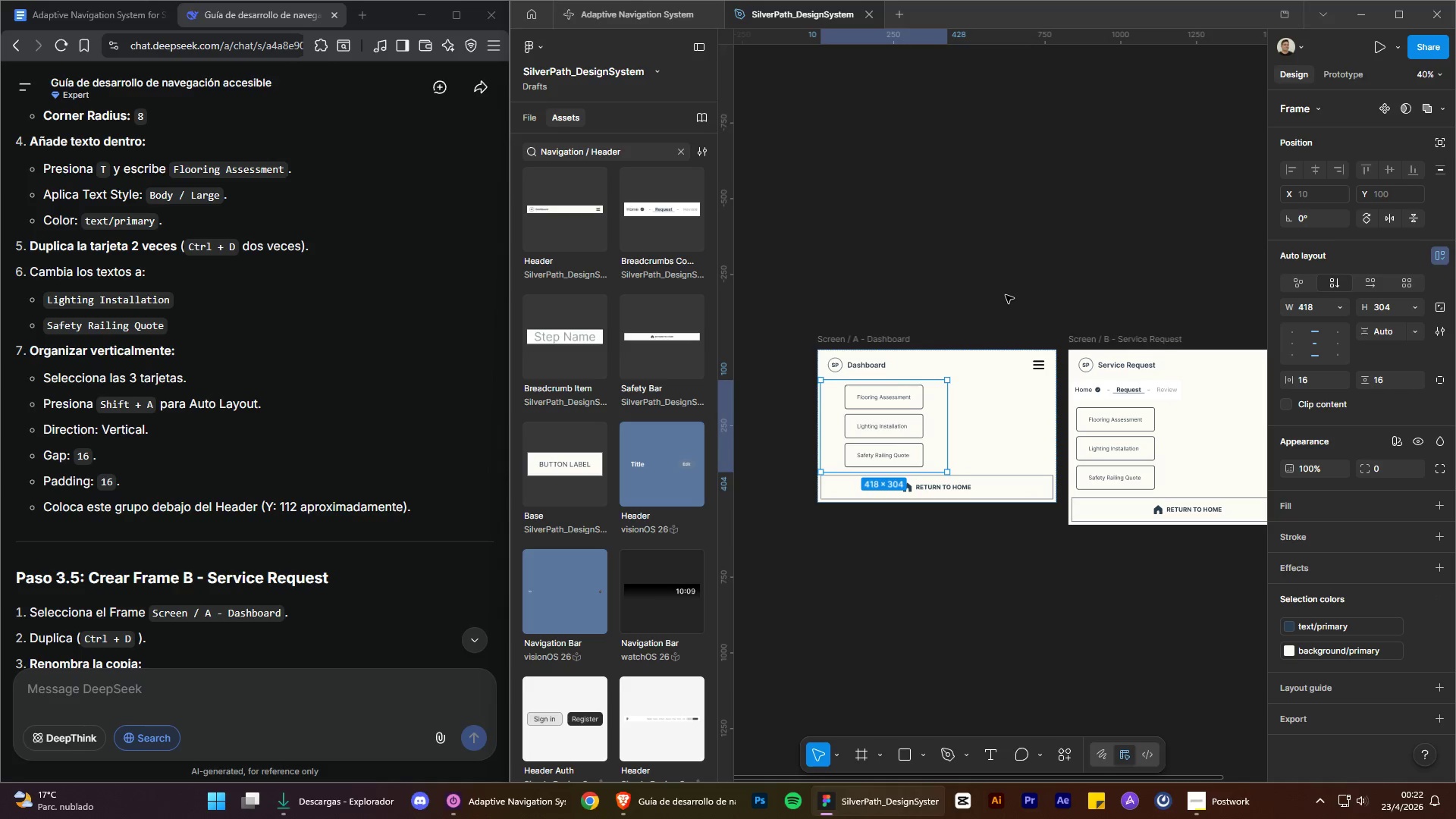 
key(Control+Z)
 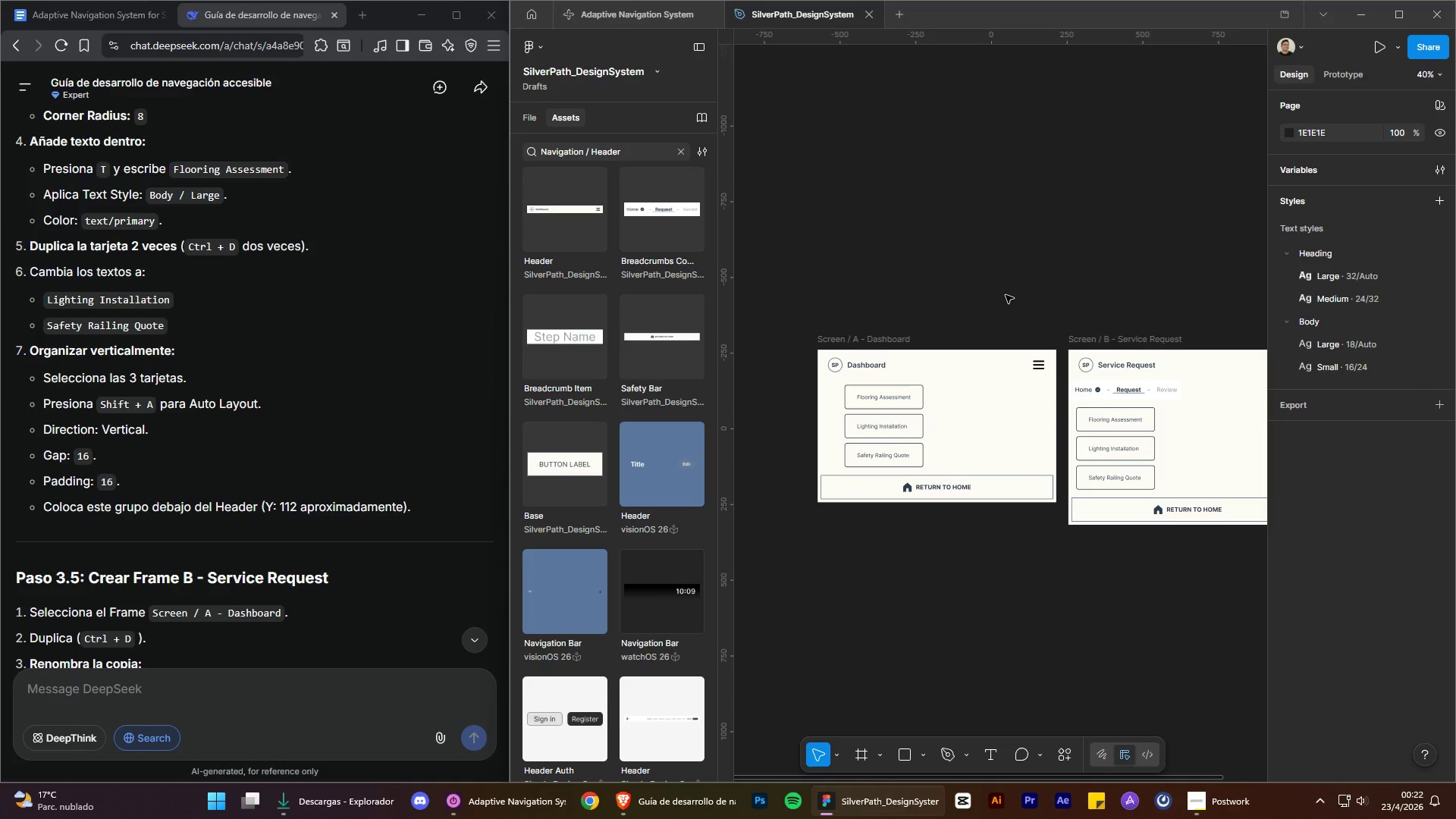 
key(Control+Z)
 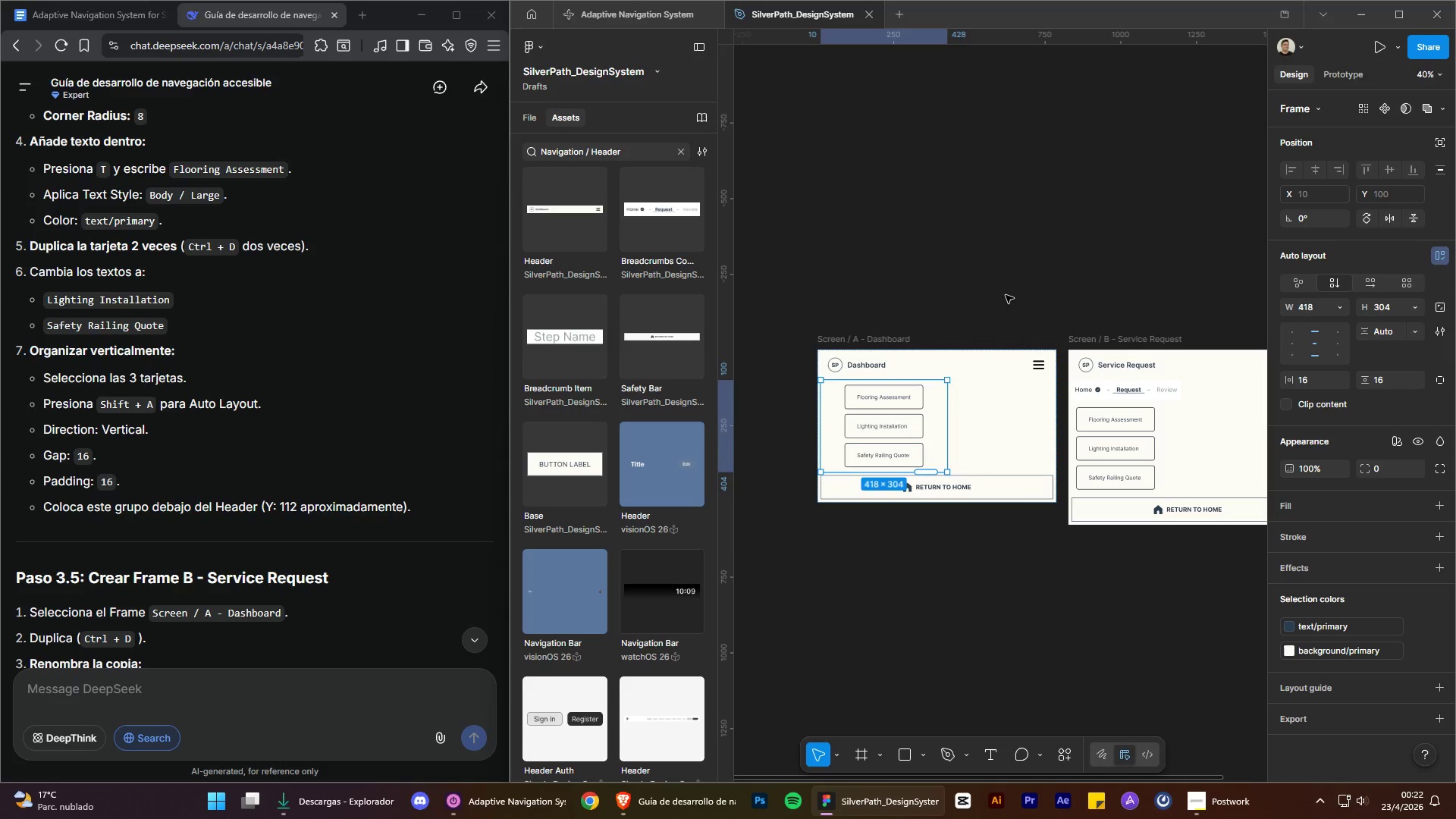 
key(Control+Z)
 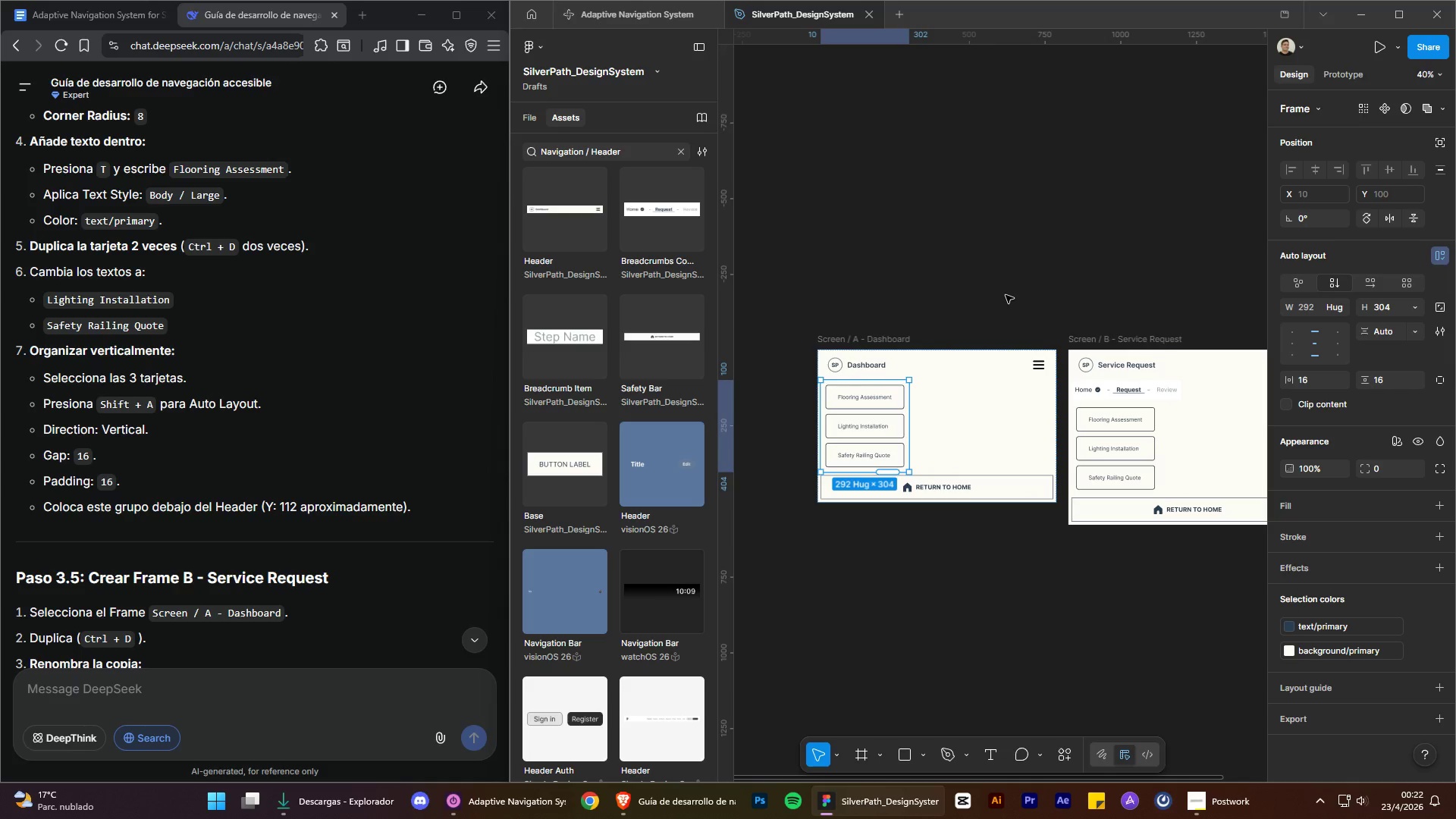 
left_click([1006, 295])
 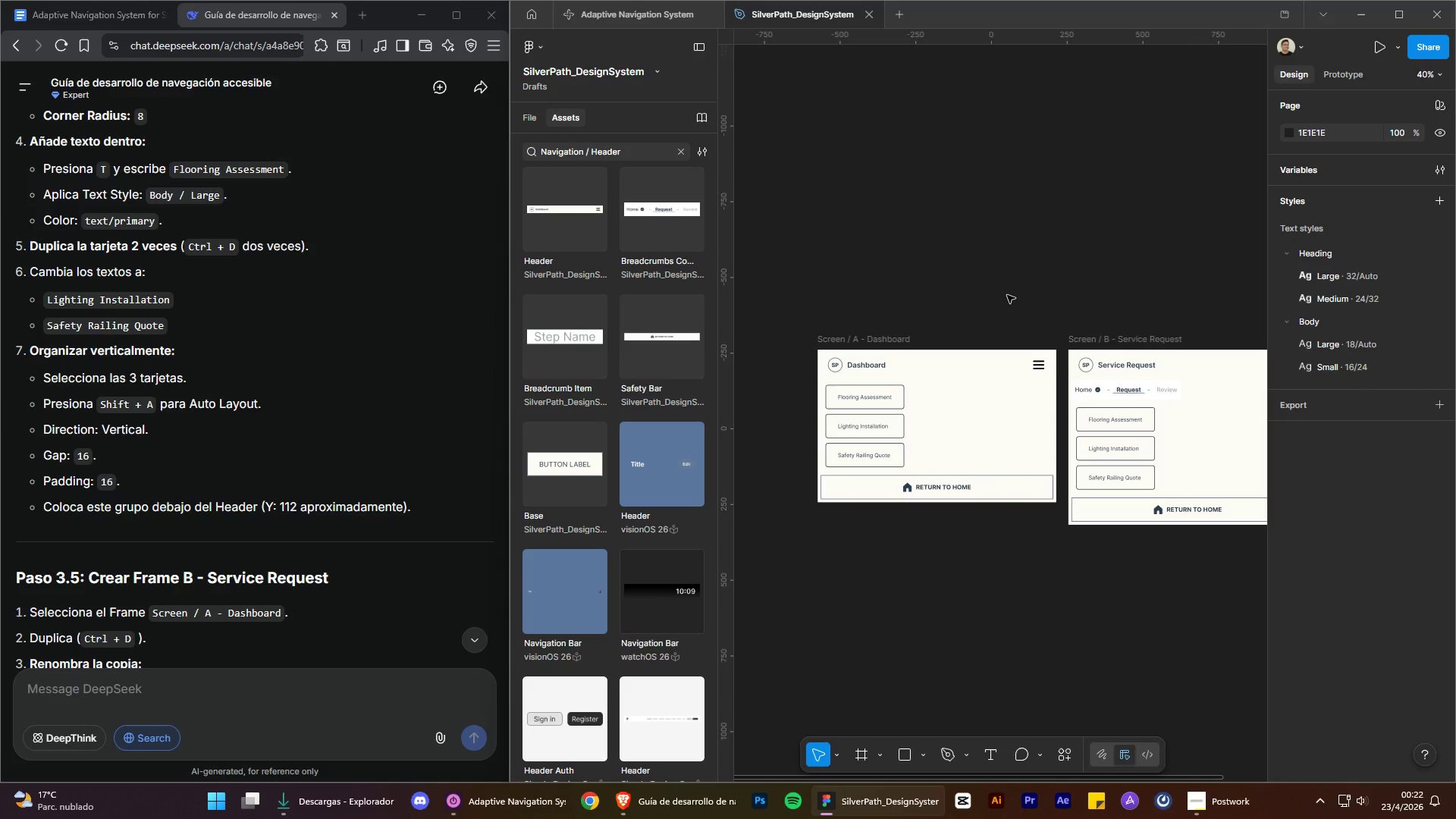 
hold_key(key=ControlLeft, duration=1.39)
hold_key(key=AltLeft, duration=1.34)
scroll: coordinate [1147, 362], scroll_direction: up, amount: 4.0
 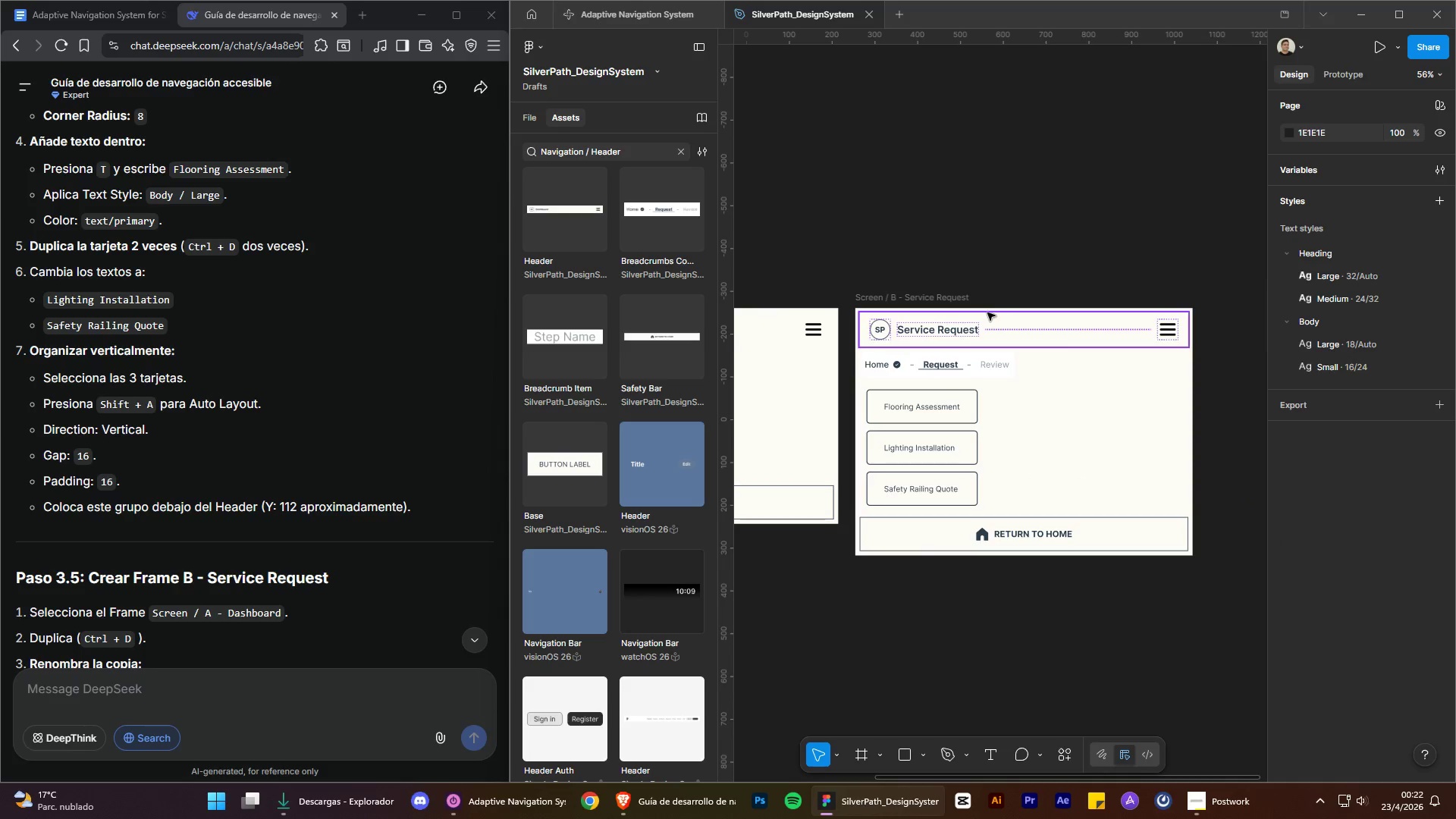 
hold_key(key=ControlLeft, duration=0.8)
hold_key(key=AltLeft, duration=0.75)
scroll: coordinate [996, 290], scroll_direction: up, amount: 2.0
 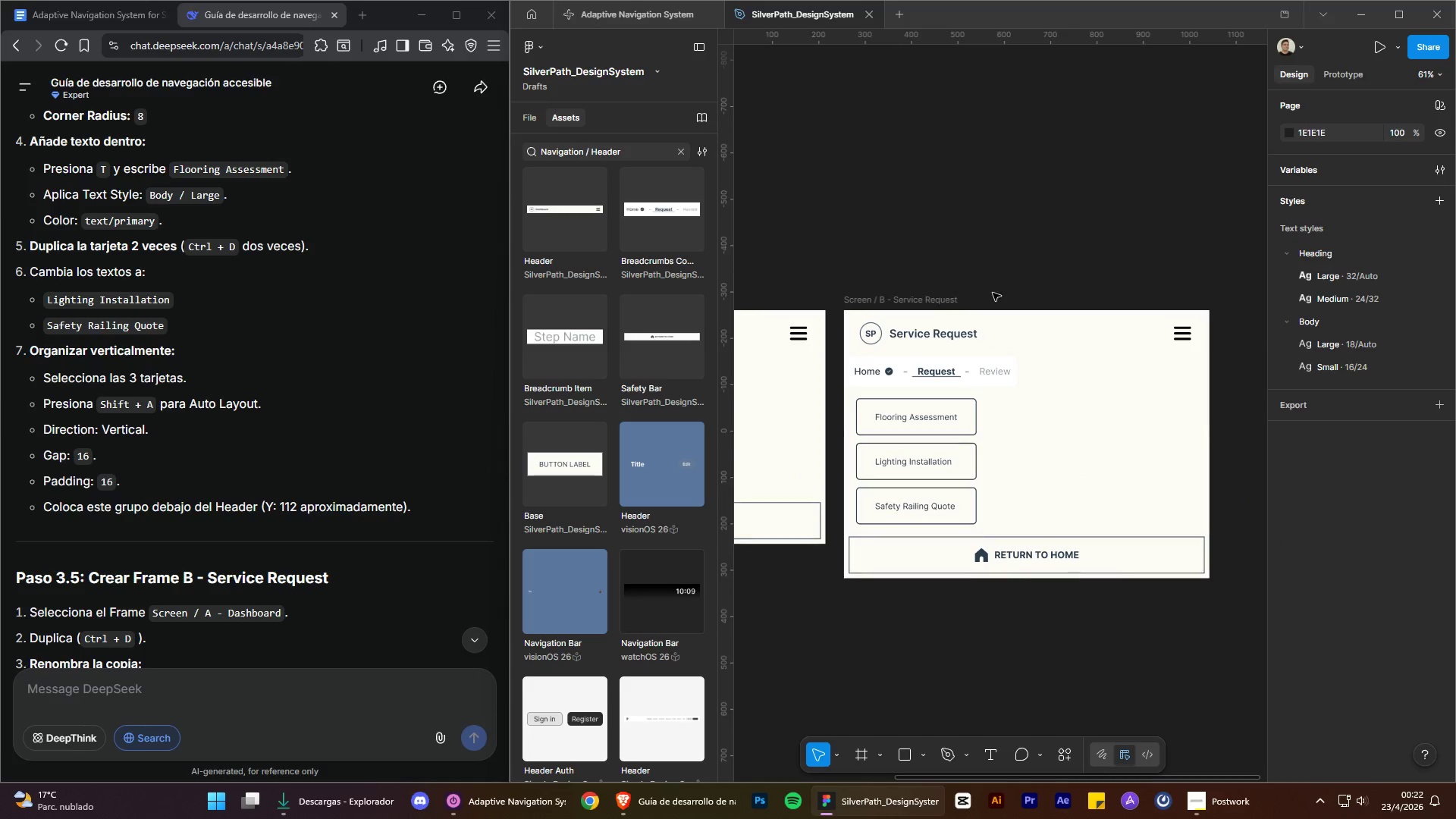 
left_click([648, 20])
 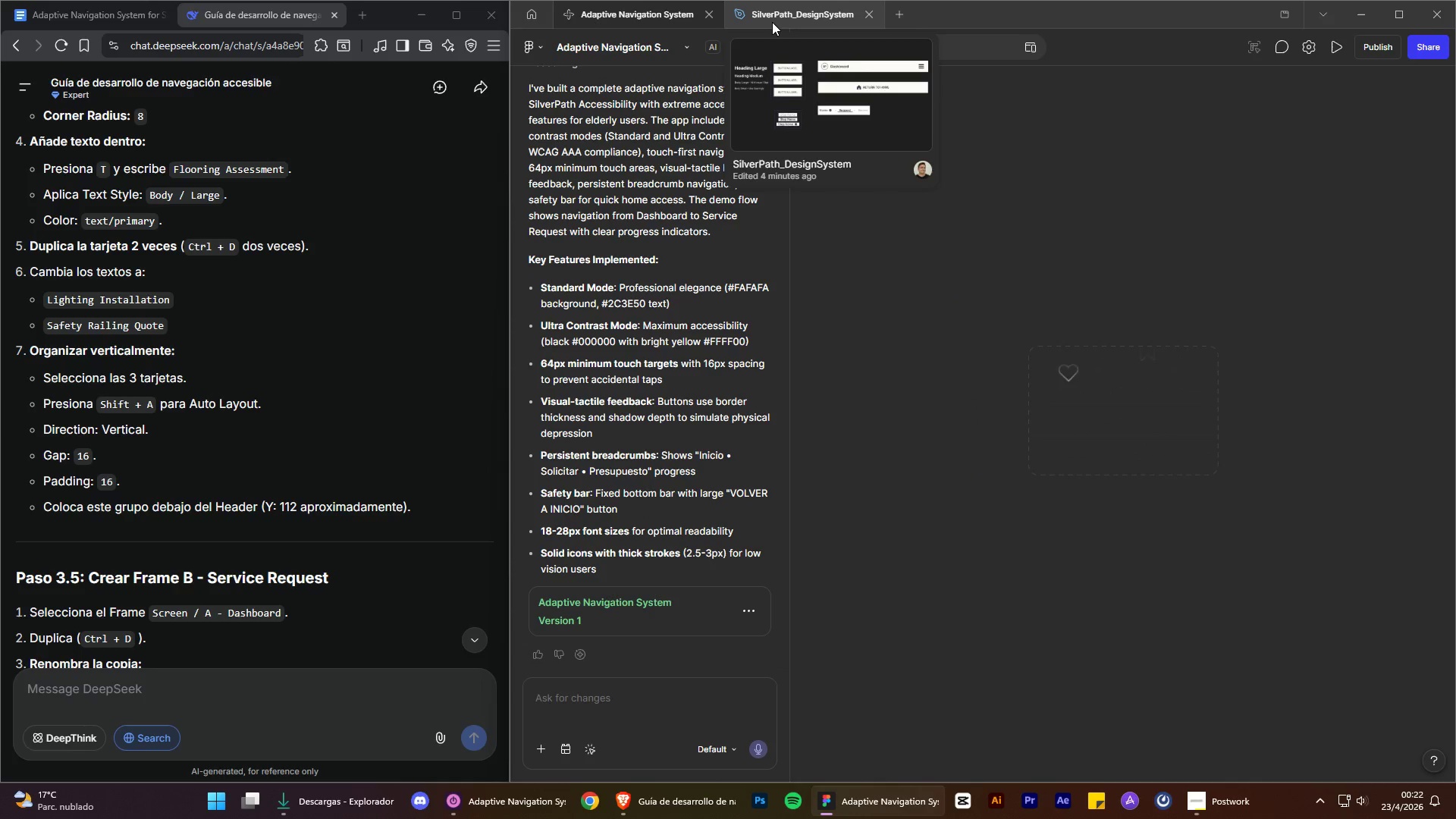 
left_click([772, 22])
 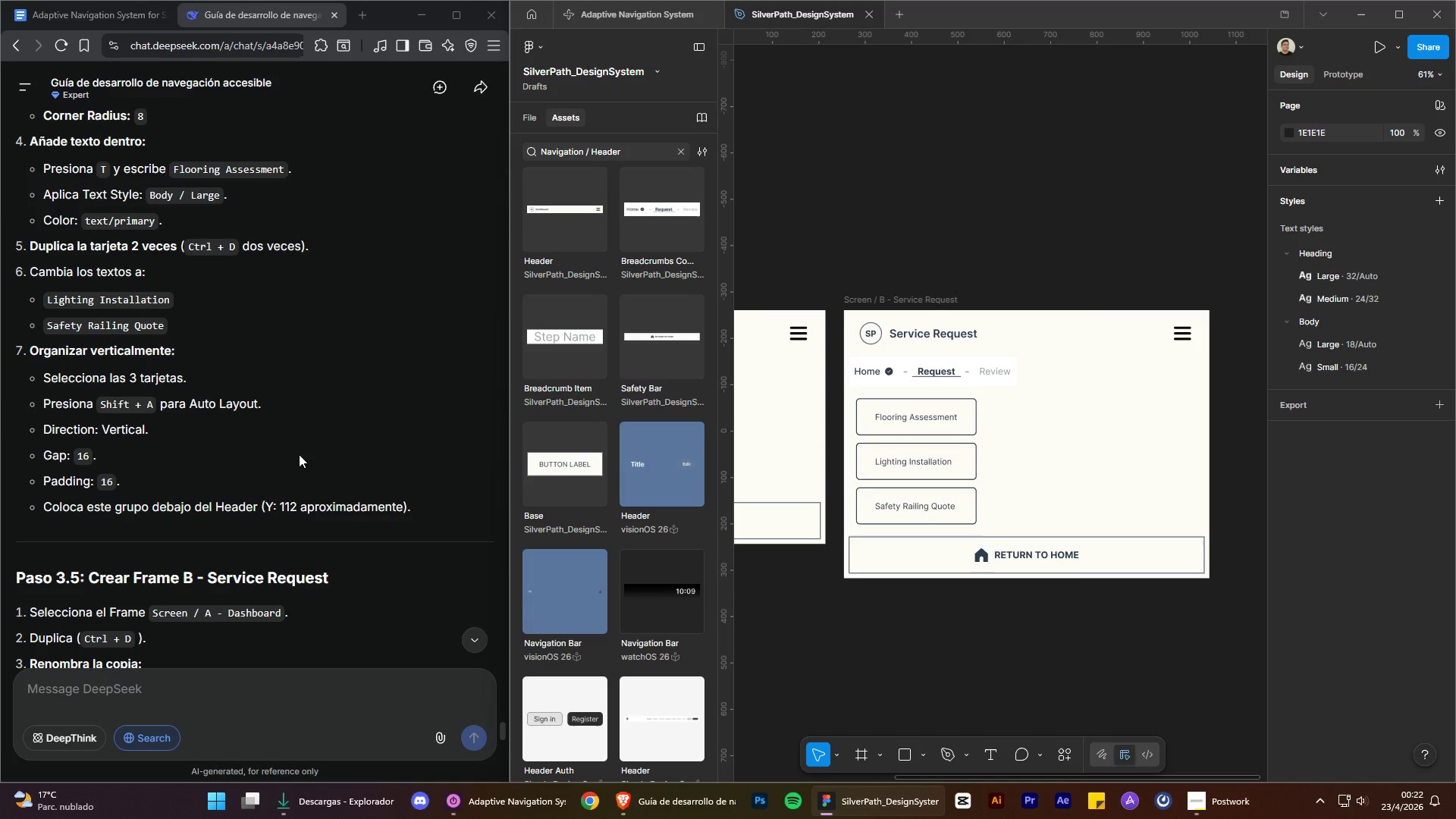 
scroll: coordinate [400, 463], scroll_direction: down, amount: 8.0
 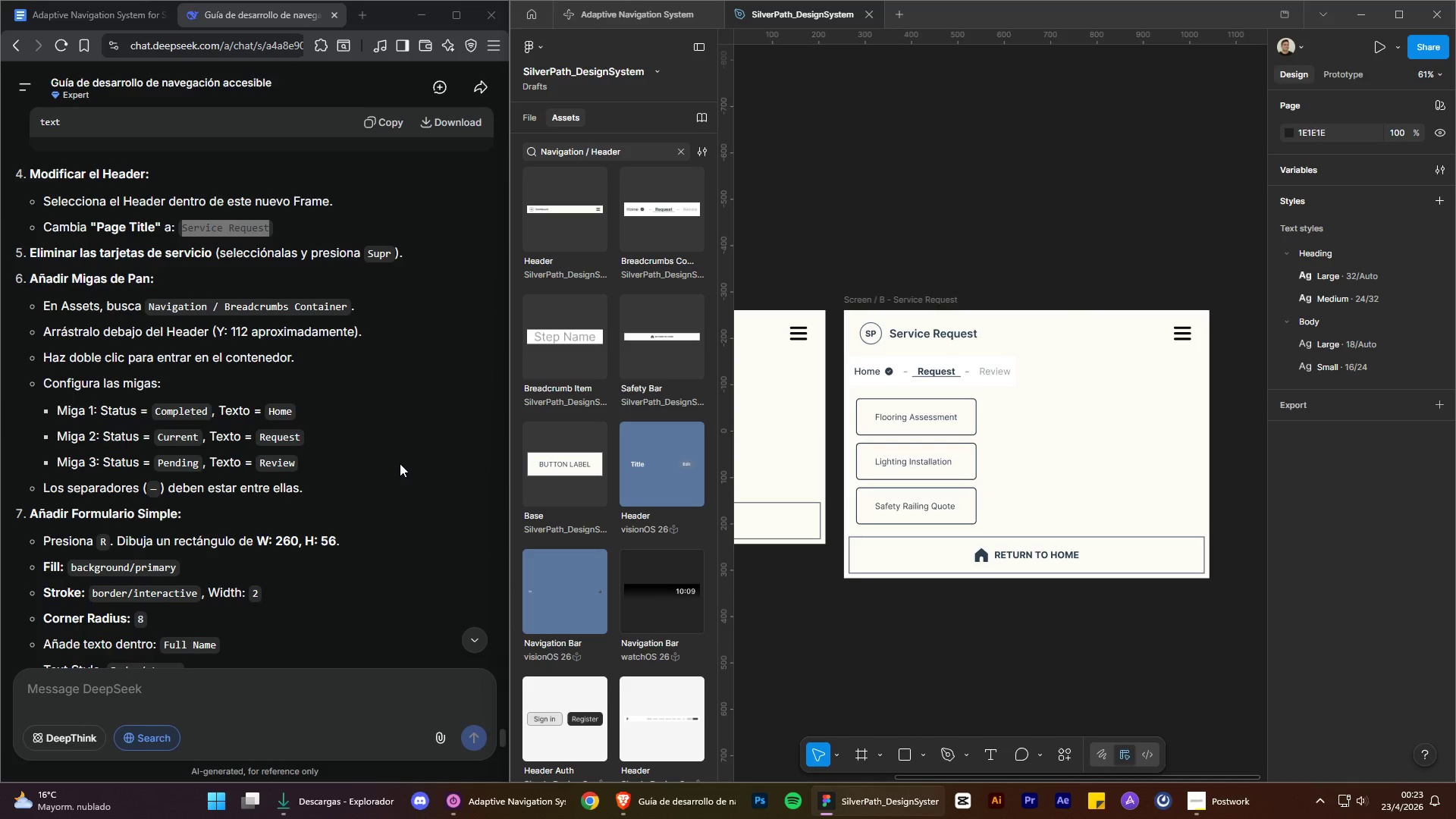 
wait(35.3)
 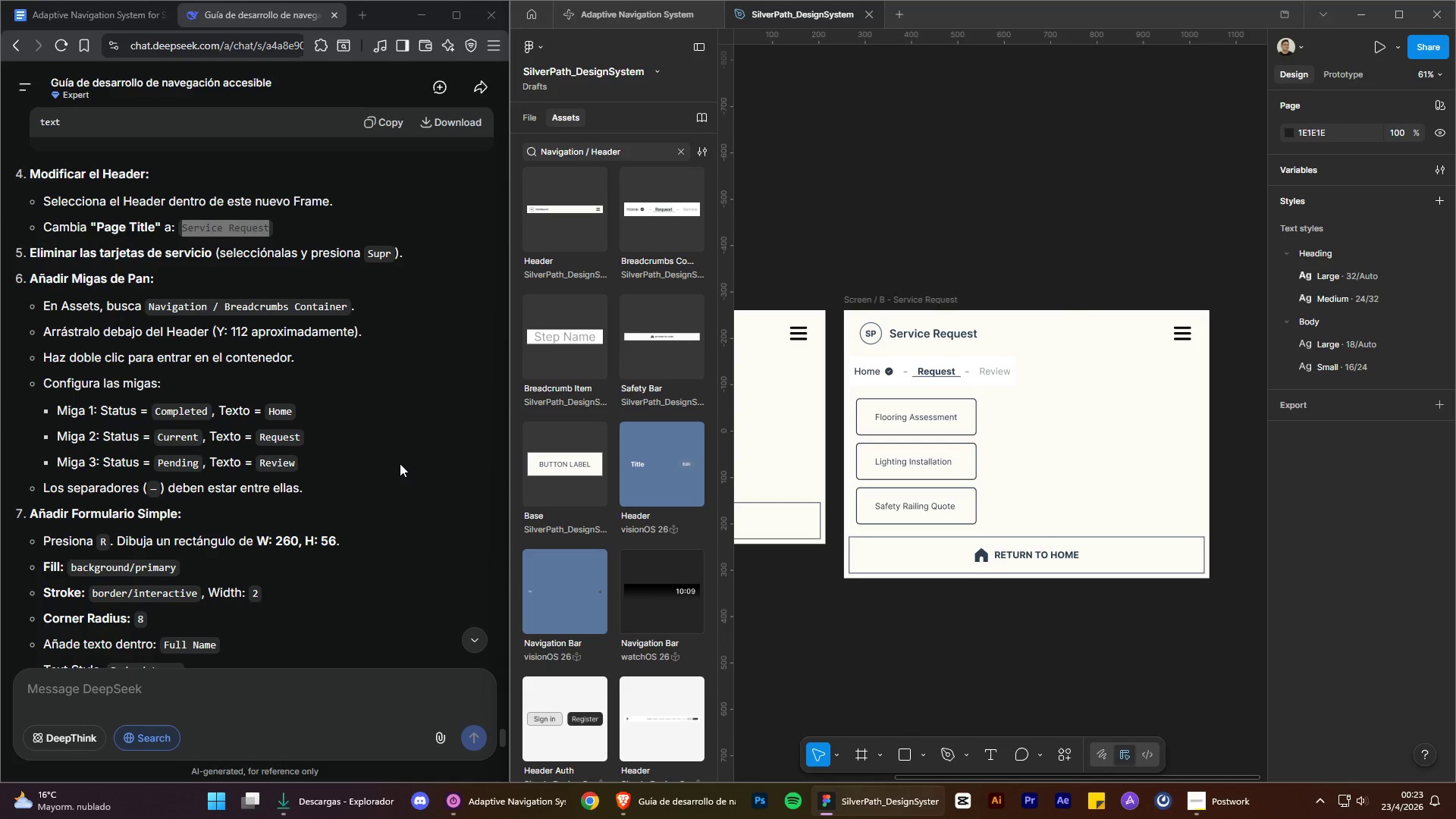 
double_click([878, 375])
 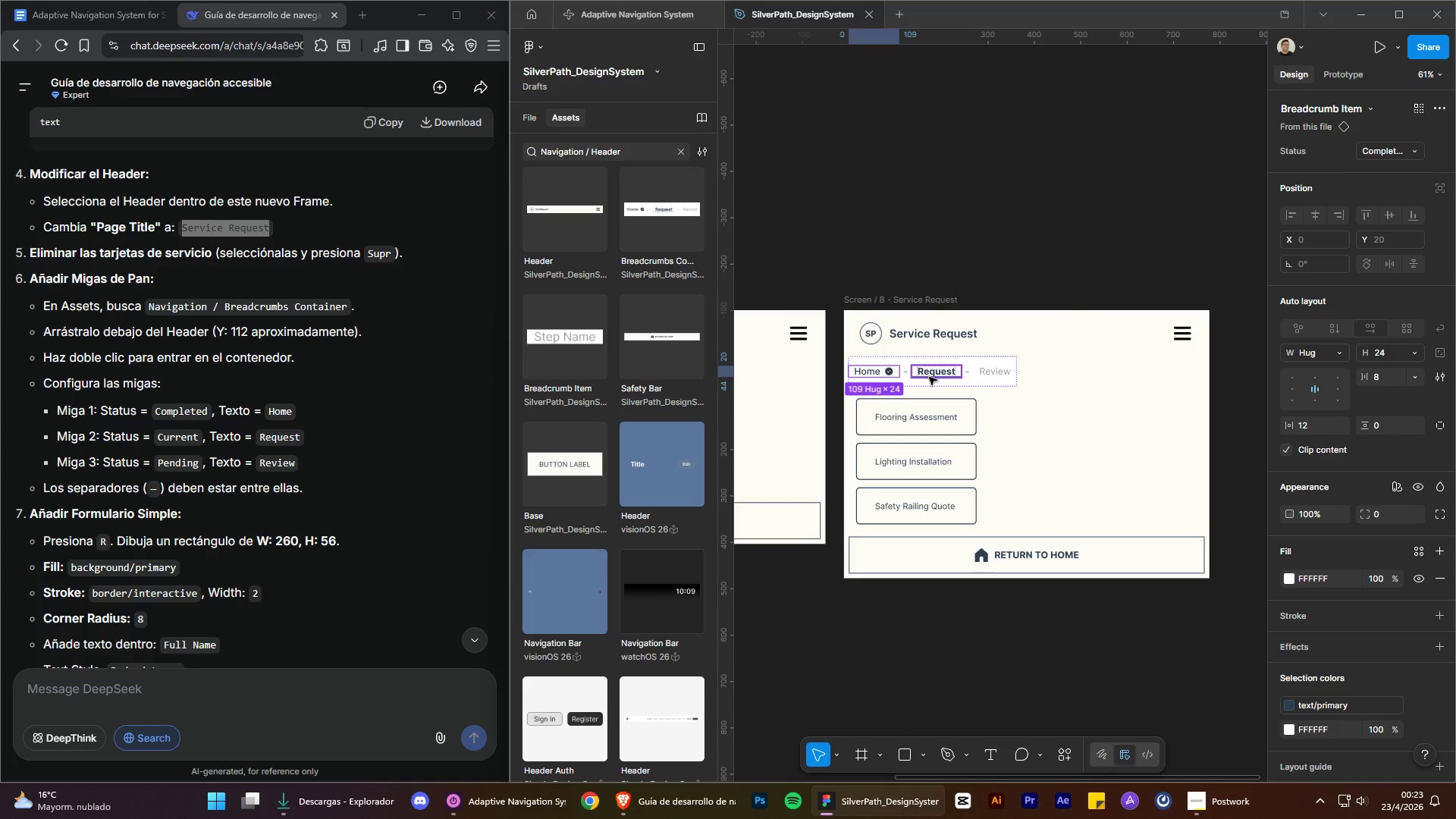 
wait(13.38)
 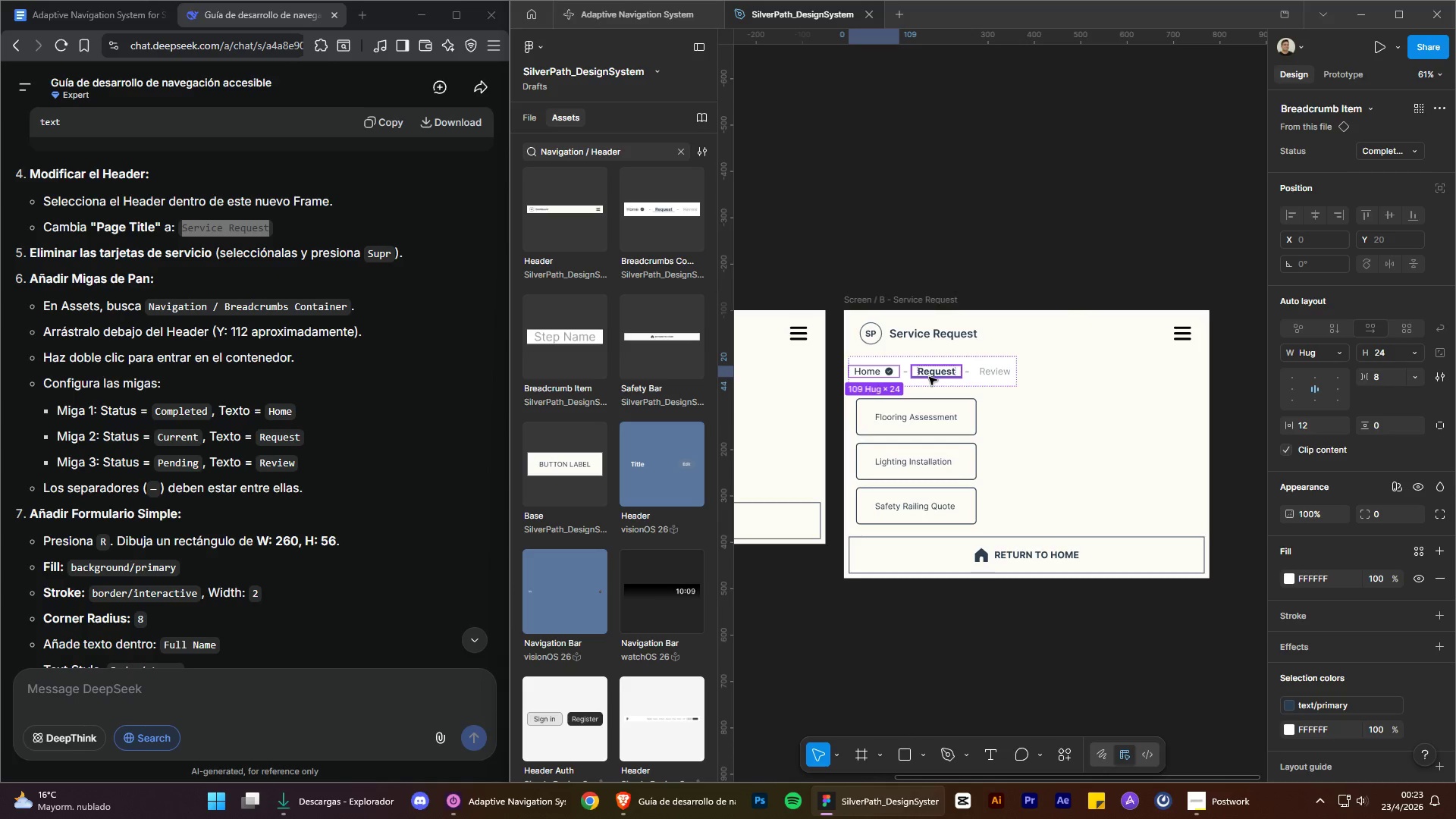 
scroll: coordinate [400, 485], scroll_direction: down, amount: 2.0
 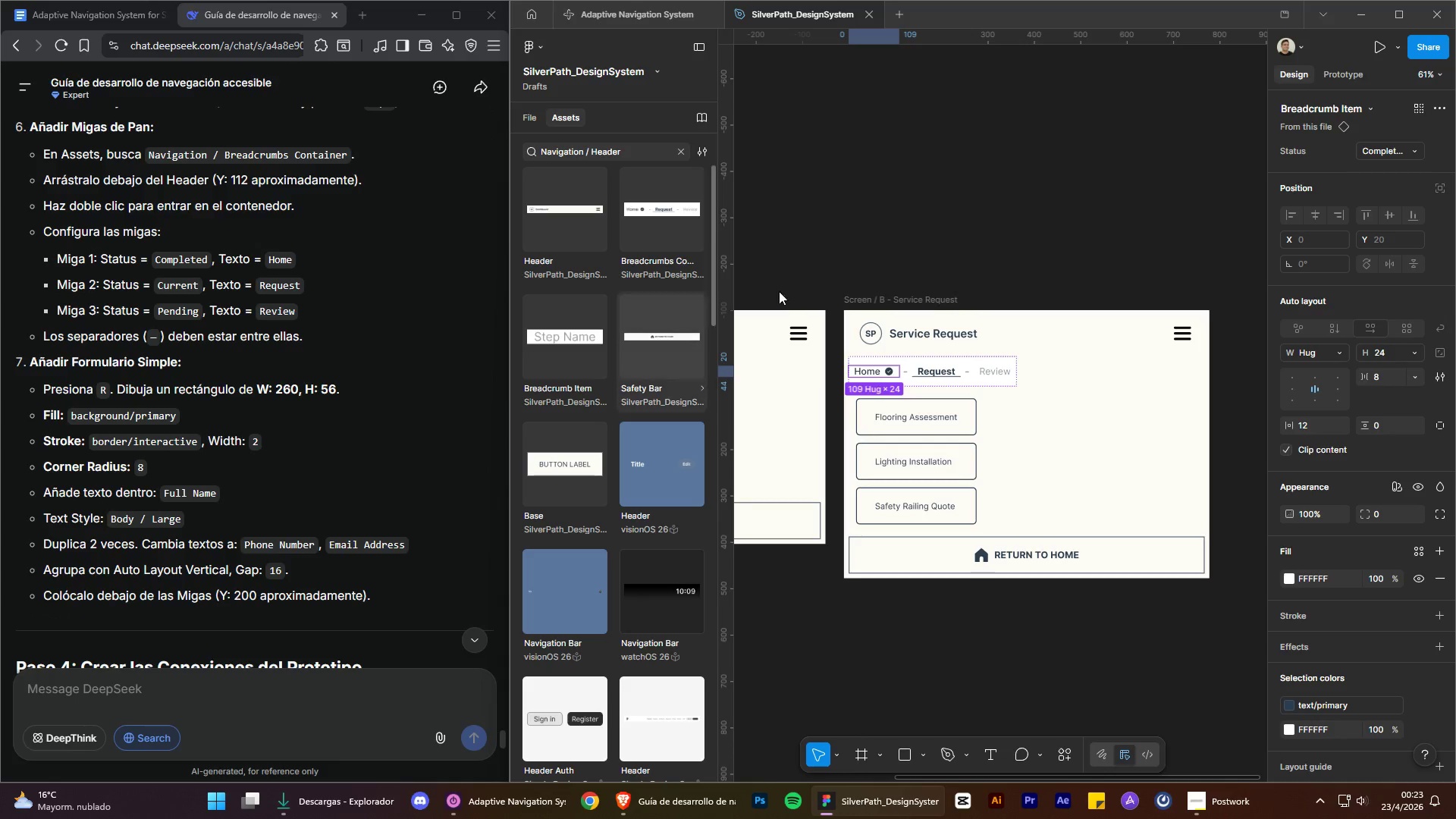 
wait(5.02)
 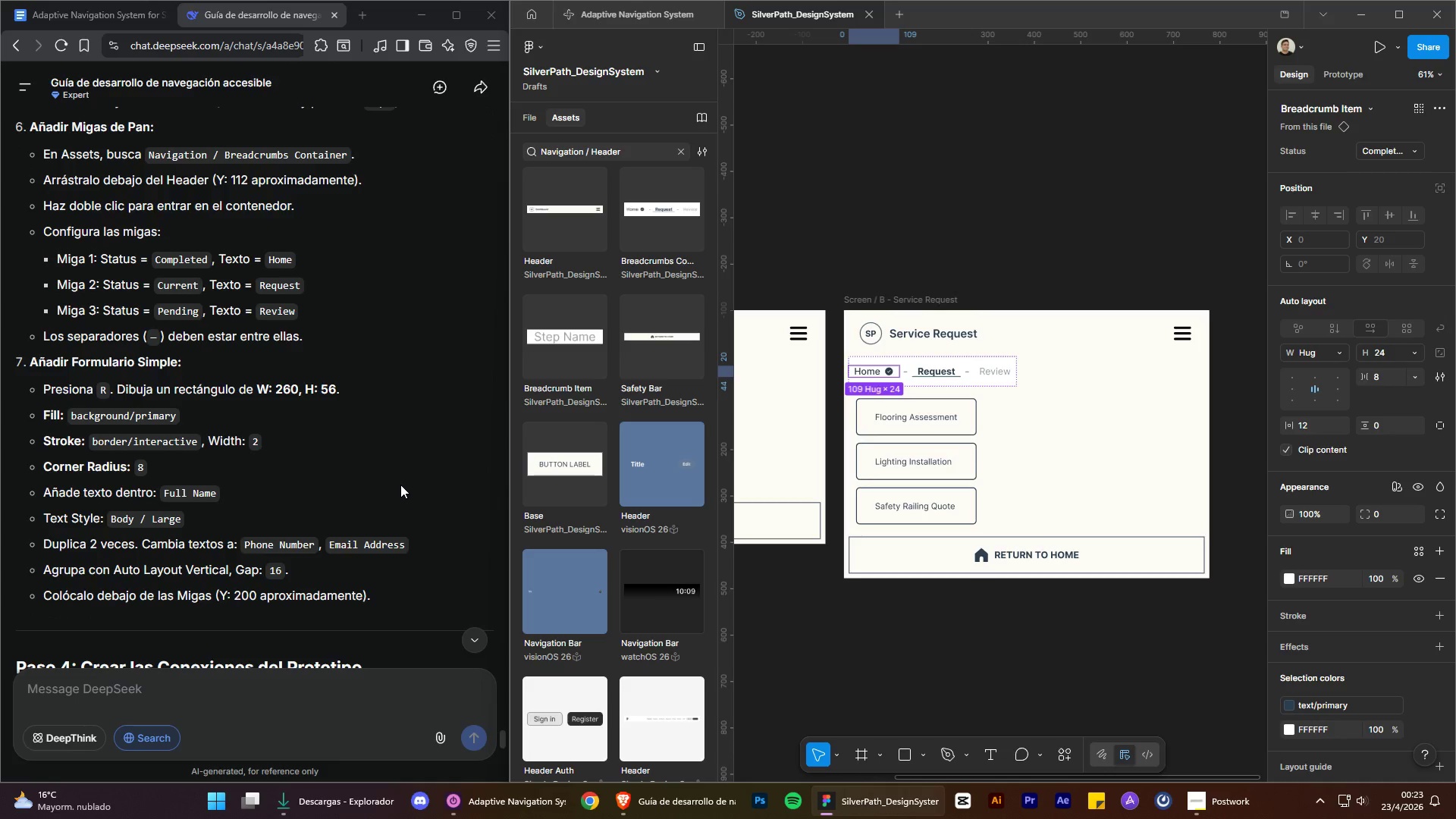 
scroll: coordinate [863, 526], scroll_direction: down, amount: 5.0
 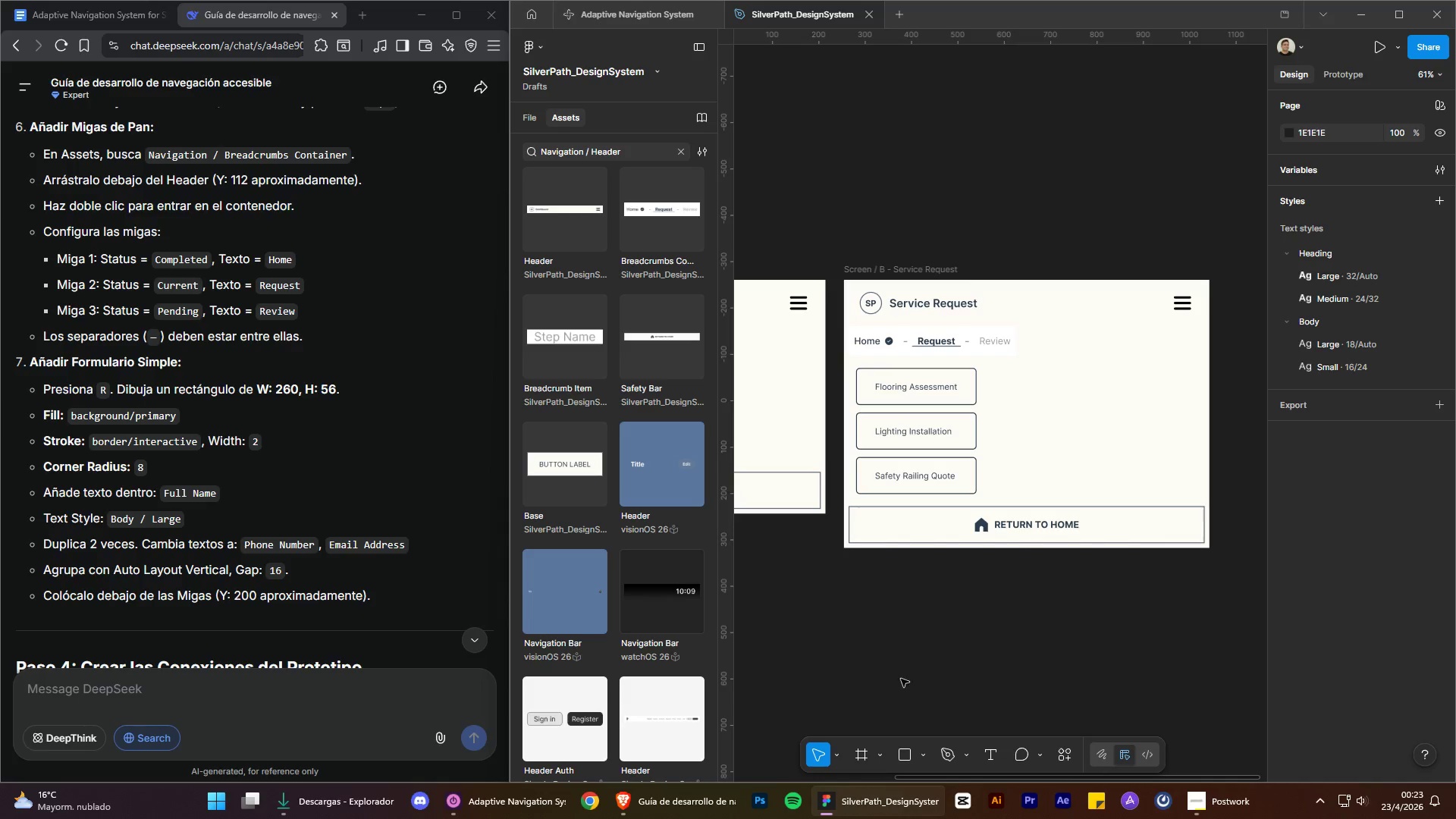 
left_click([899, 760])
 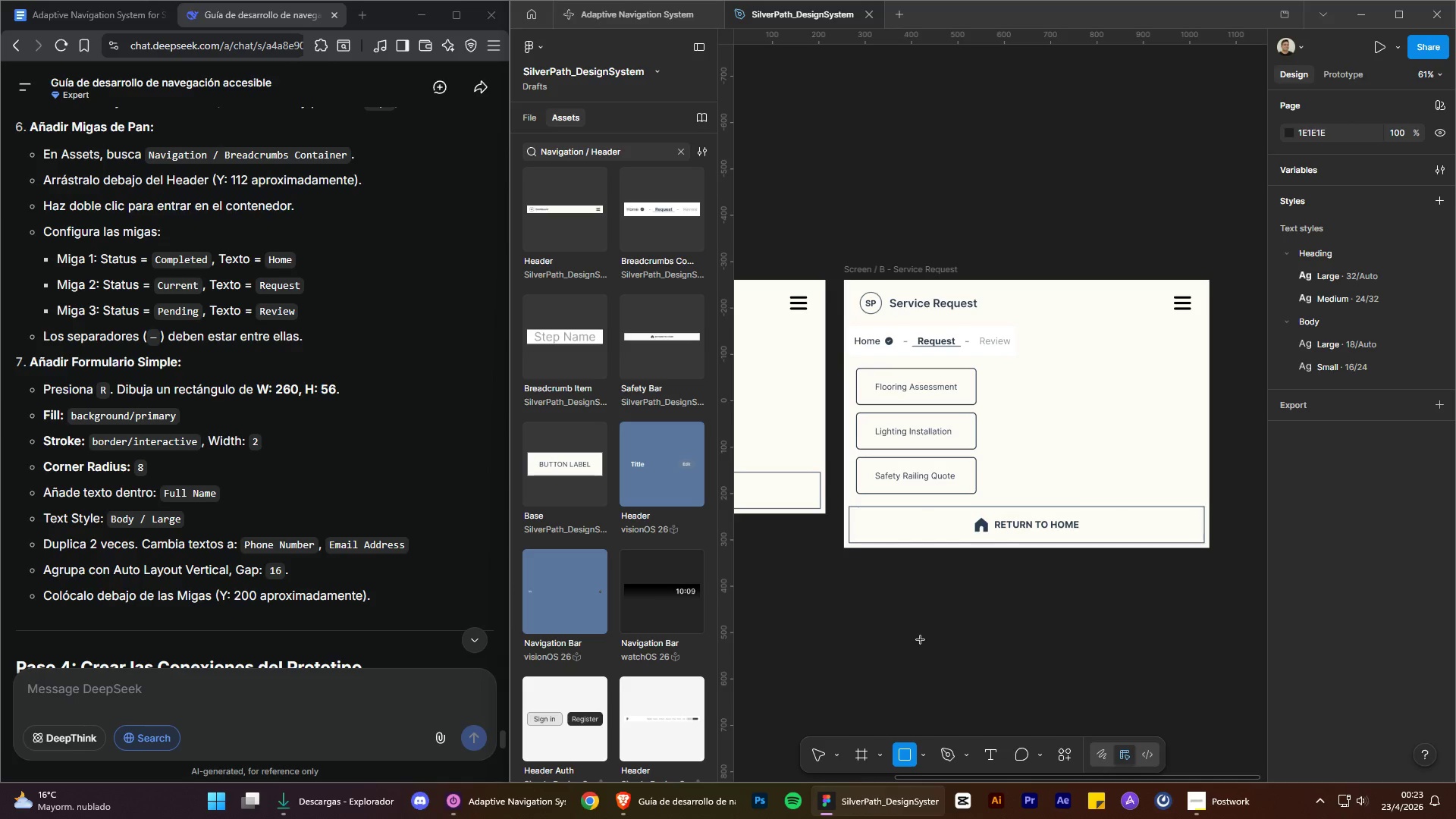 
left_click_drag(start_coordinate=[880, 590], to_coordinate=[1098, 706])
 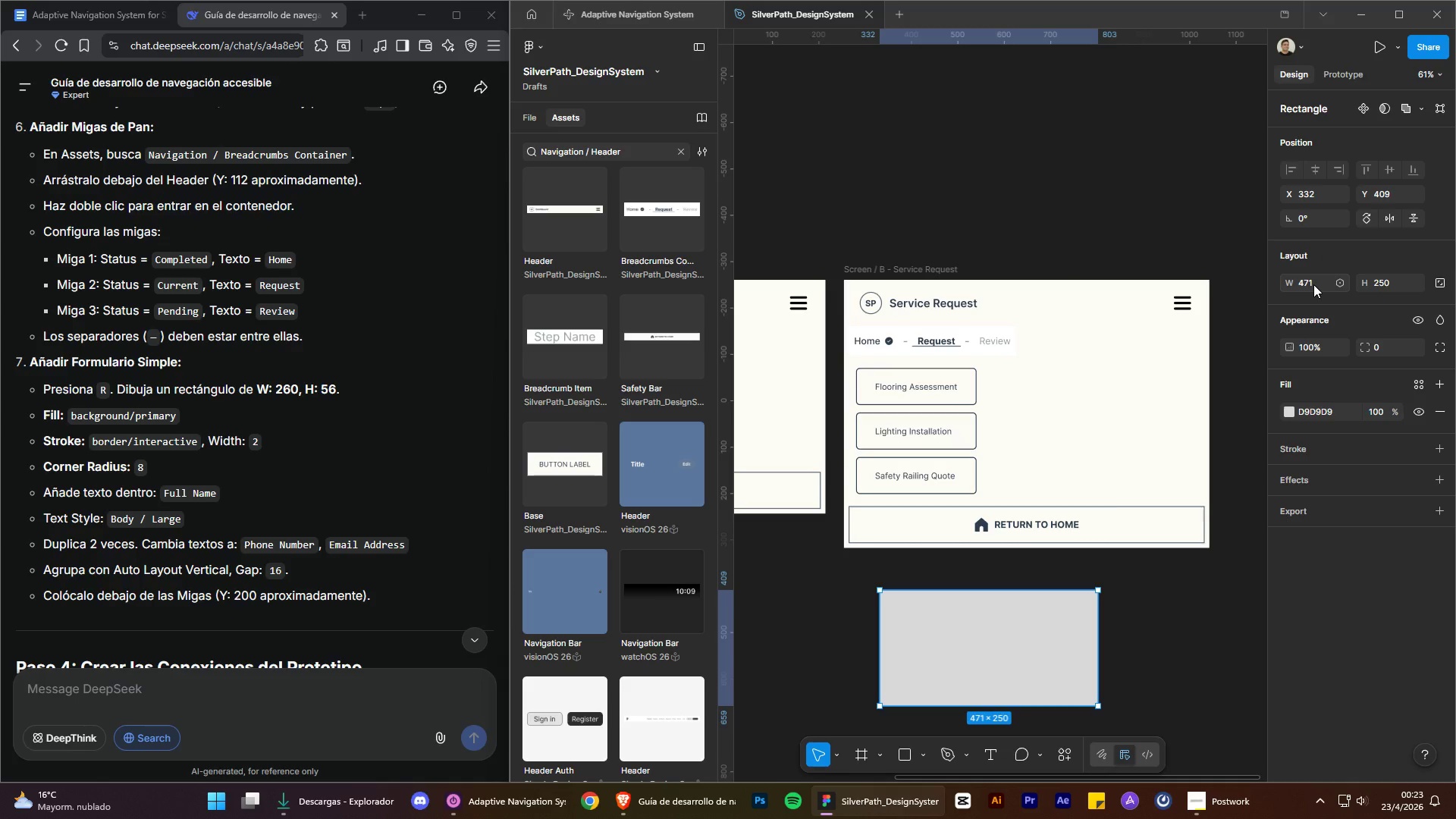 
left_click([1313, 284])
 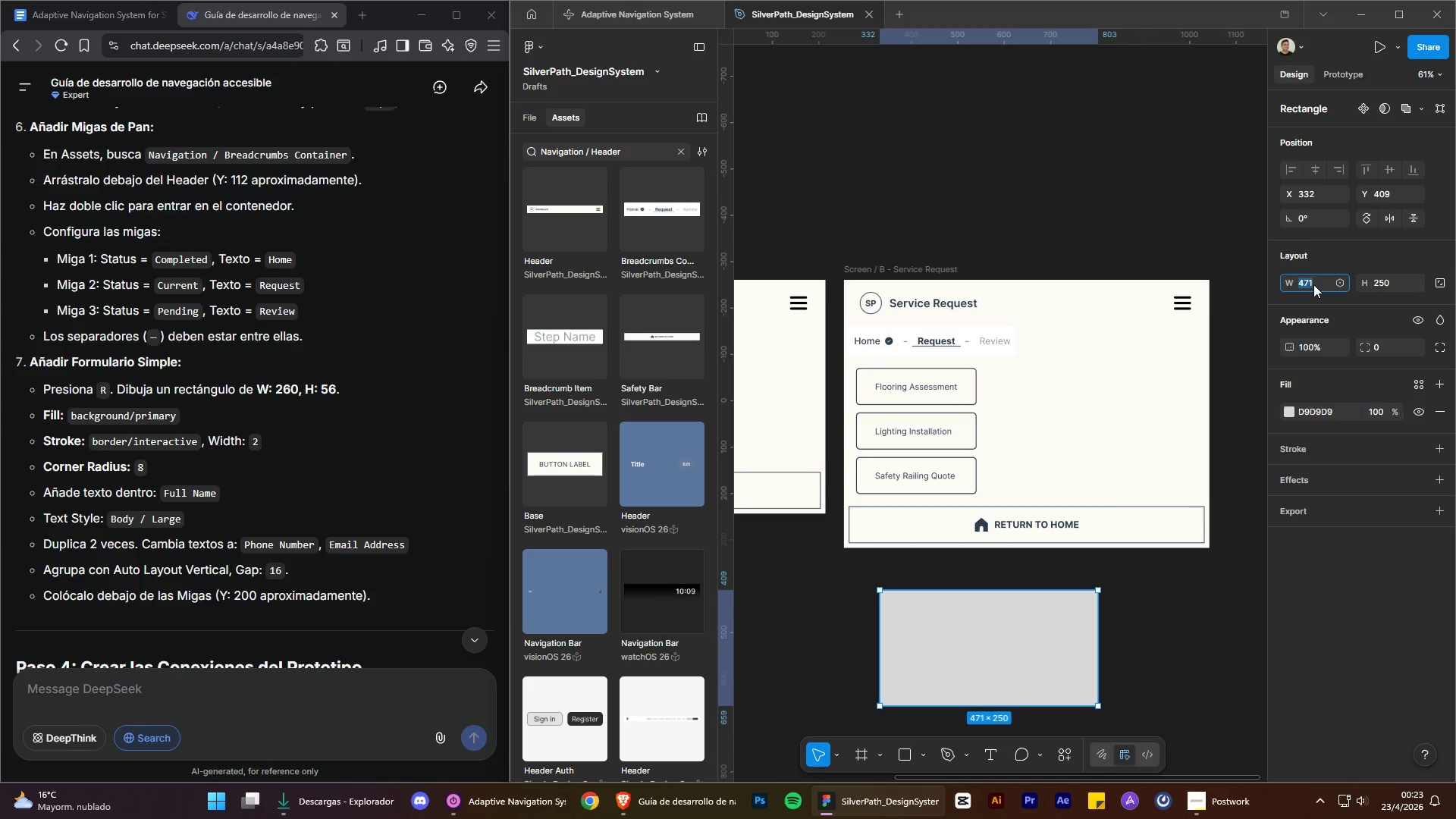 
type(26056)
key(Backspace)
key(Backspace)
 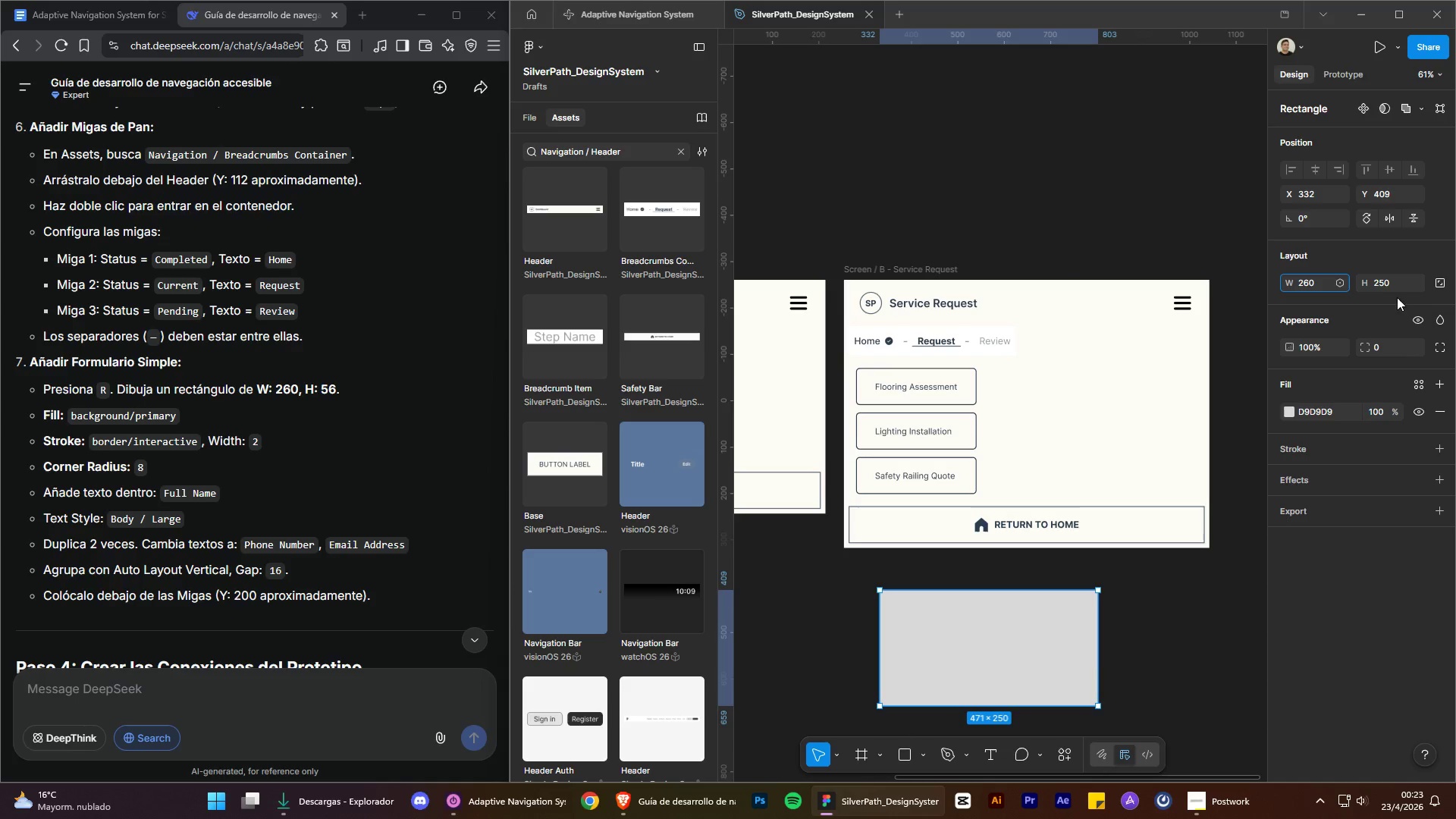 
left_click([1382, 289])
 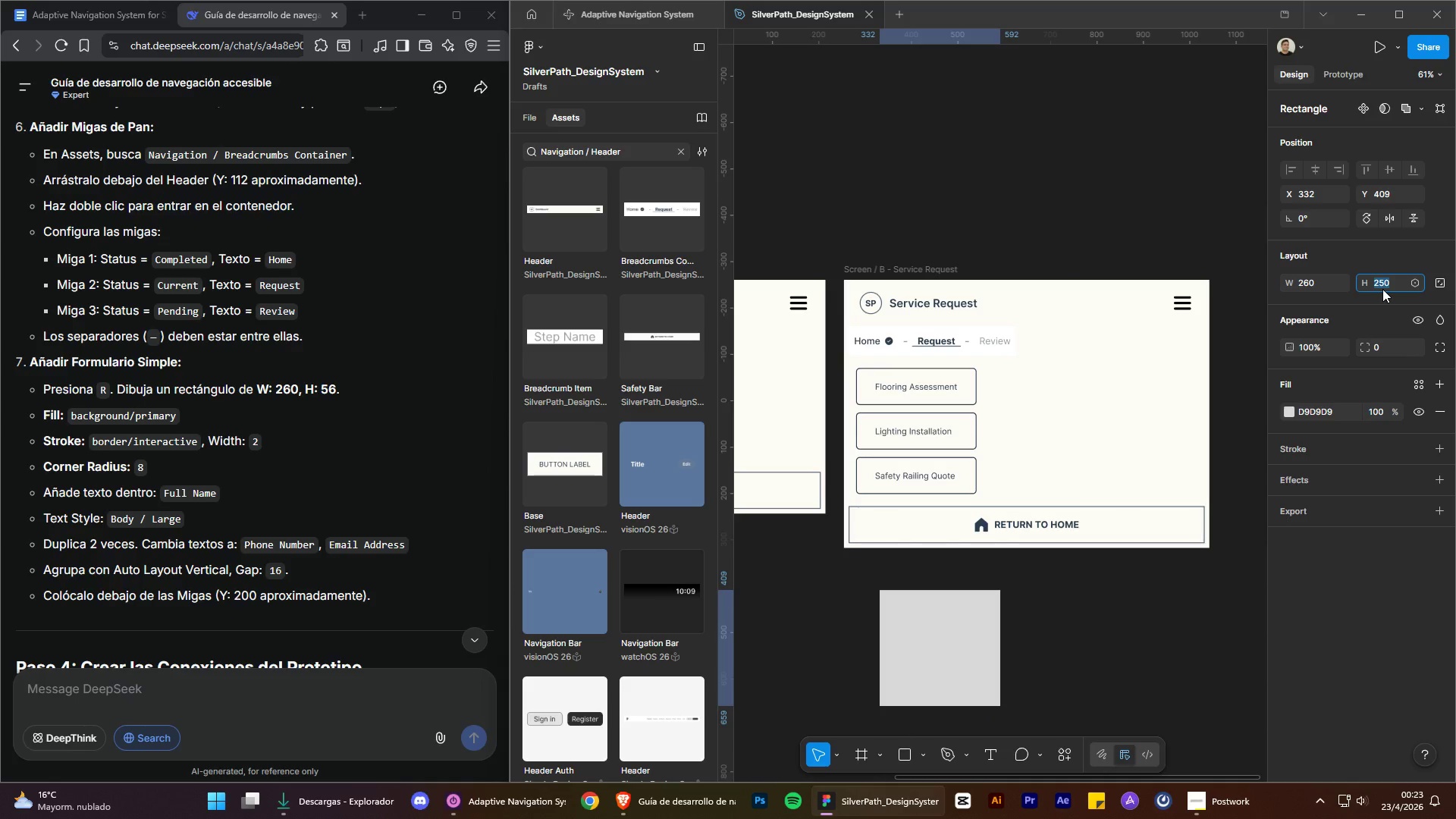 
type(56)
 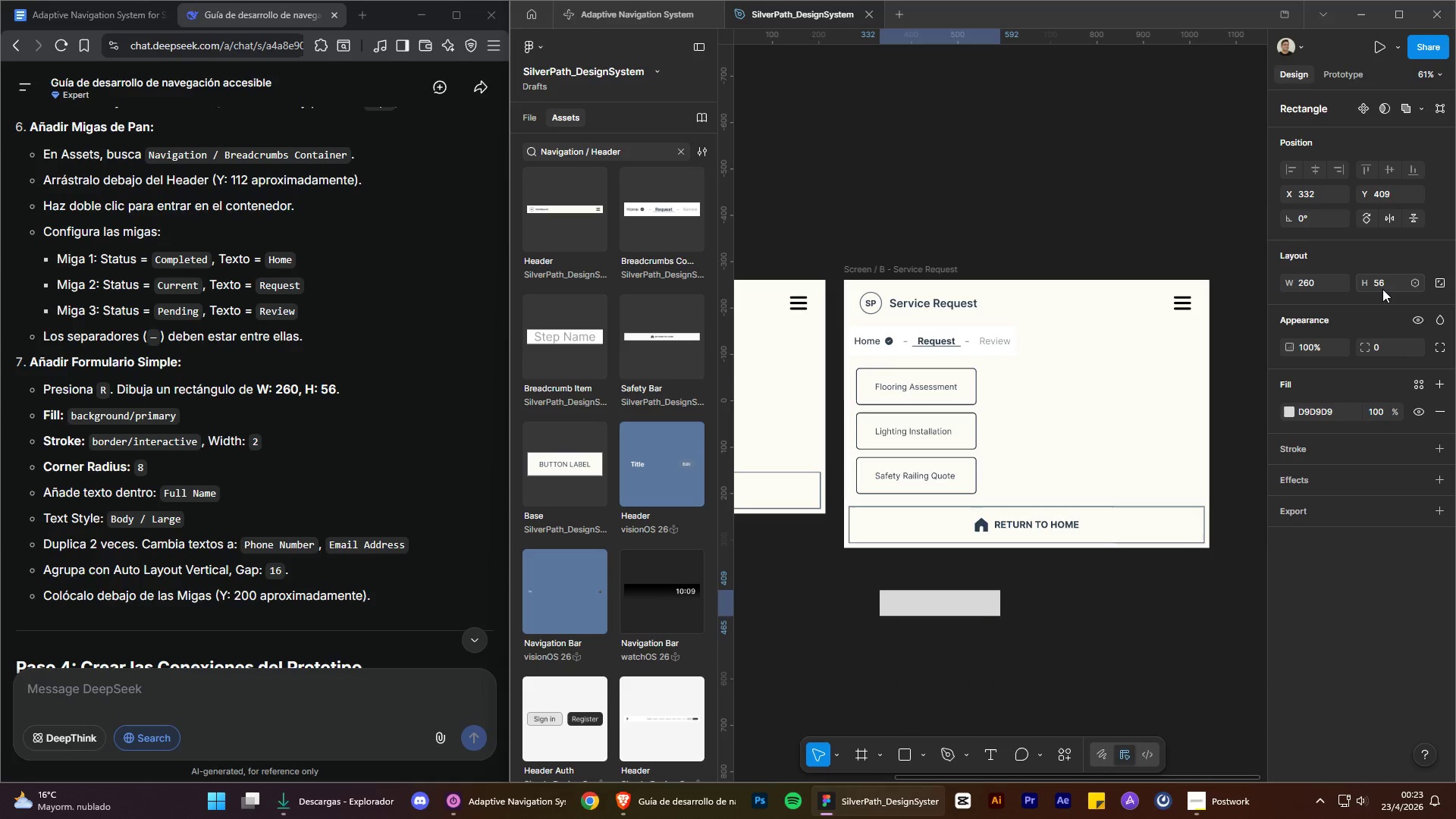 
key(Enter)
 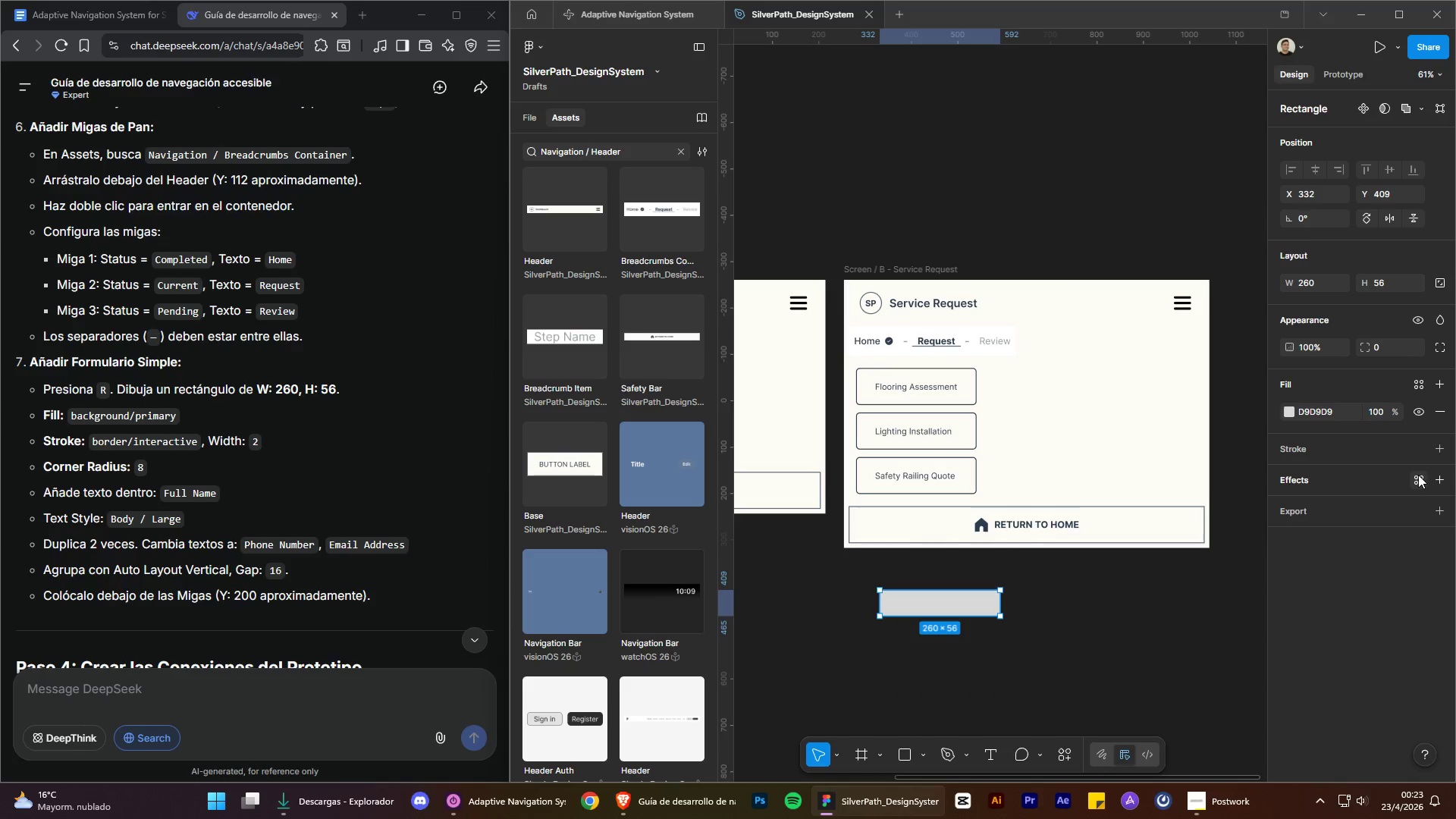 
left_click([1410, 387])
 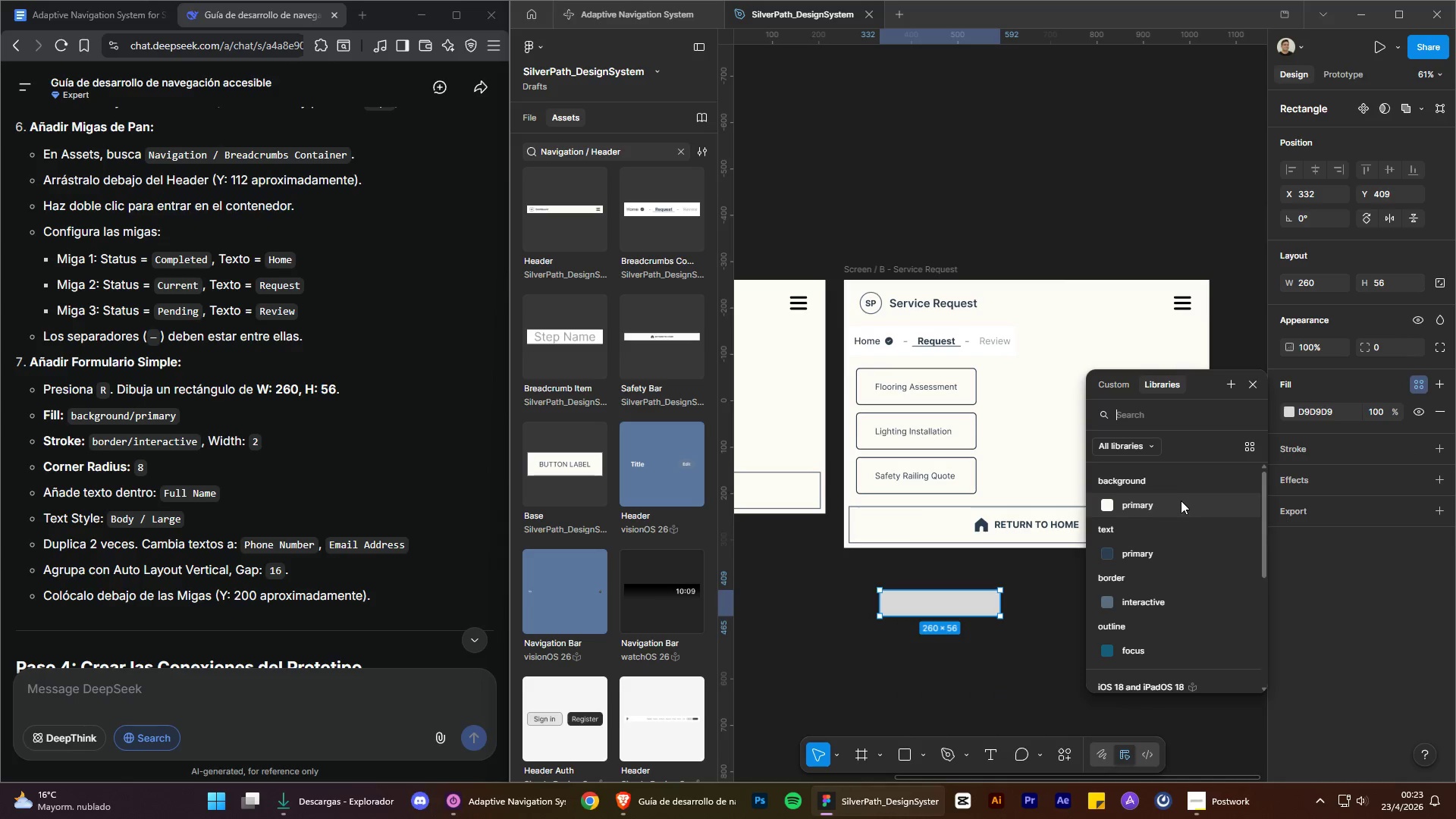 
left_click([1181, 500])
 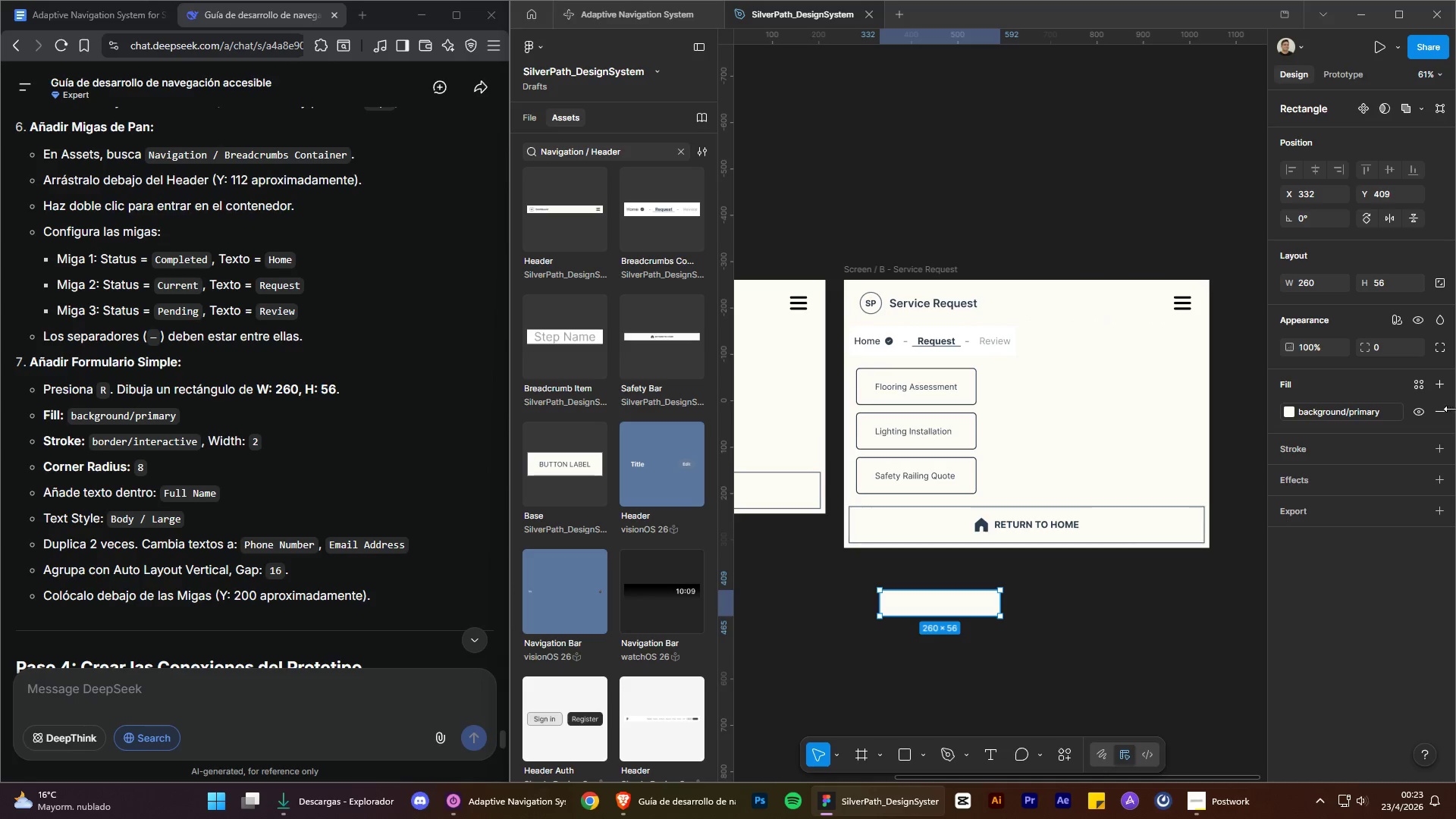 
left_click([1424, 444])
 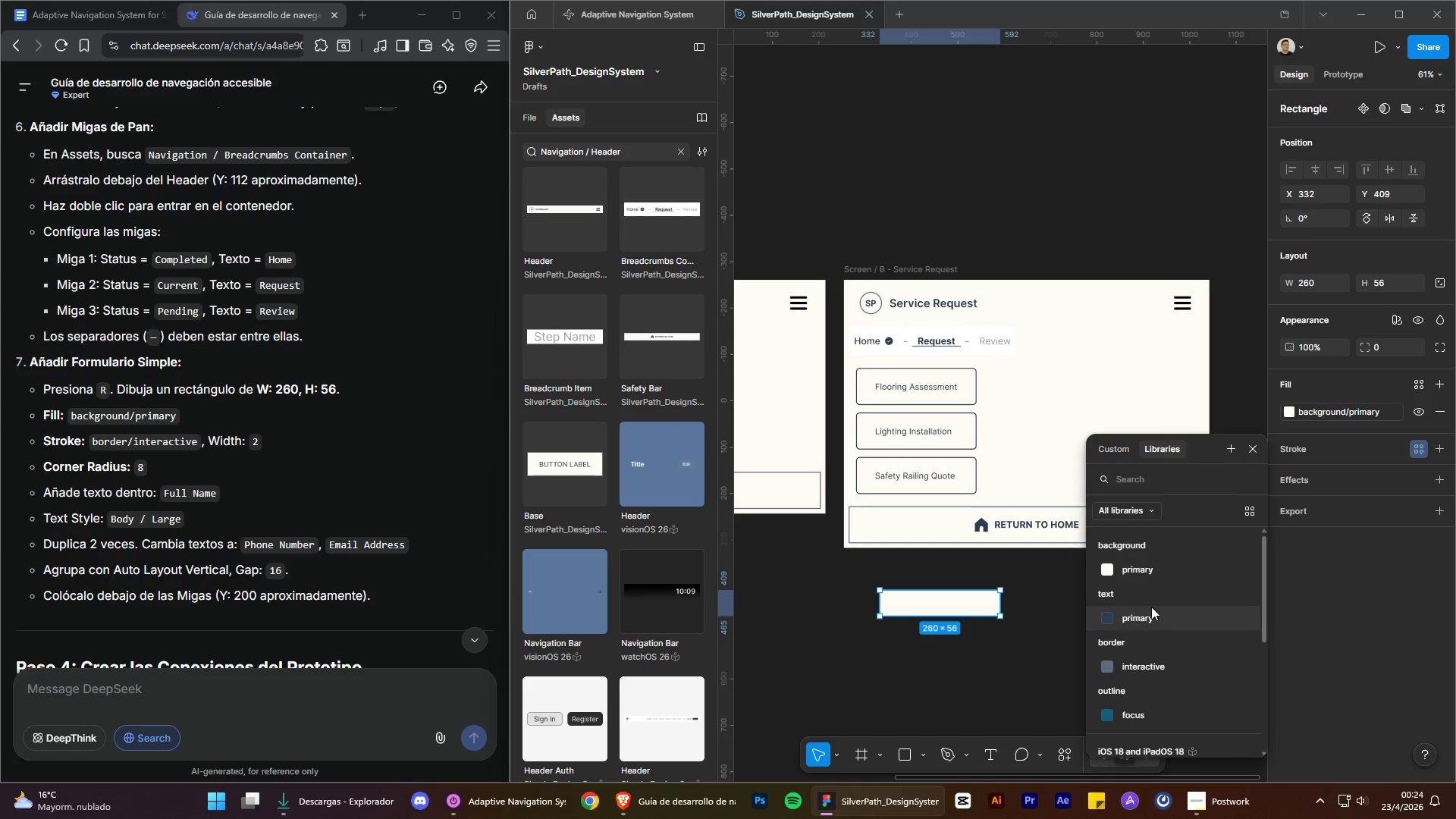 
left_click([1150, 608])
 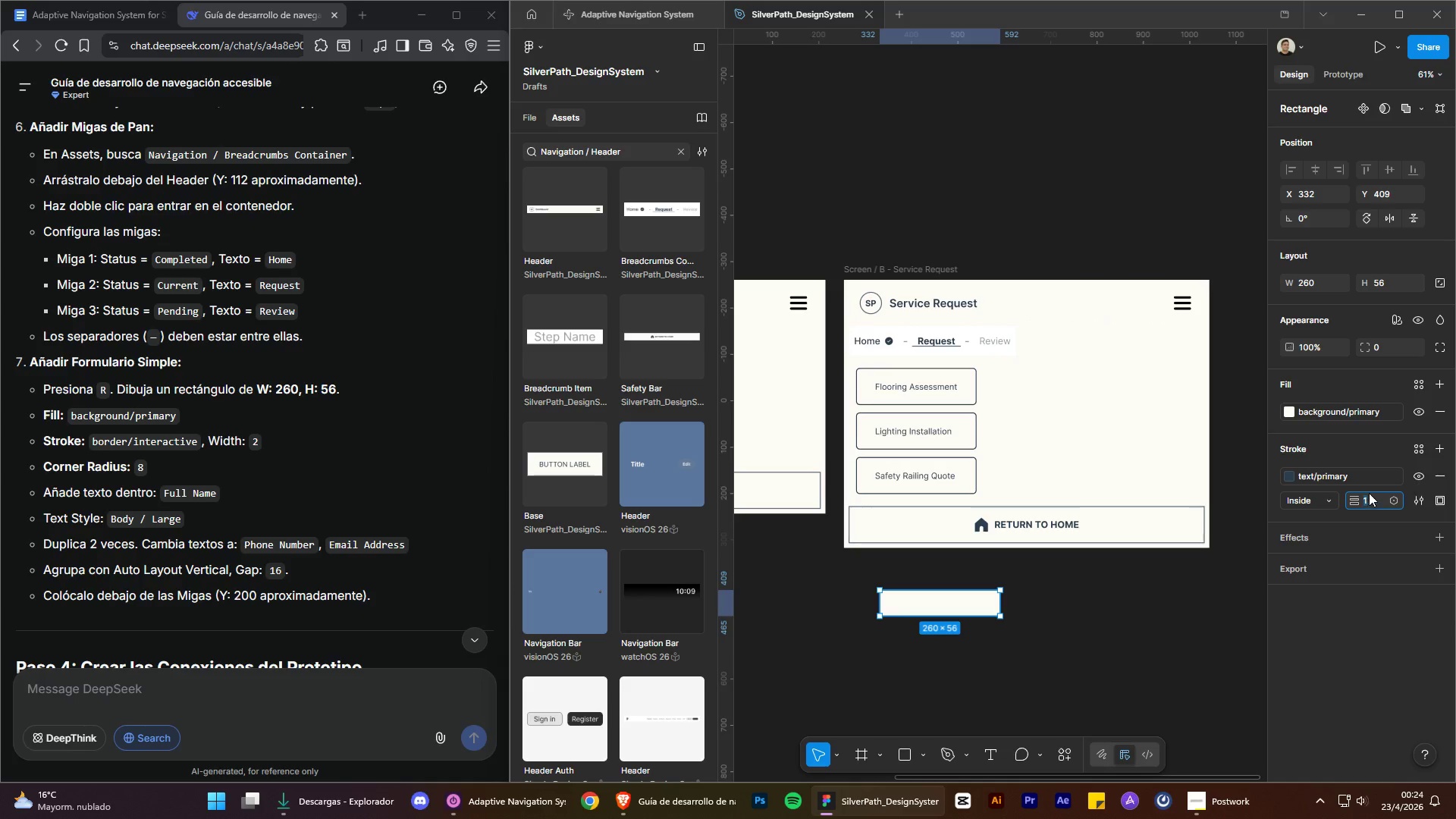 
key(2)
 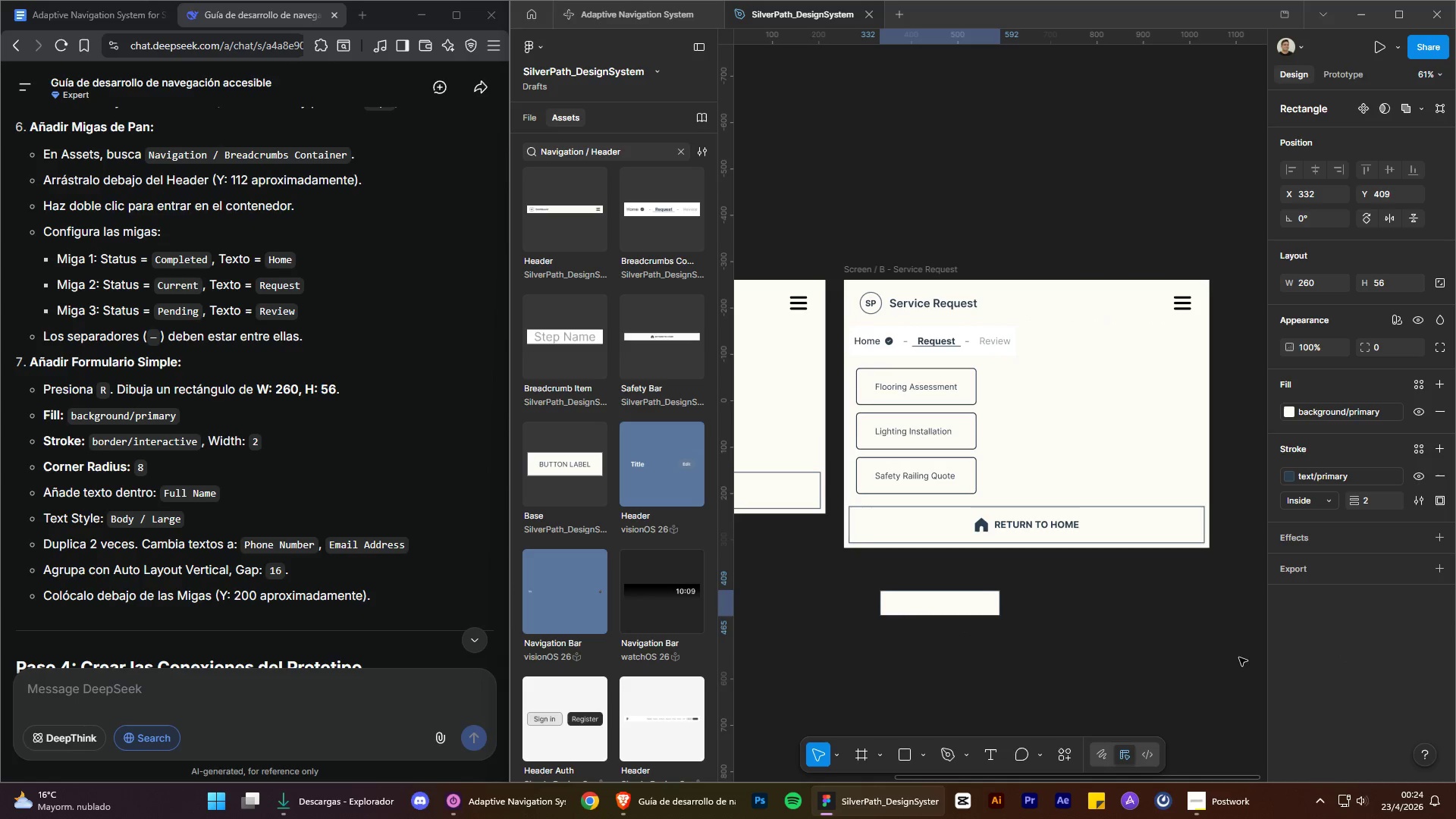 
double_click([1141, 662])
 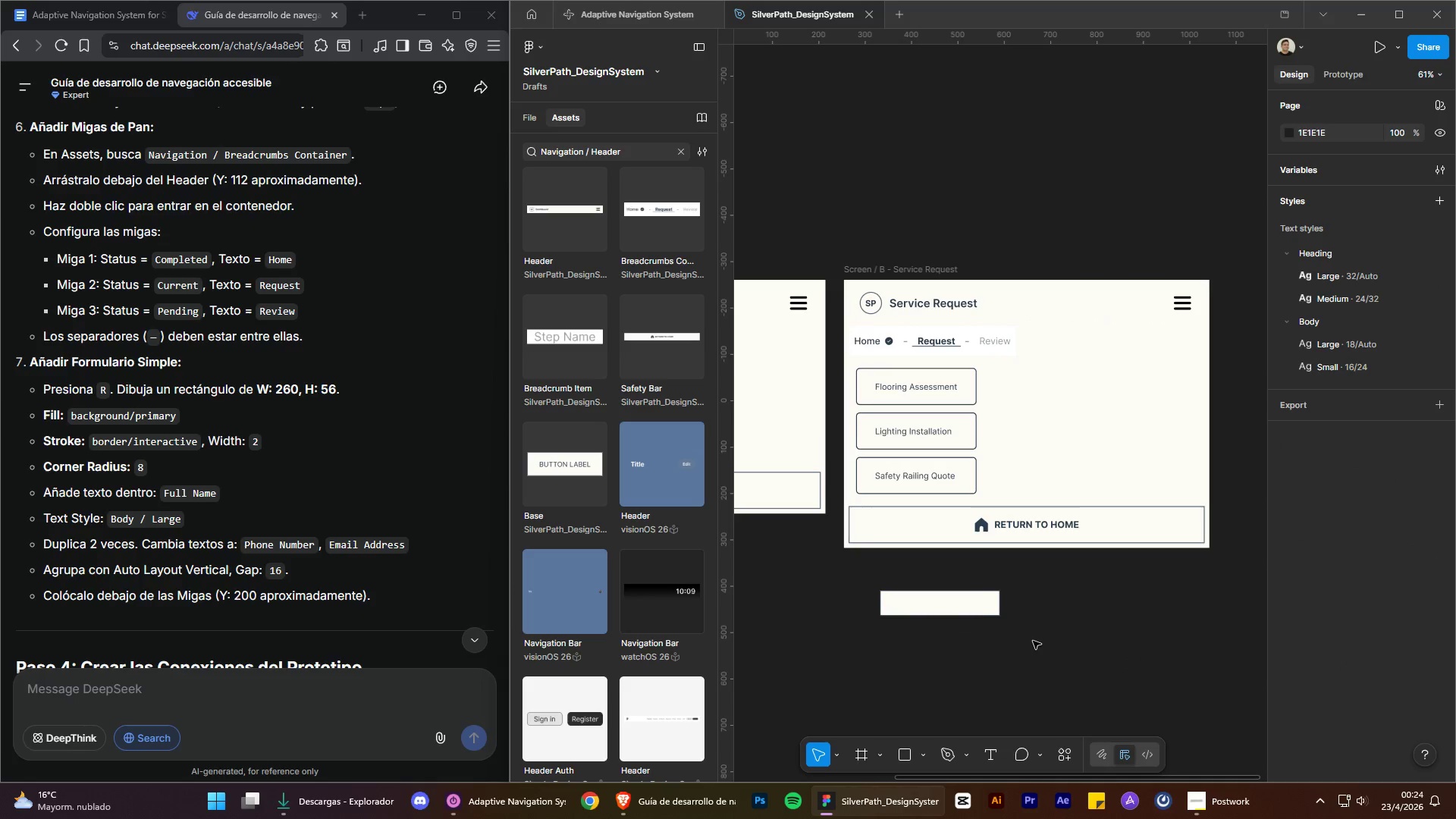 
left_click([974, 609])
 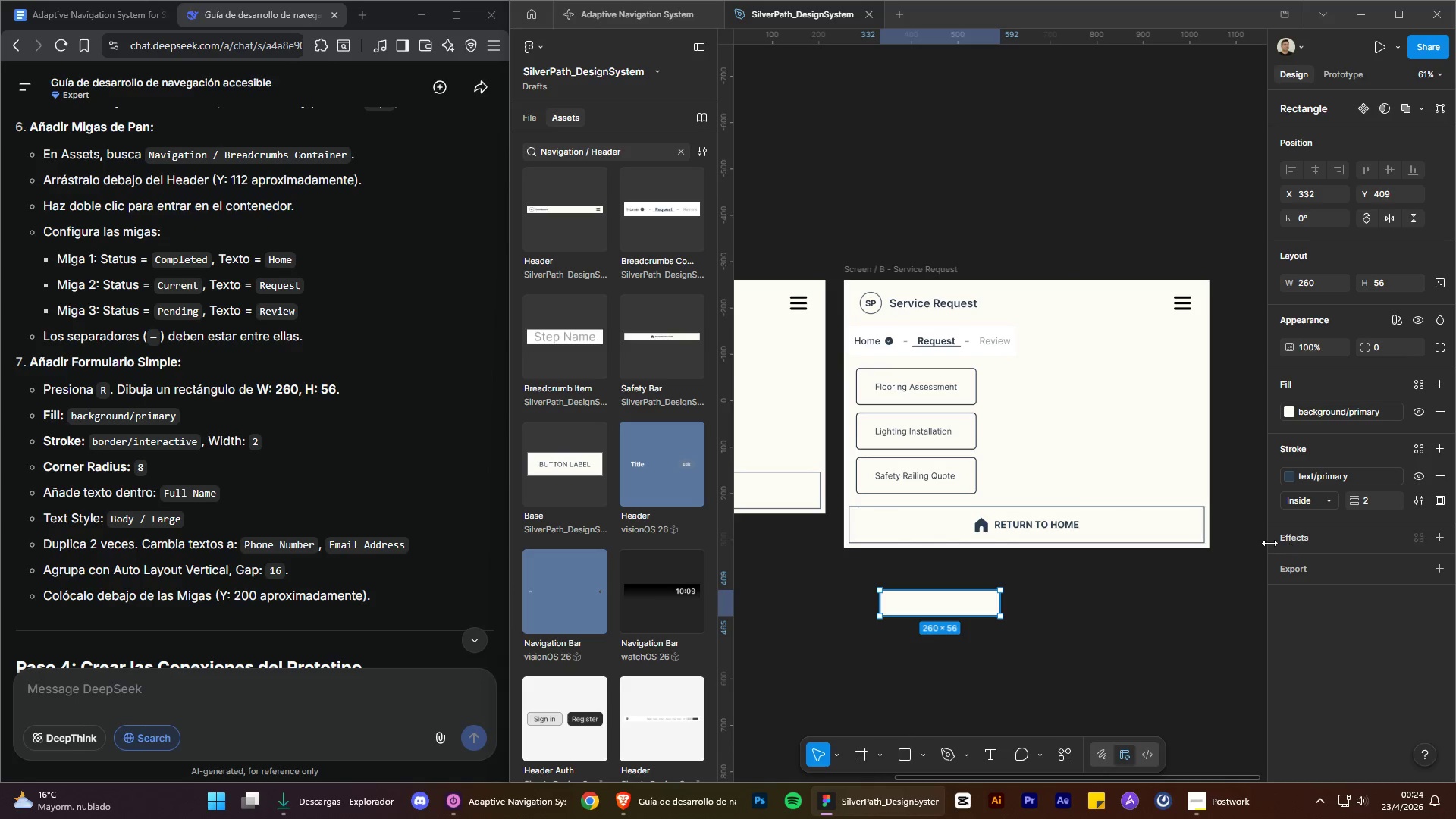 
left_click([1385, 350])
 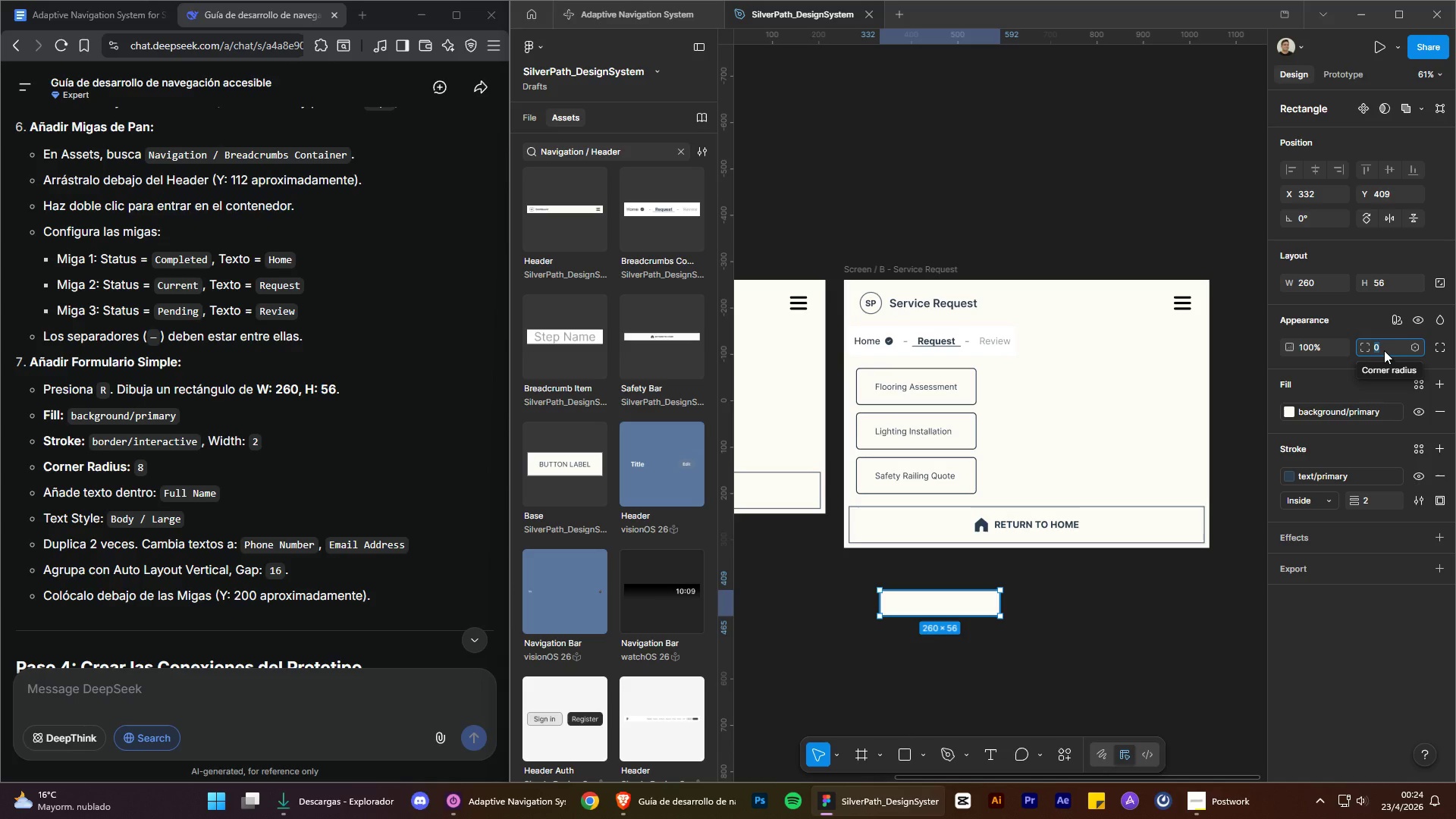 
key(8)
 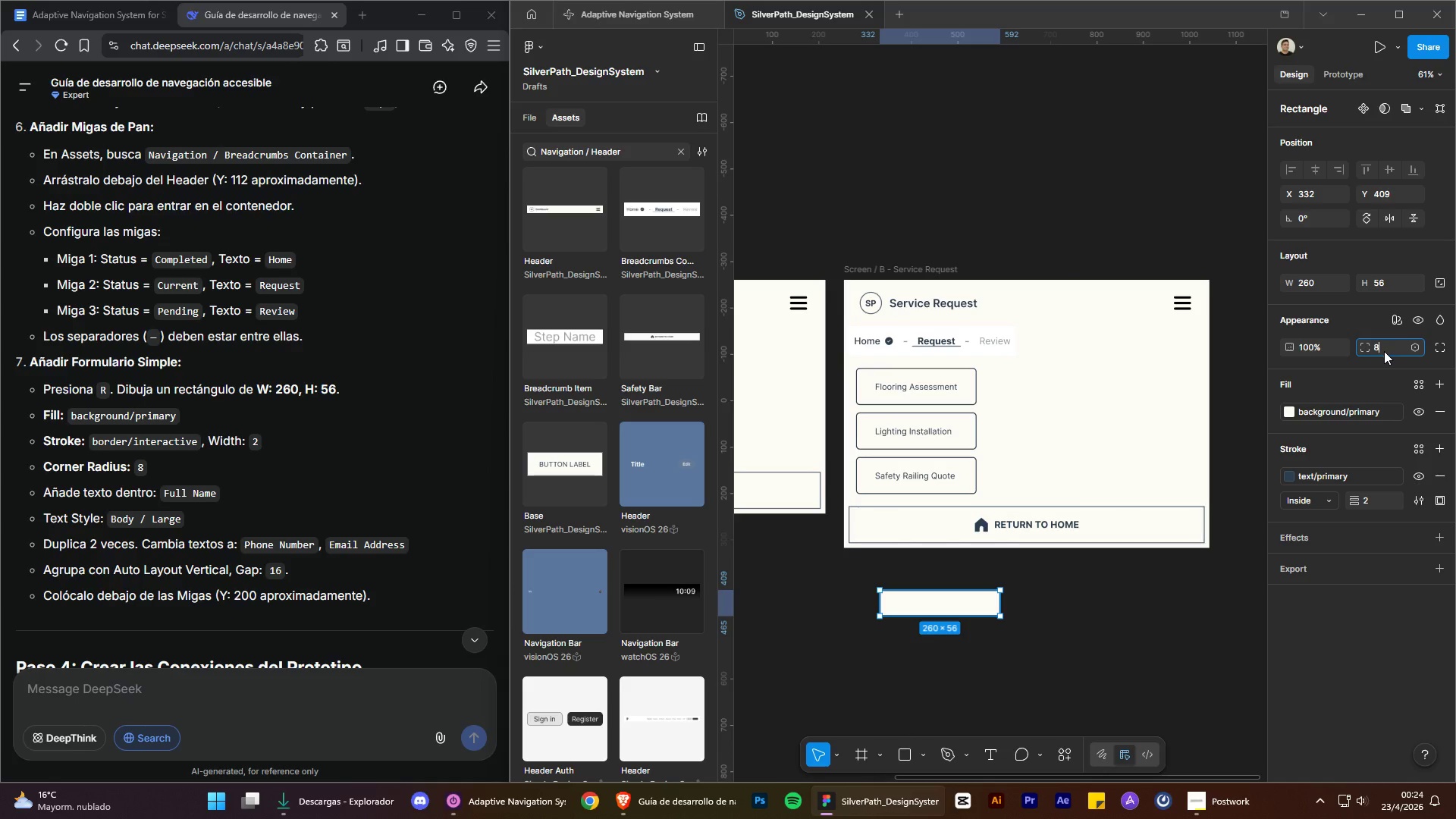 
key(Enter)
 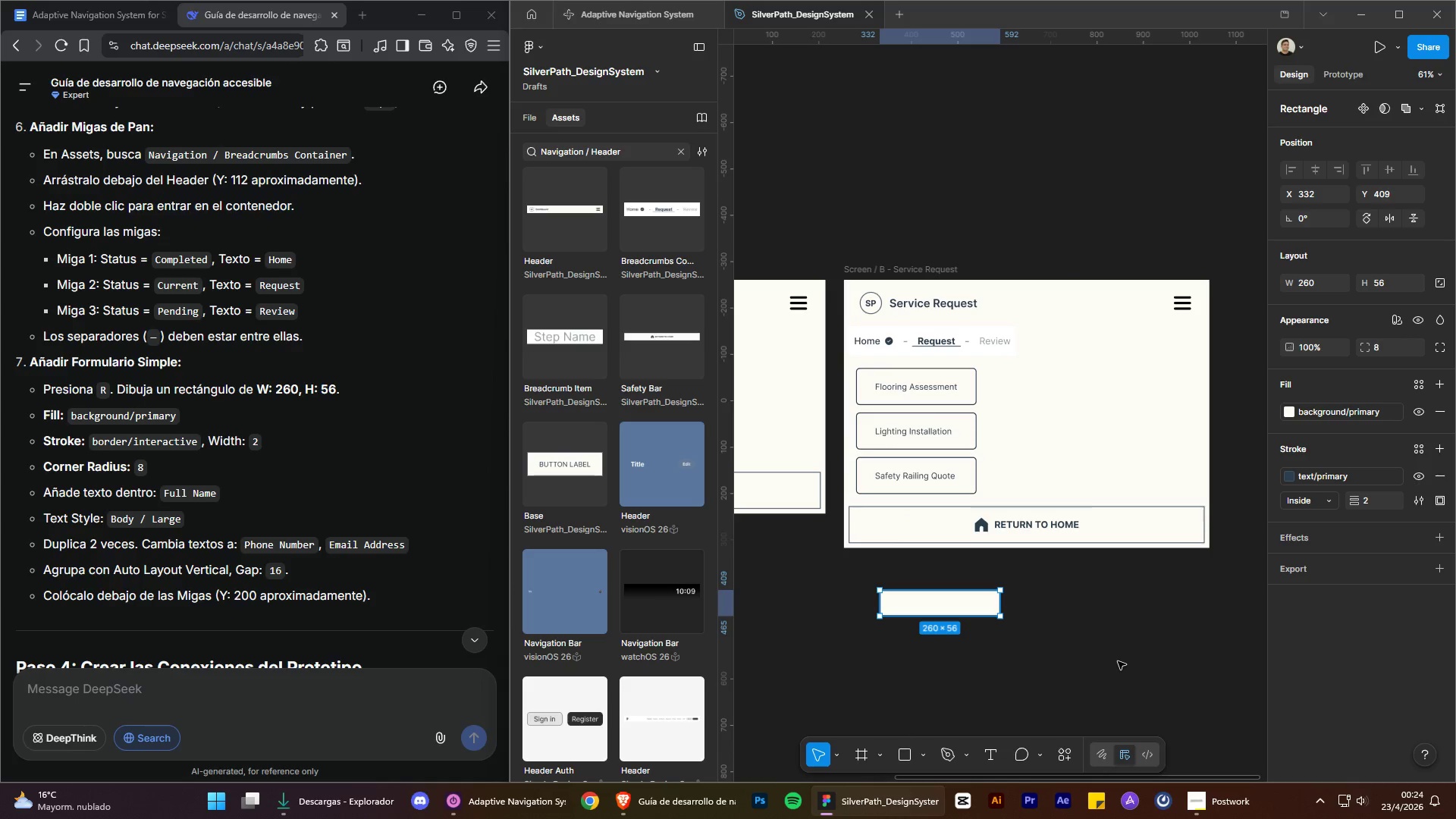 
left_click([1118, 661])
 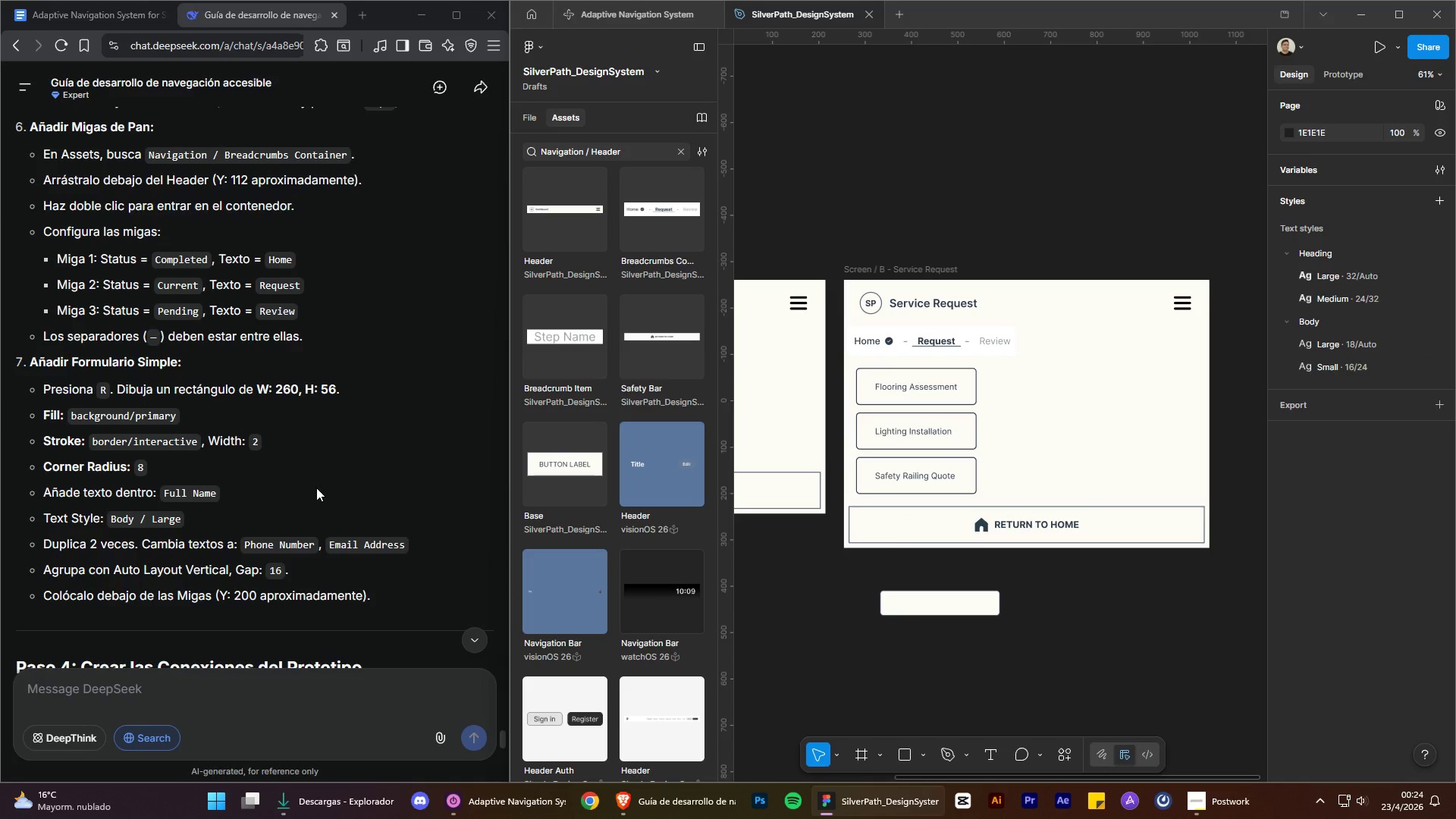 
scroll: coordinate [315, 489], scroll_direction: down, amount: 1.0
 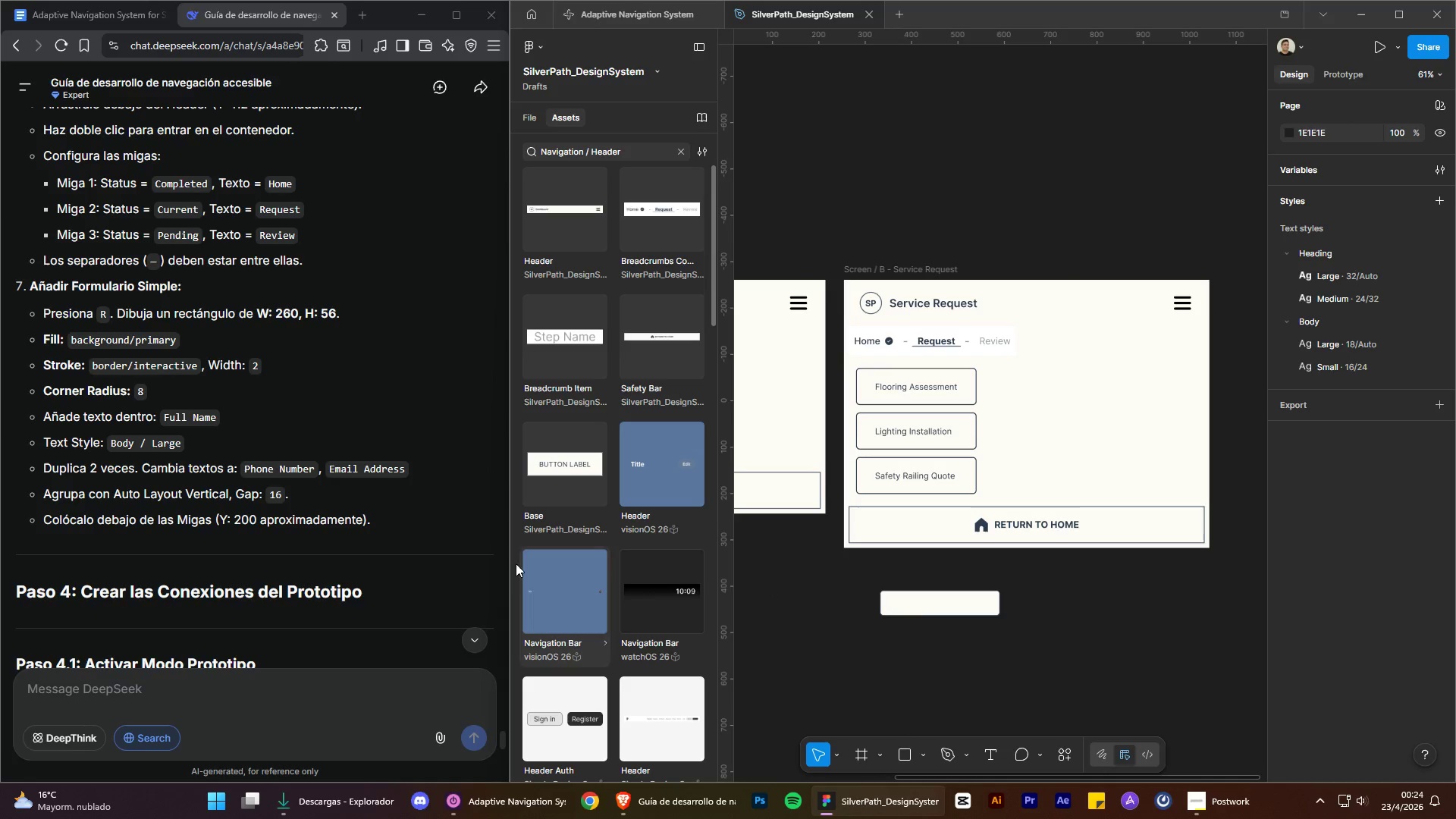 
wait(12.24)
 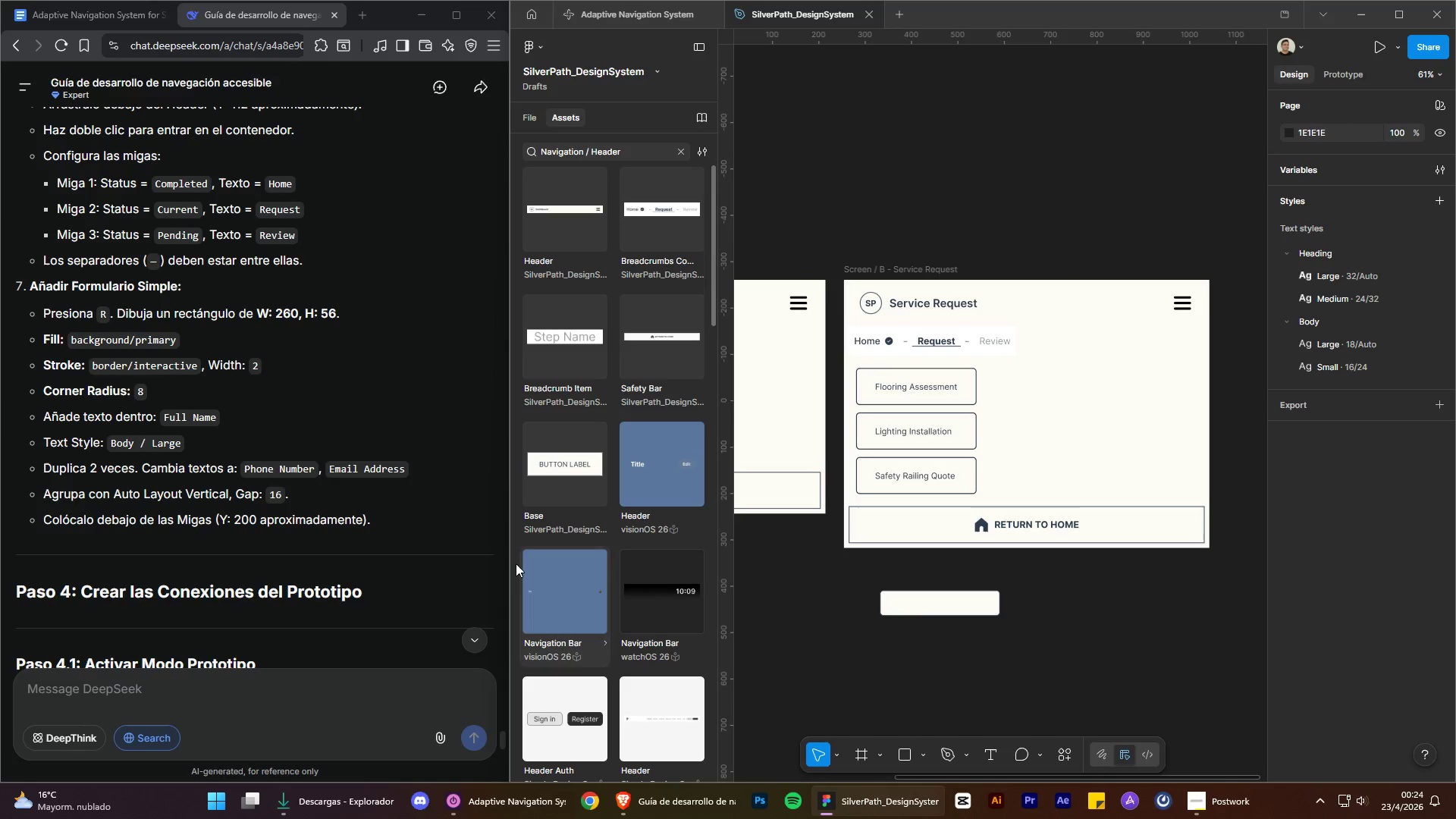 
hold_key(key=AltLeft, duration=4.38)
hold_key(key=ControlLeft, duration=1.5)
scroll: coordinate [1003, 347], scroll_direction: up, amount: 5.0
 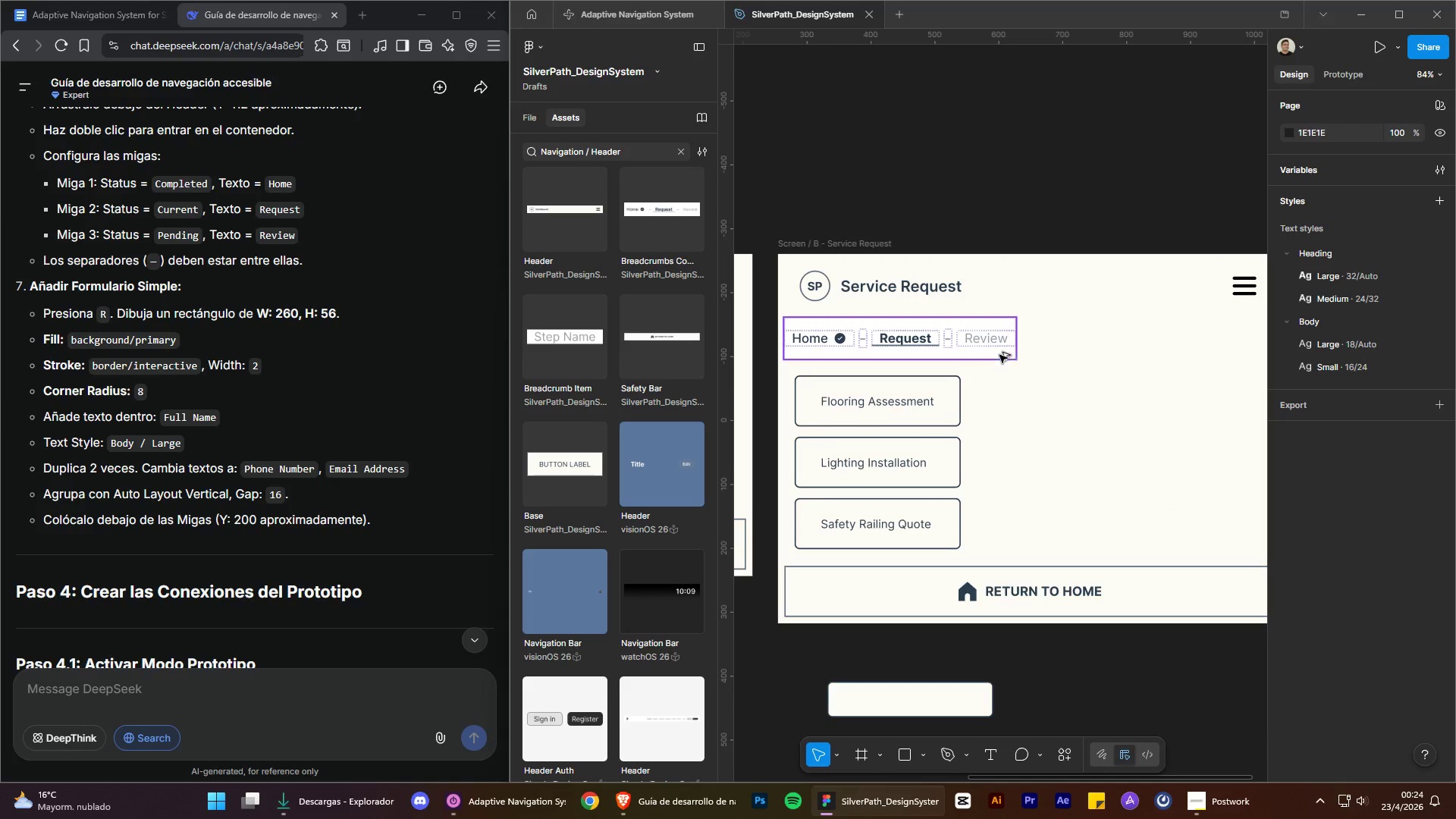 
hold_key(key=ControlLeft, duration=1.5)
scroll: coordinate [1025, 450], scroll_direction: down, amount: 8.0
 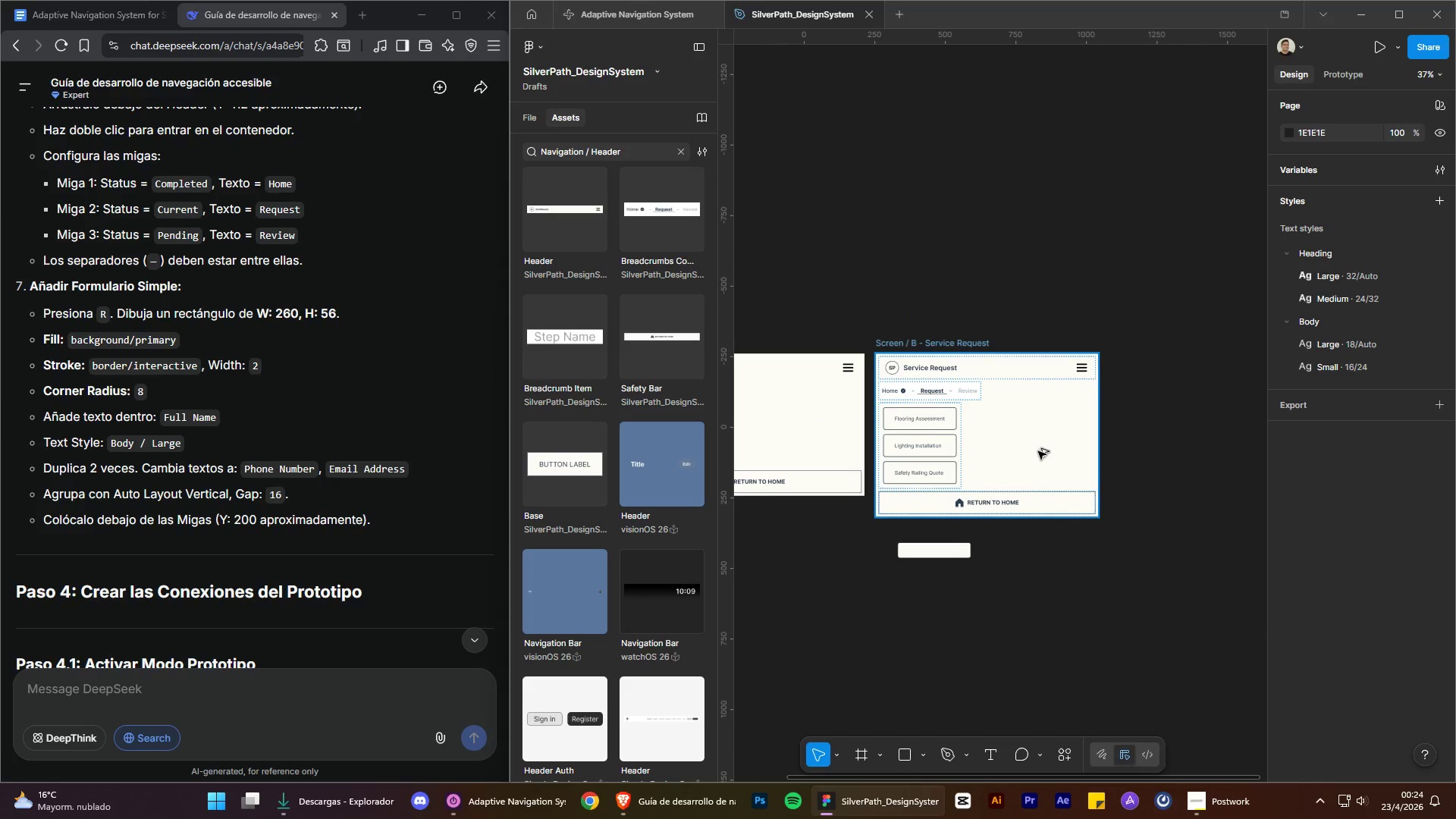 
hold_key(key=ControlLeft, duration=1.38)
scroll: coordinate [1039, 453], scroll_direction: down, amount: 4.0
 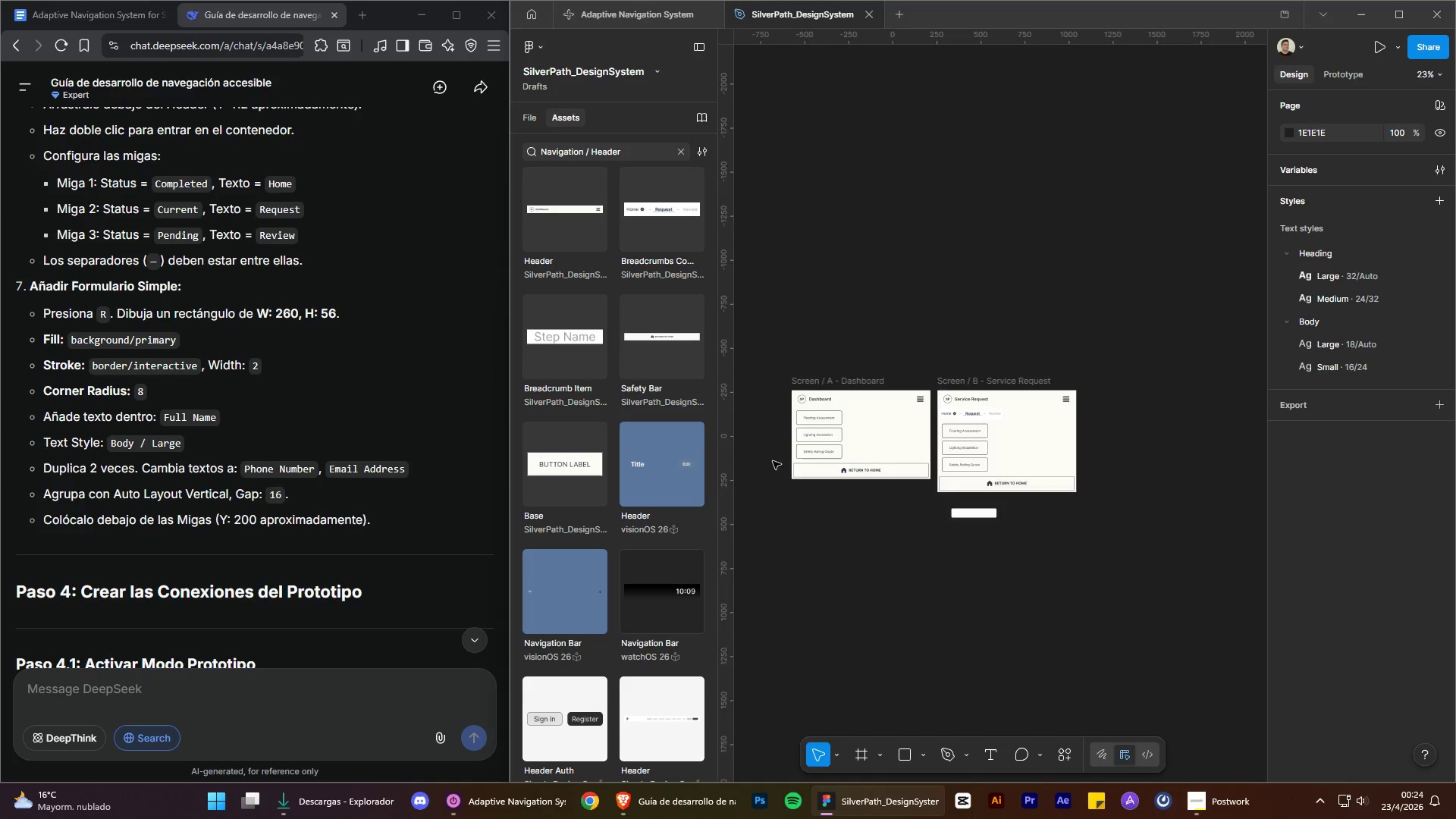 
scroll: coordinate [786, 441], scroll_direction: up, amount: 8.0
 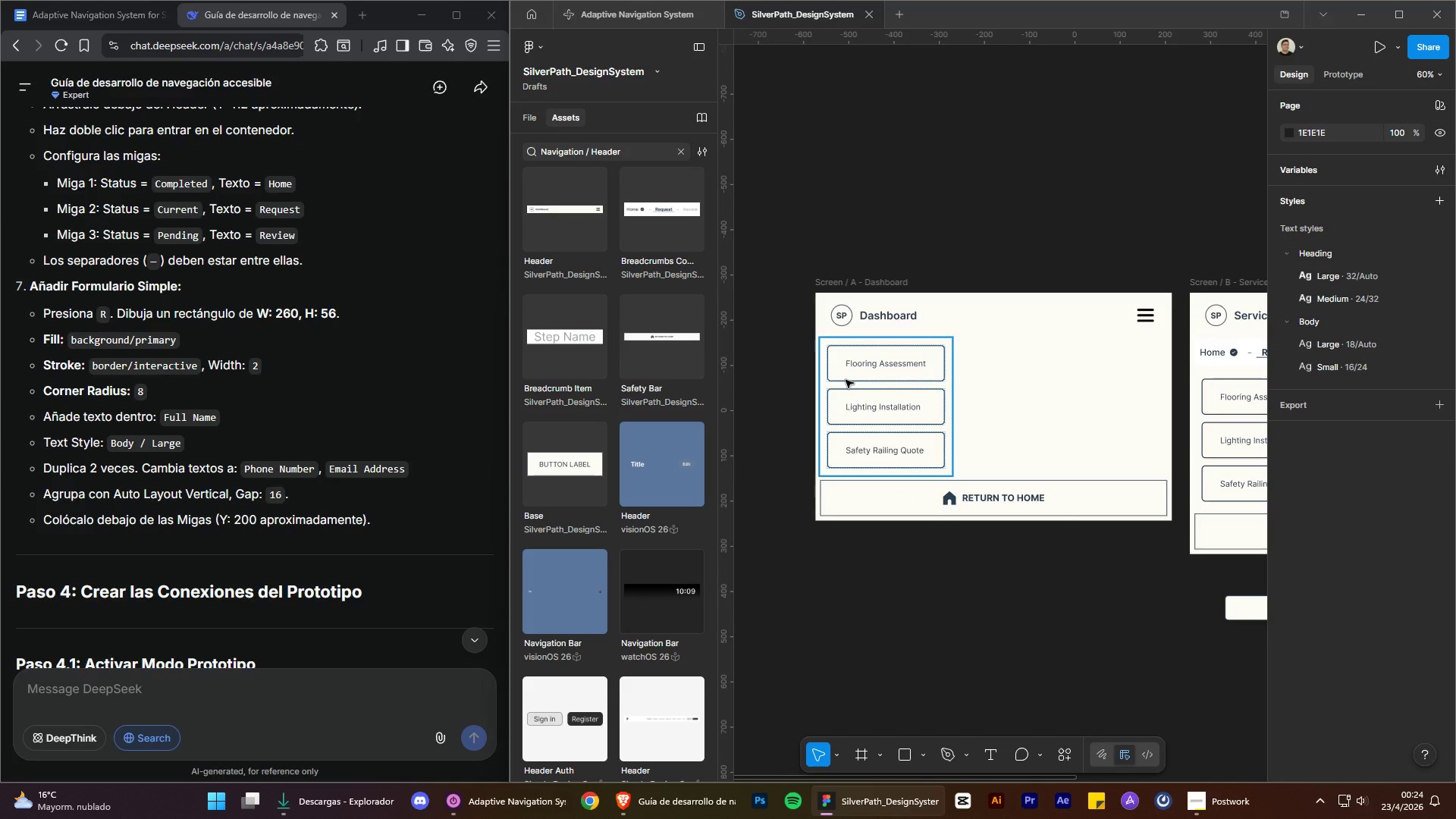 
hold_key(key=AltLeft, duration=0.7)
hold_key(key=ControlLeft, duration=0.72)
scroll: coordinate [1191, 427], scroll_direction: down, amount: 1.0
 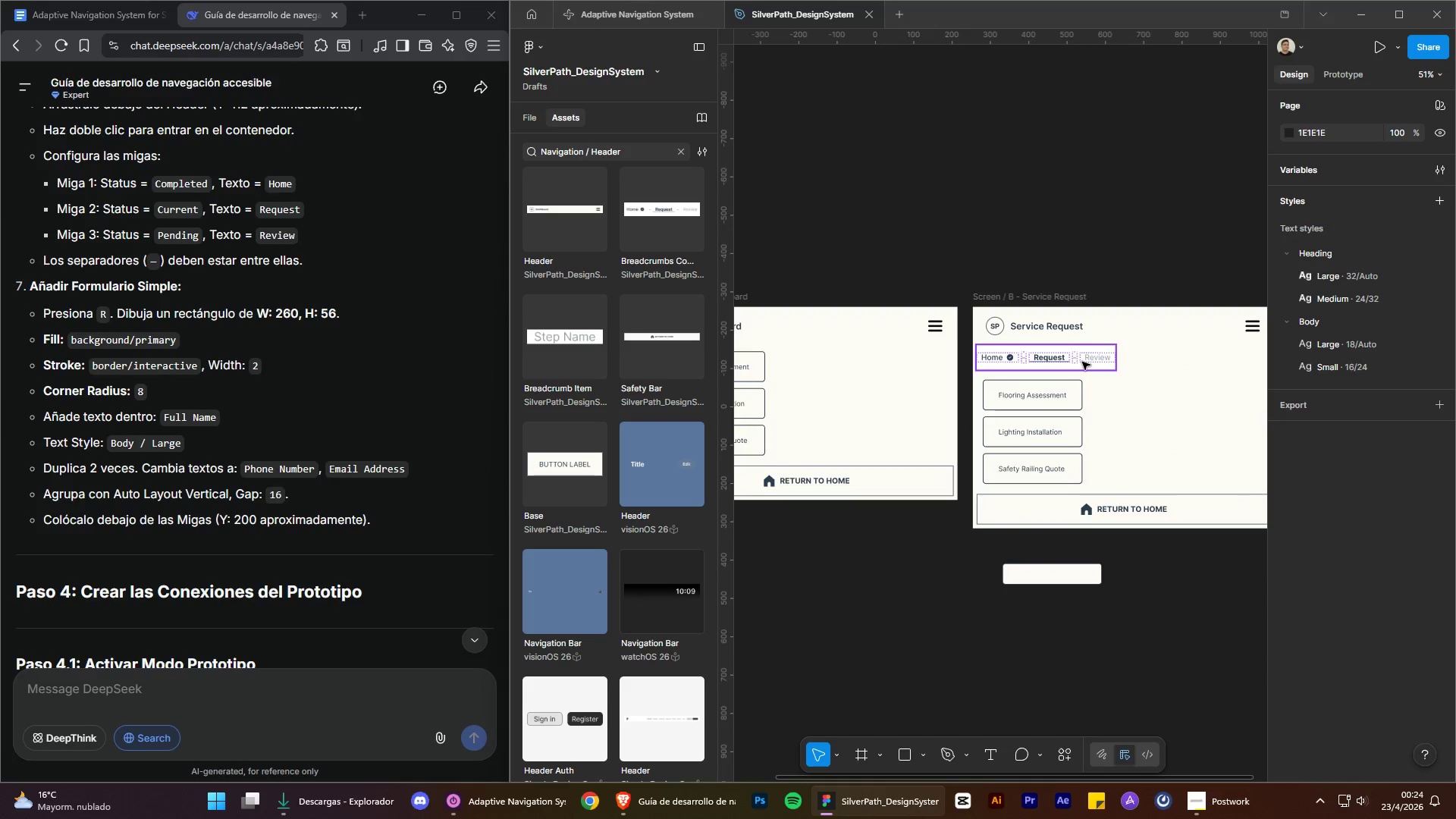 
left_click([1082, 361])
 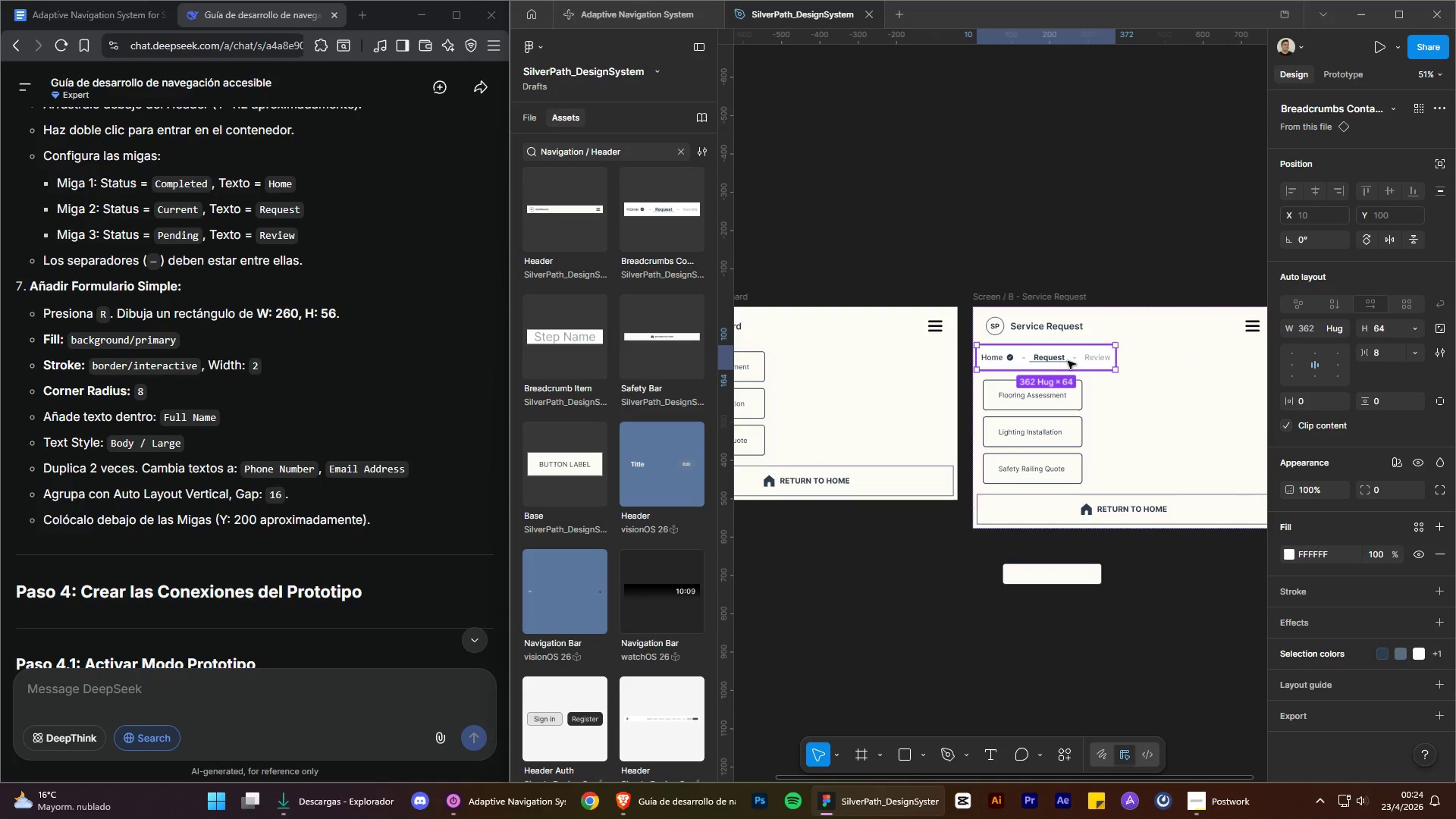 
left_click_drag(start_coordinate=[1065, 361], to_coordinate=[1172, 358])
 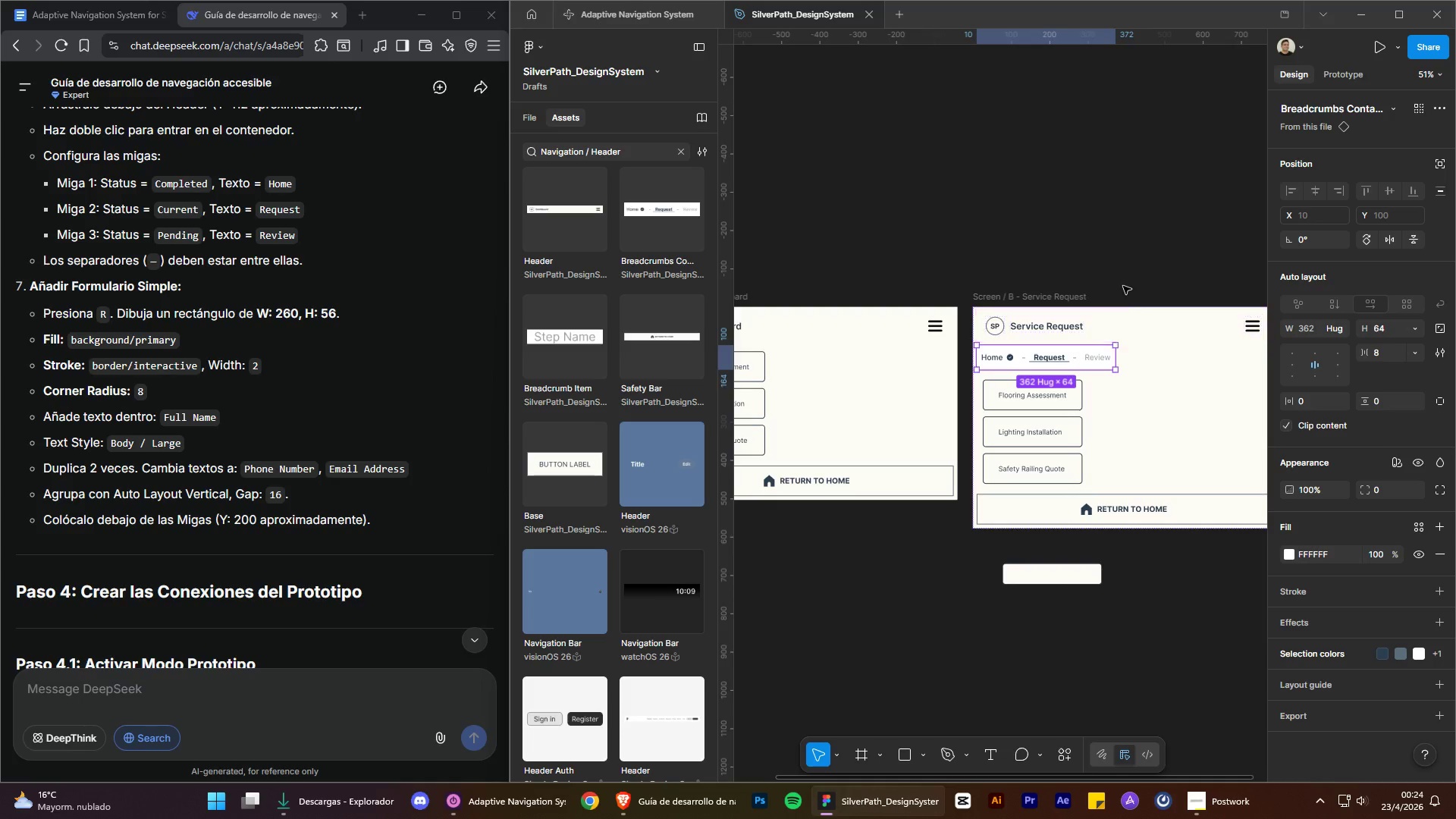 
left_click([1123, 283])
 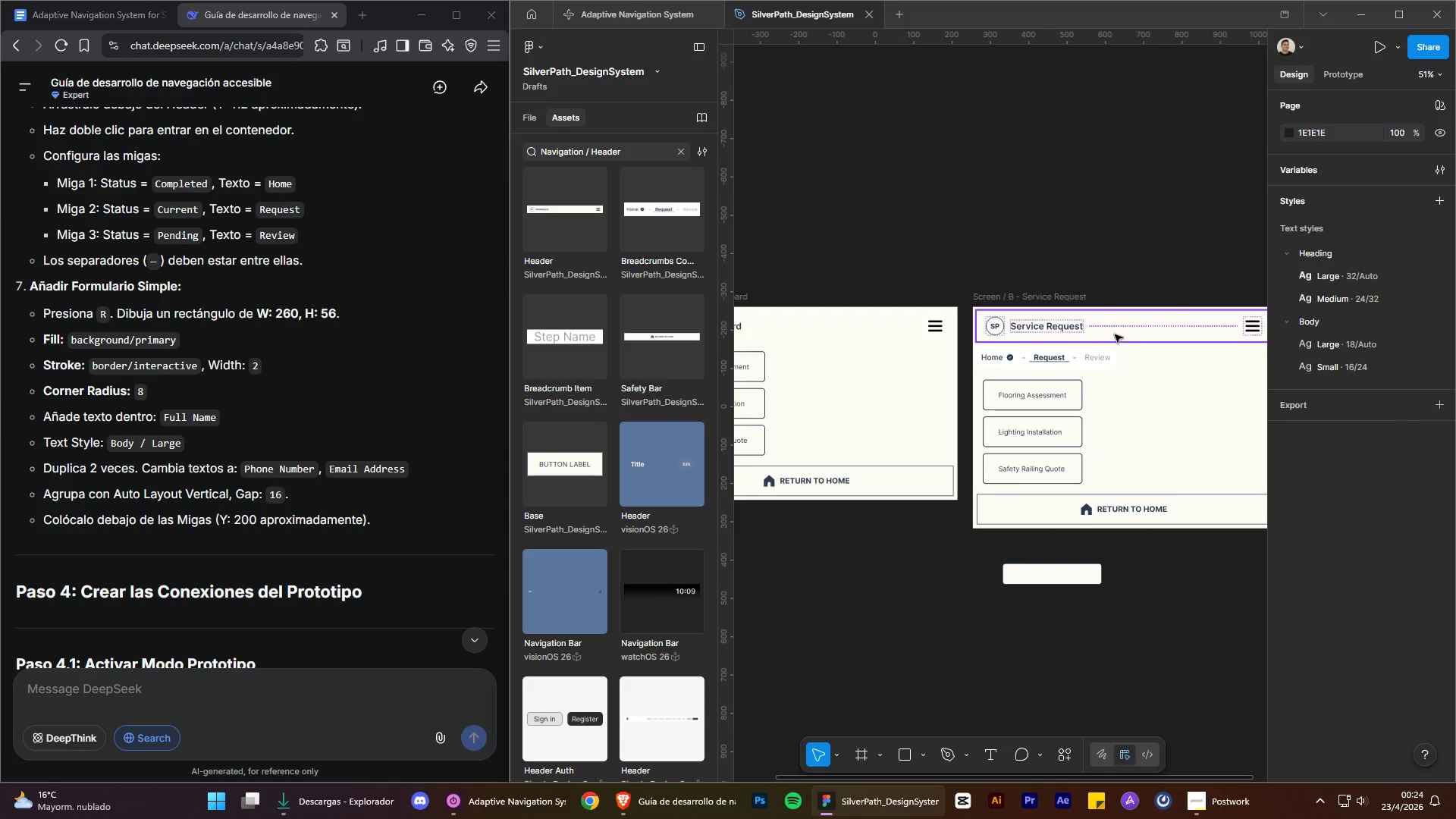 
left_click([1115, 335])
 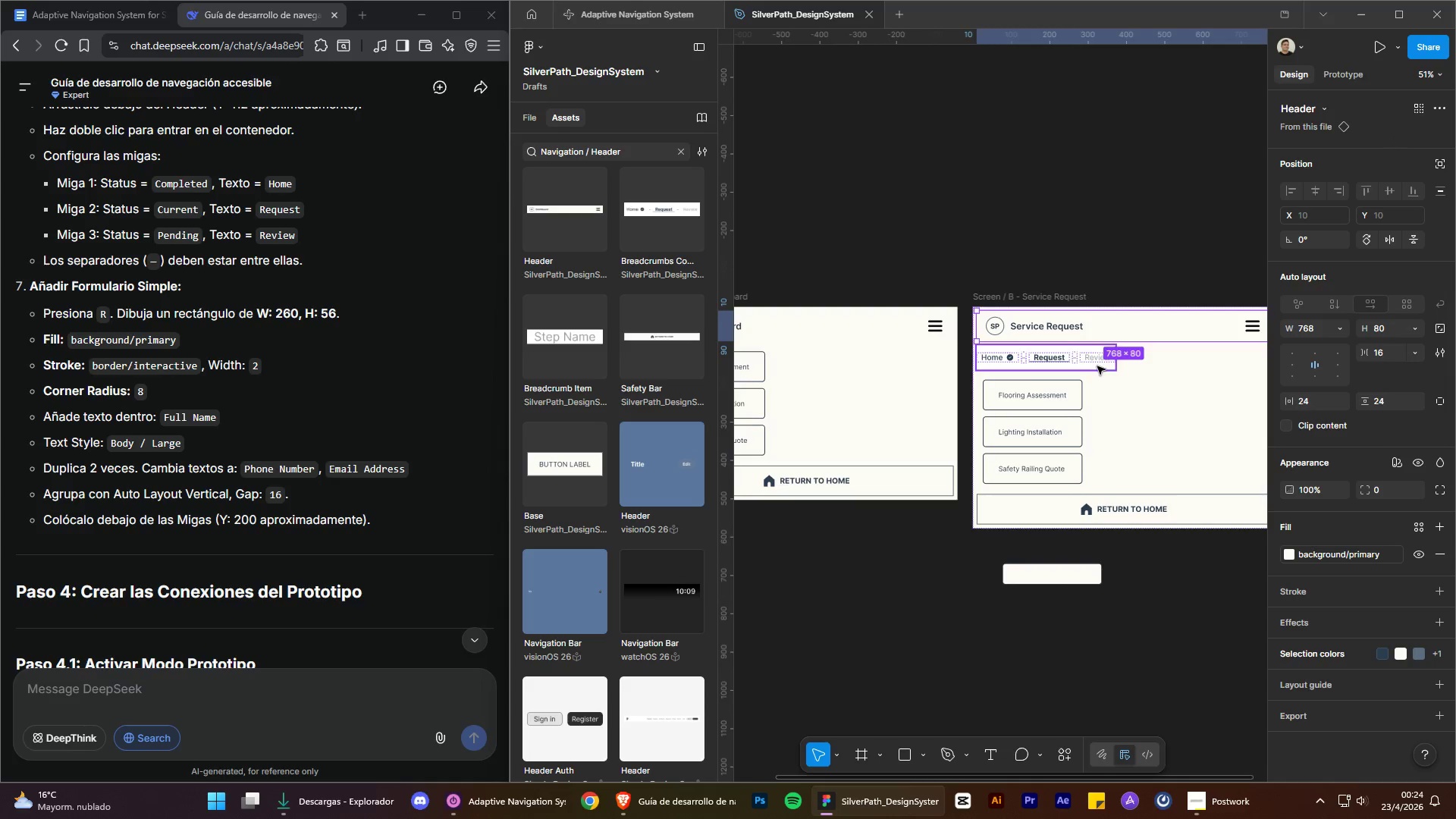 
hold_key(key=ShiftLeft, duration=1.5)
left_click([1093, 371])
 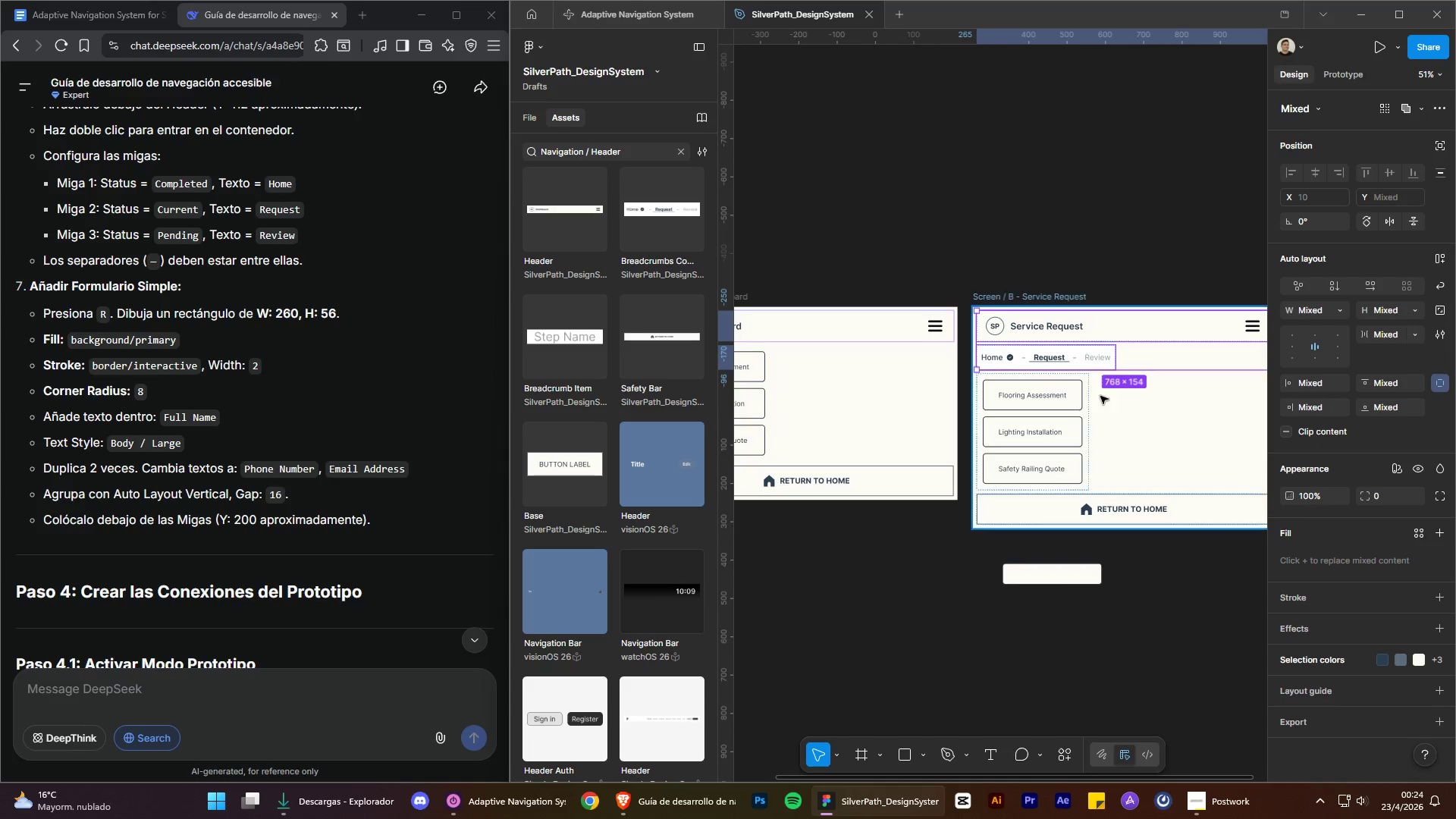 
hold_key(key=ShiftLeft, duration=1.52)
 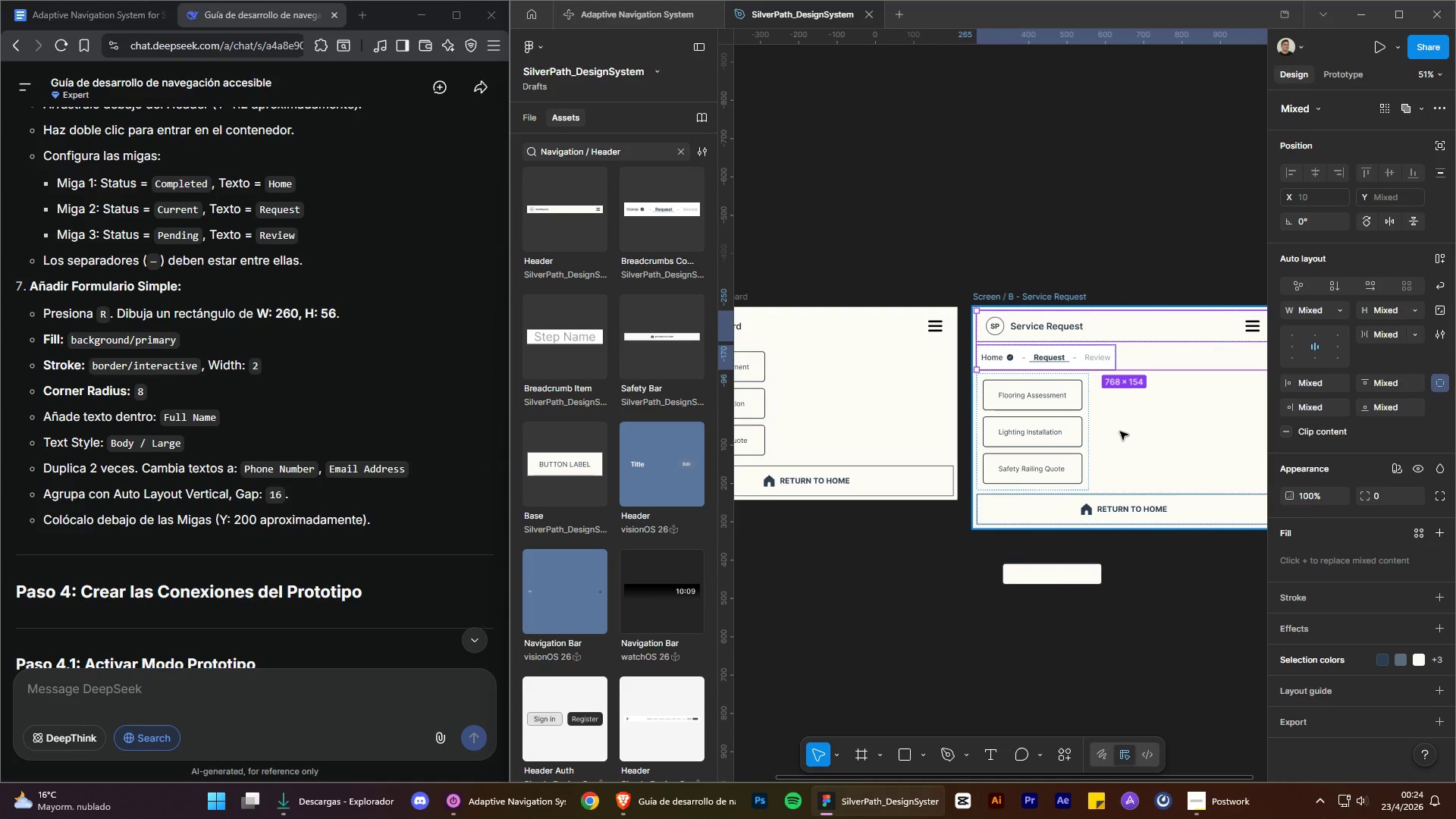 
key(Shift+ShiftLeft)
 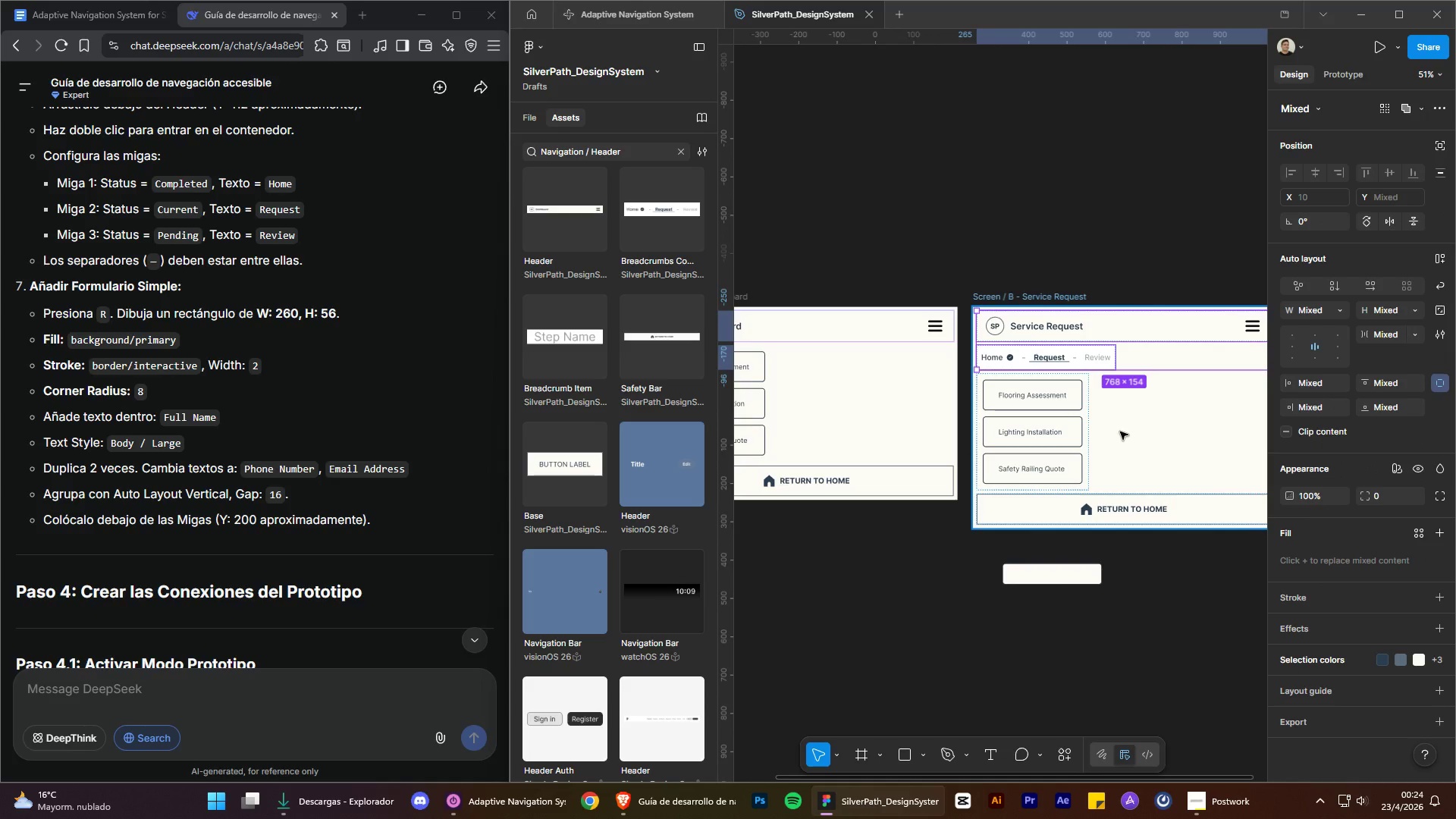 
key(Shift+ShiftLeft)
 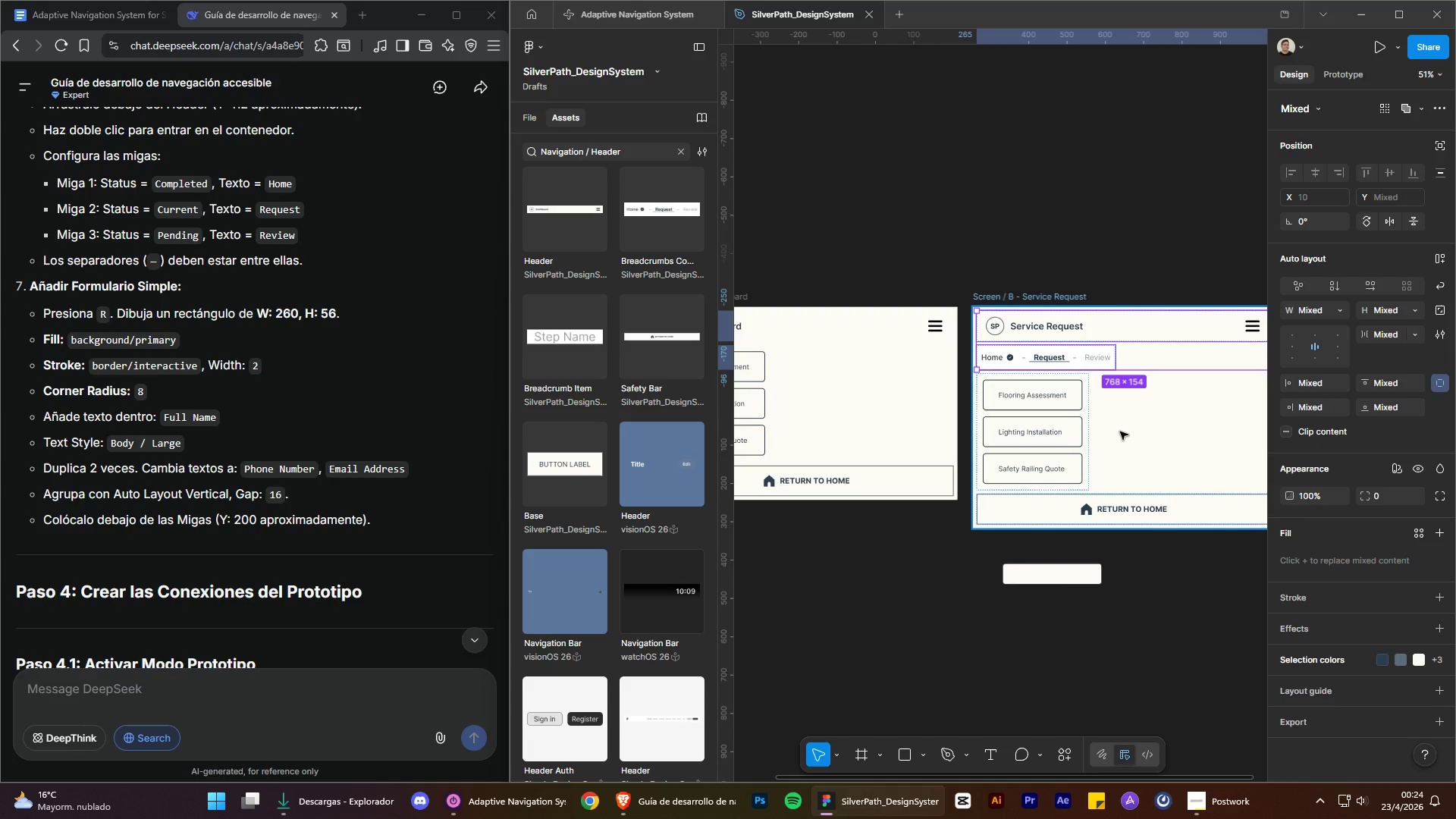 
key(Shift+ShiftLeft)
 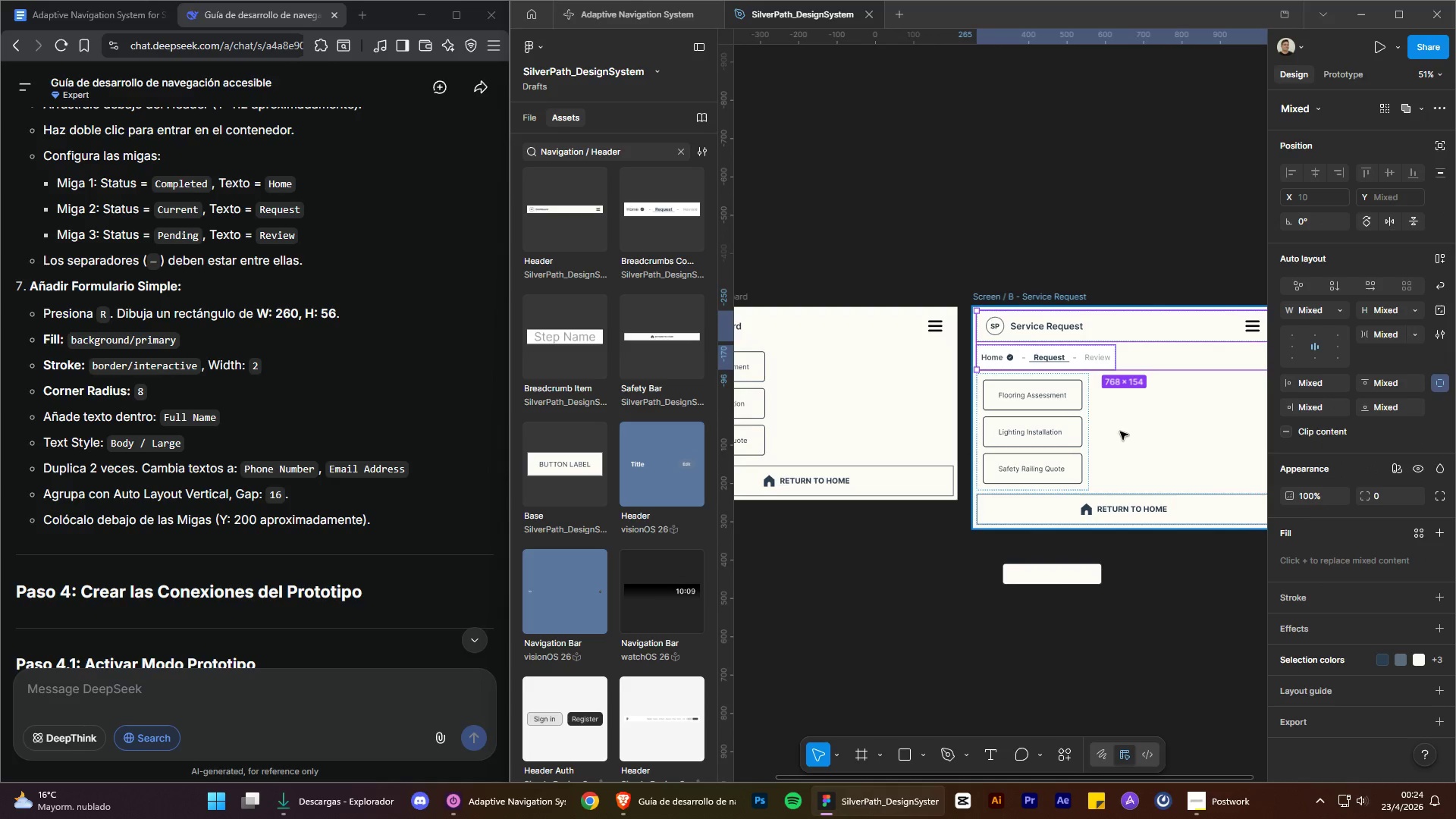 
key(Shift+ShiftLeft)
 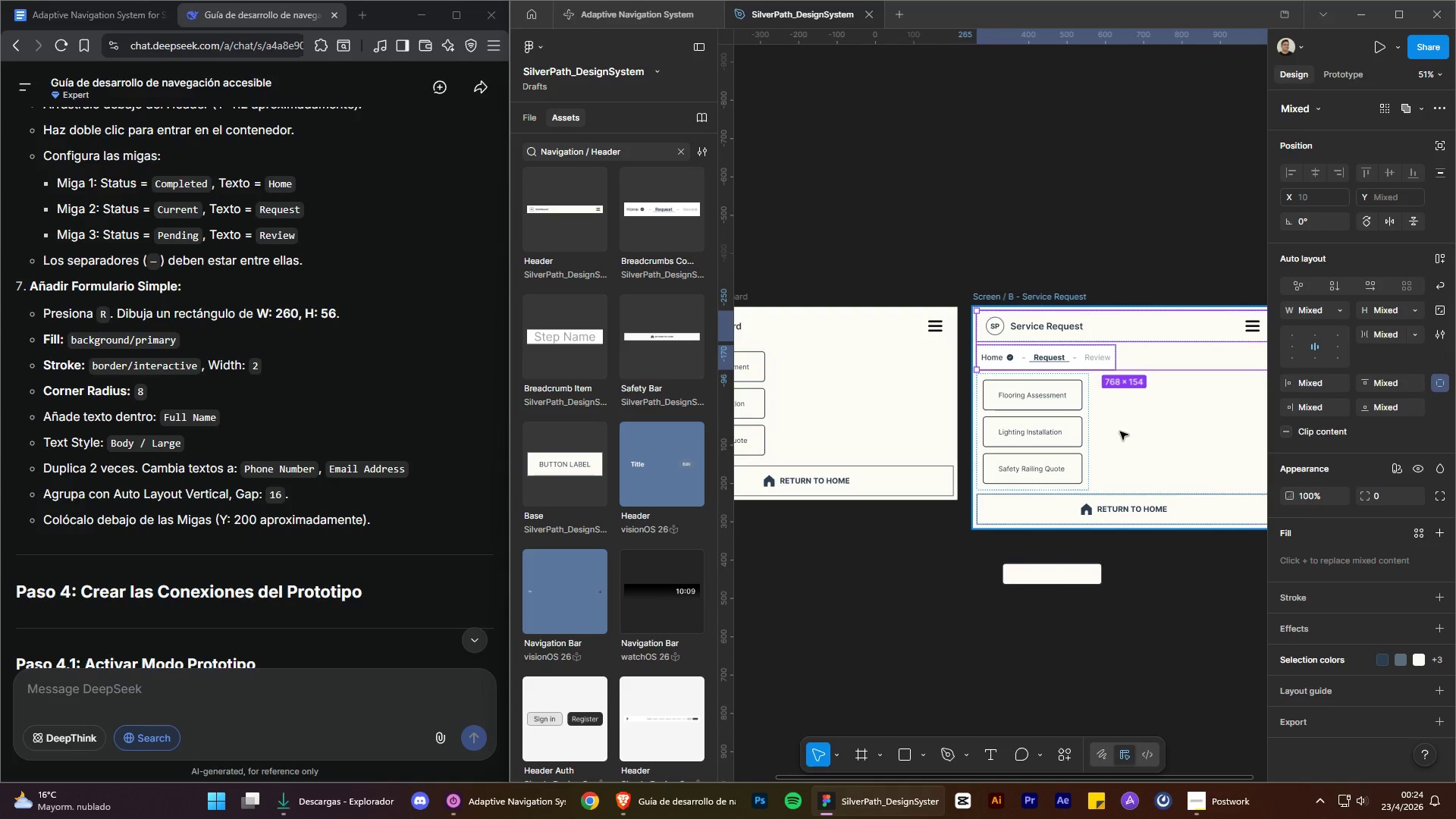 
key(Shift+ShiftLeft)
 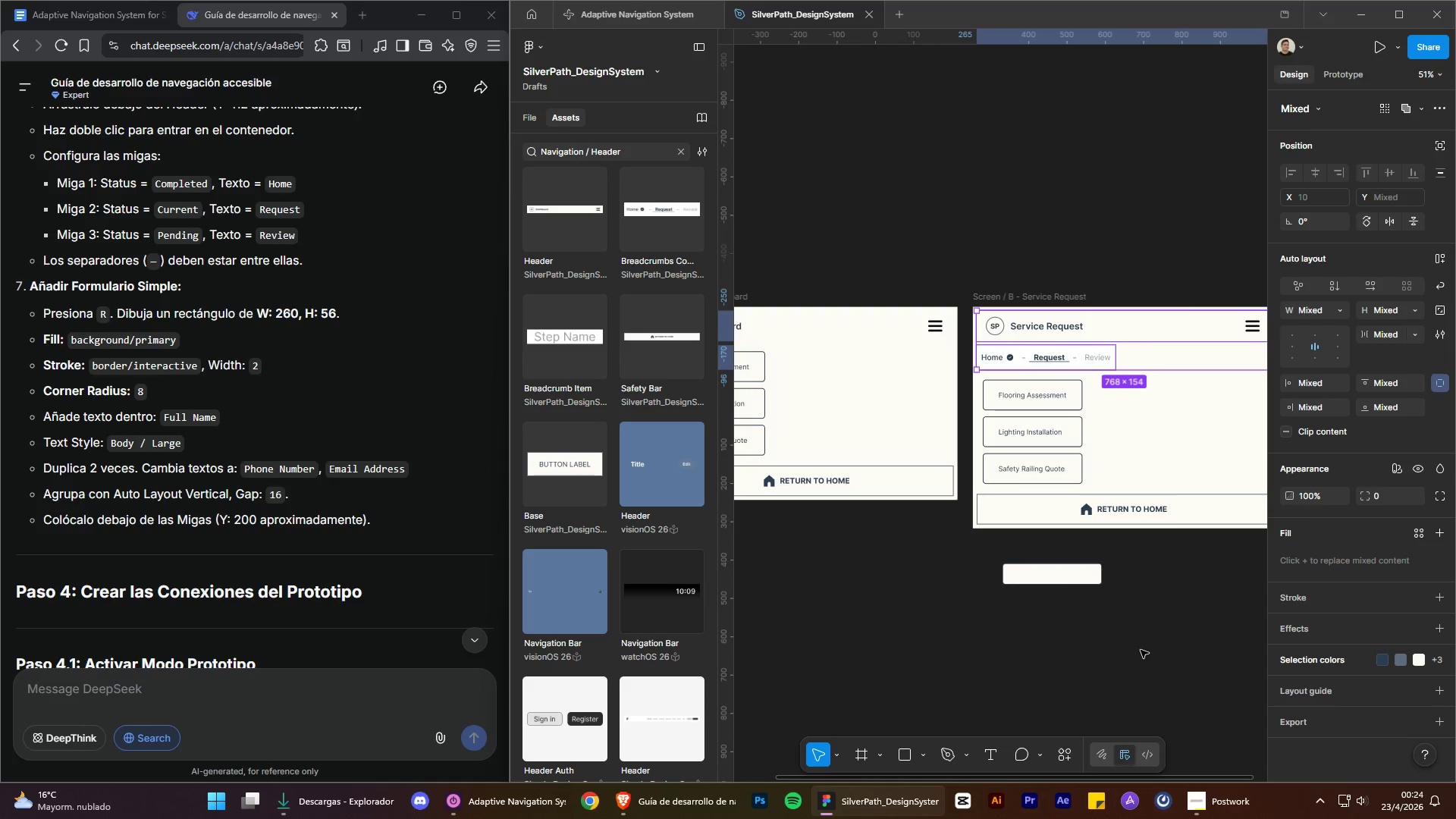 
left_click([1141, 650])
 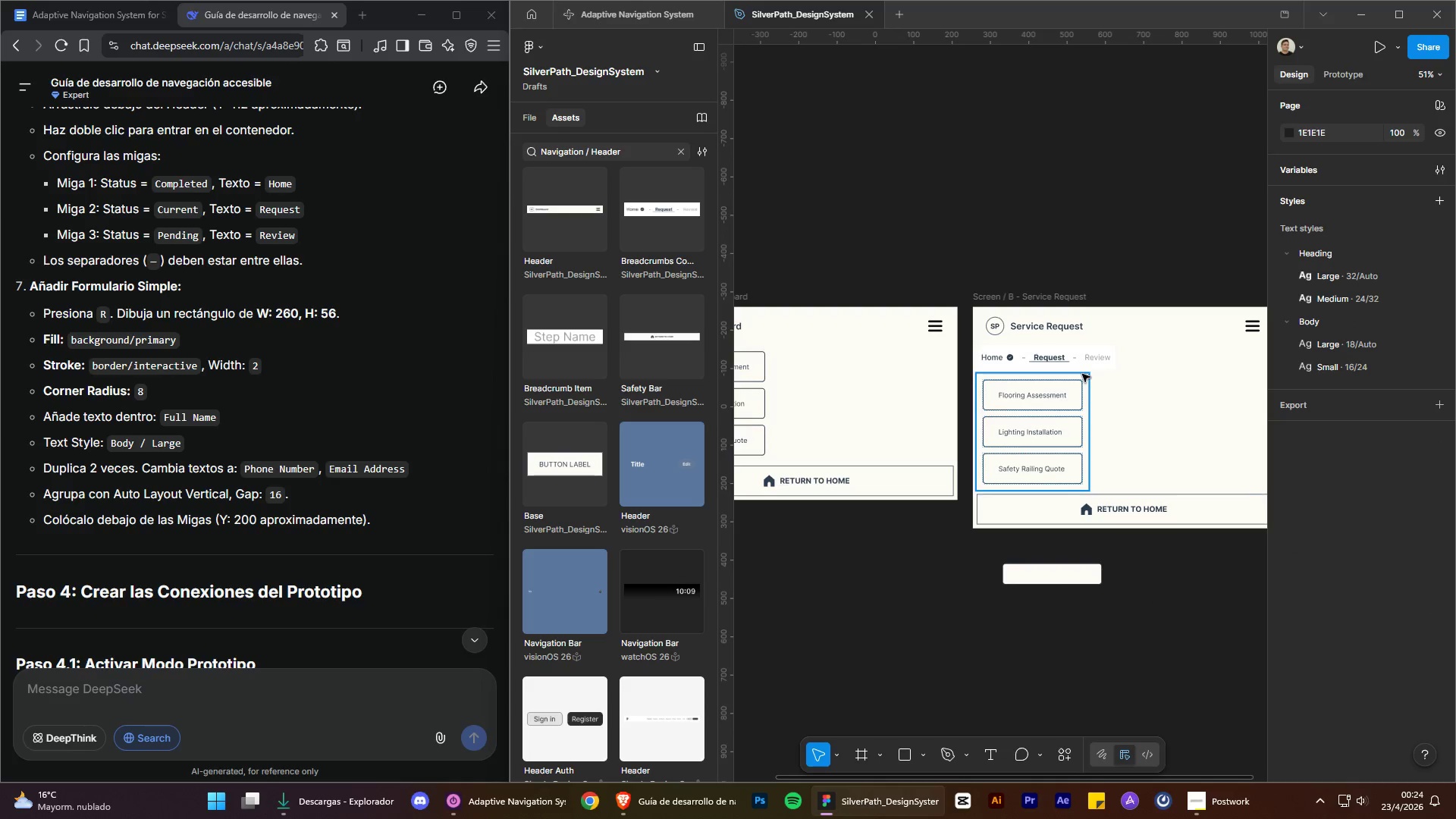 
left_click([1087, 357])
 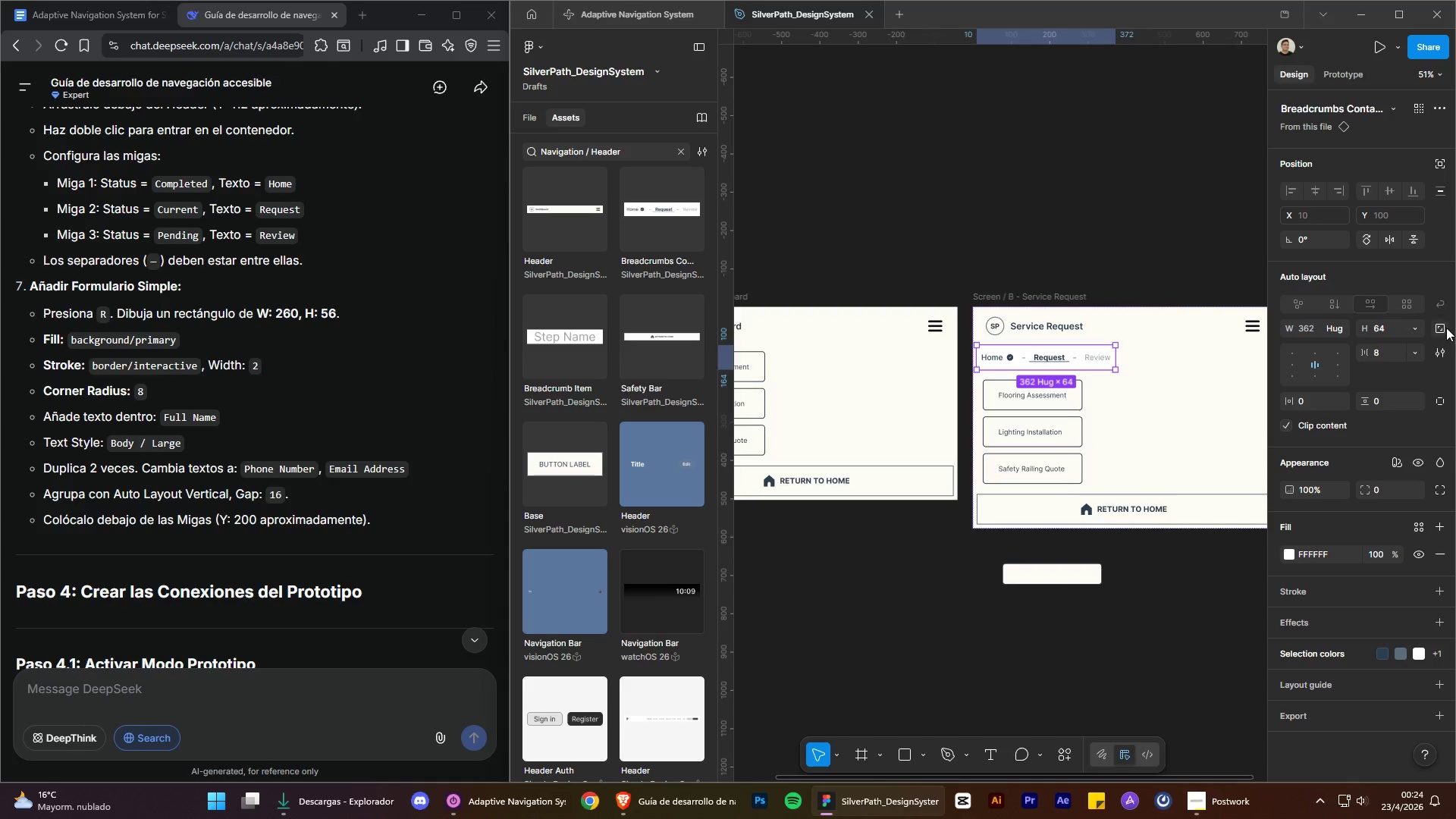 
left_click([1445, 328])
 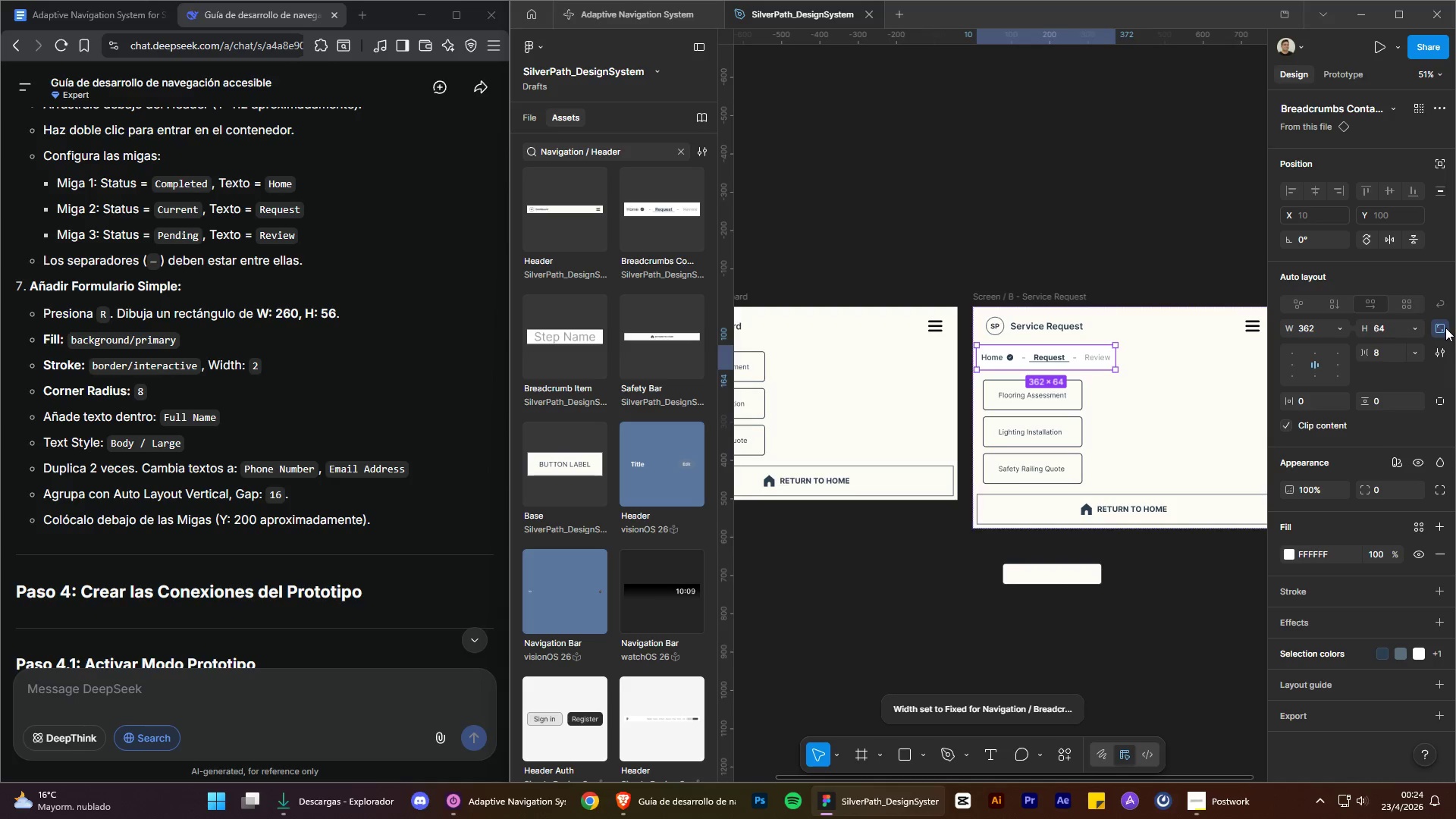 
key(Control+ControlLeft)
 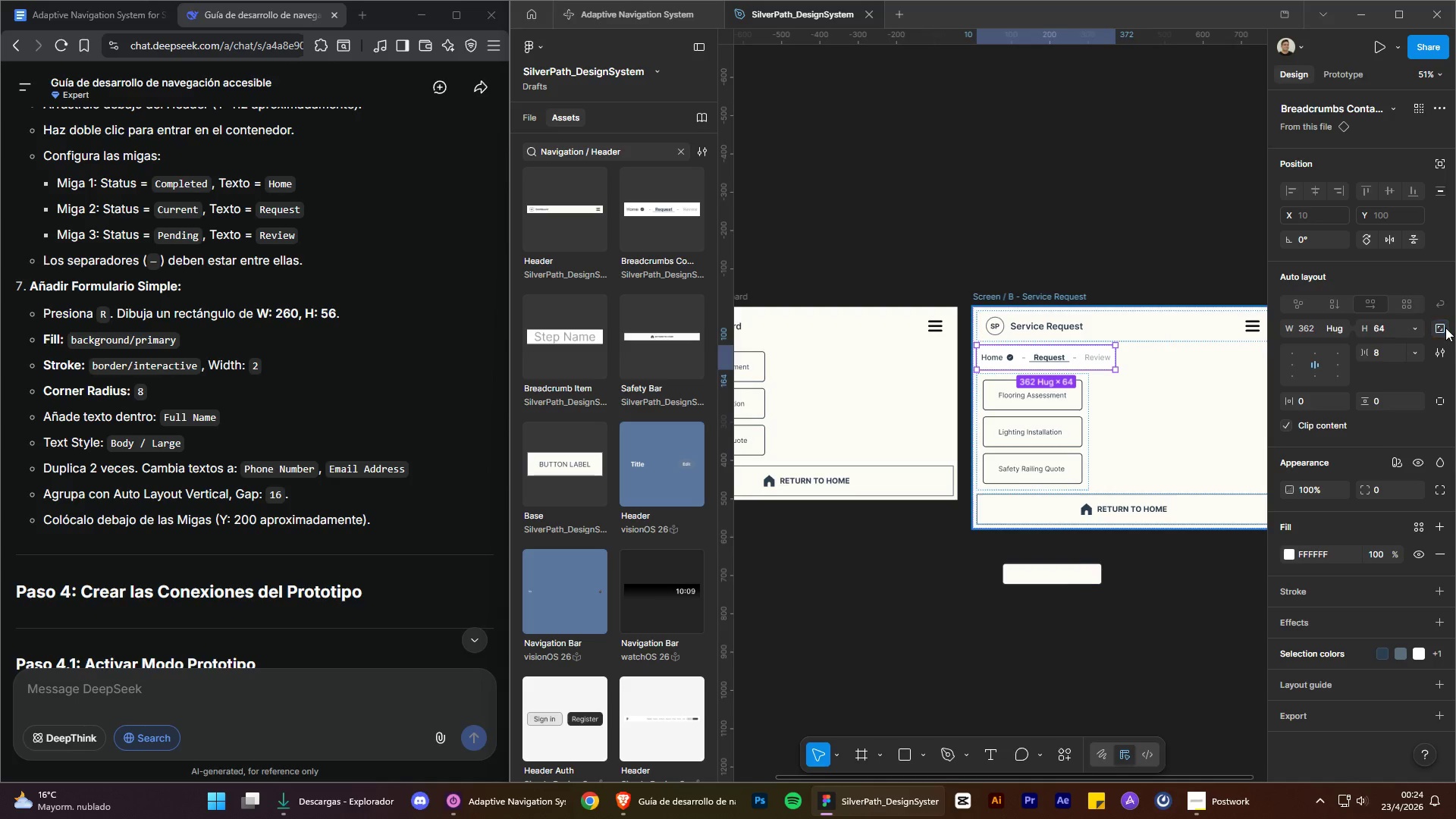 
key(Control+Z)
 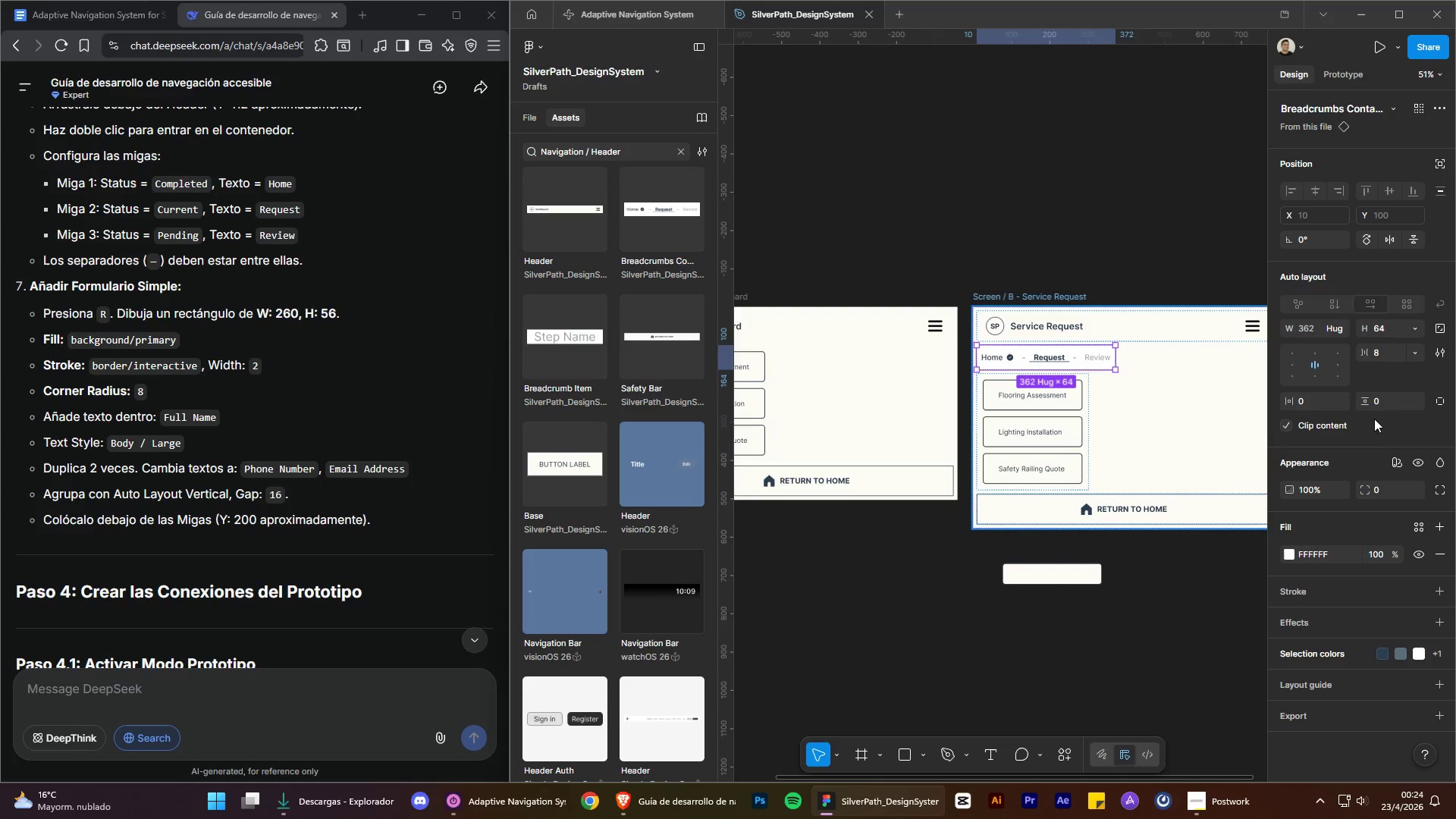 
left_click_drag(start_coordinate=[1289, 402], to_coordinate=[1287, 409])
 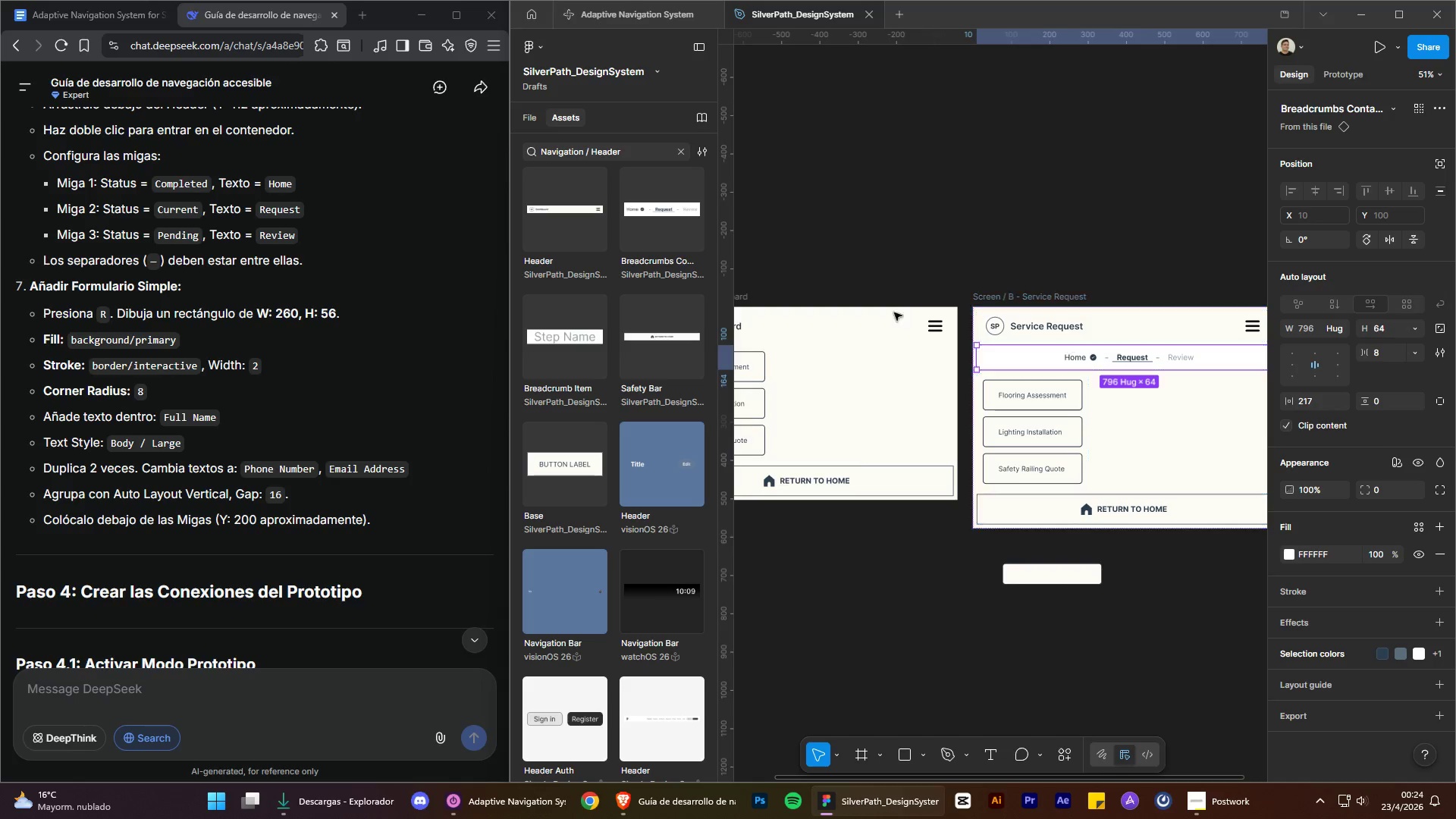 
hold_key(key=ControlLeft, duration=1.61)
hold_key(key=AltLeft, duration=1.5)
scroll: coordinate [1123, 281], scroll_direction: up, amount: 2.0
 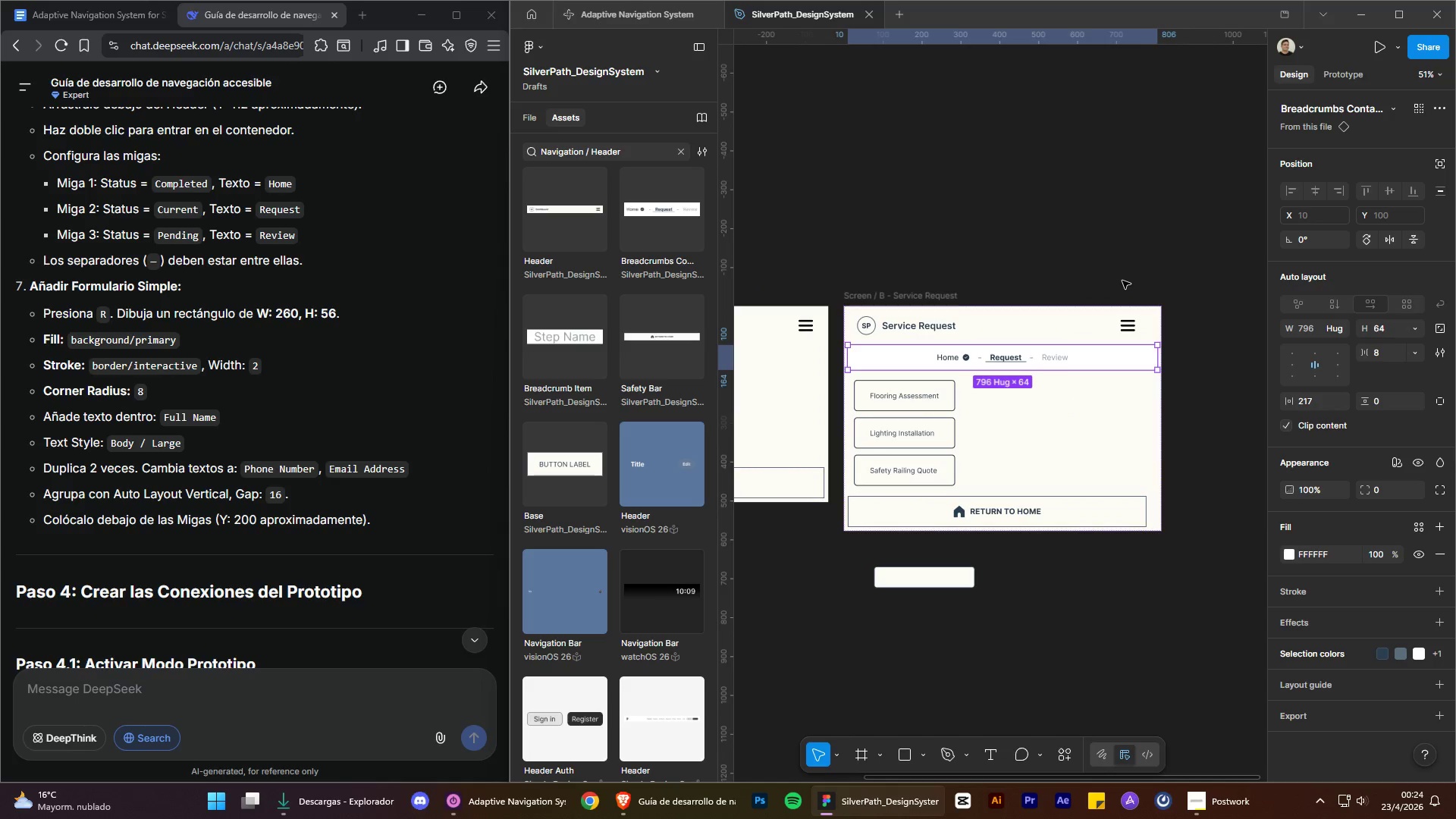 
key(Alt+Control+AltLeft)
 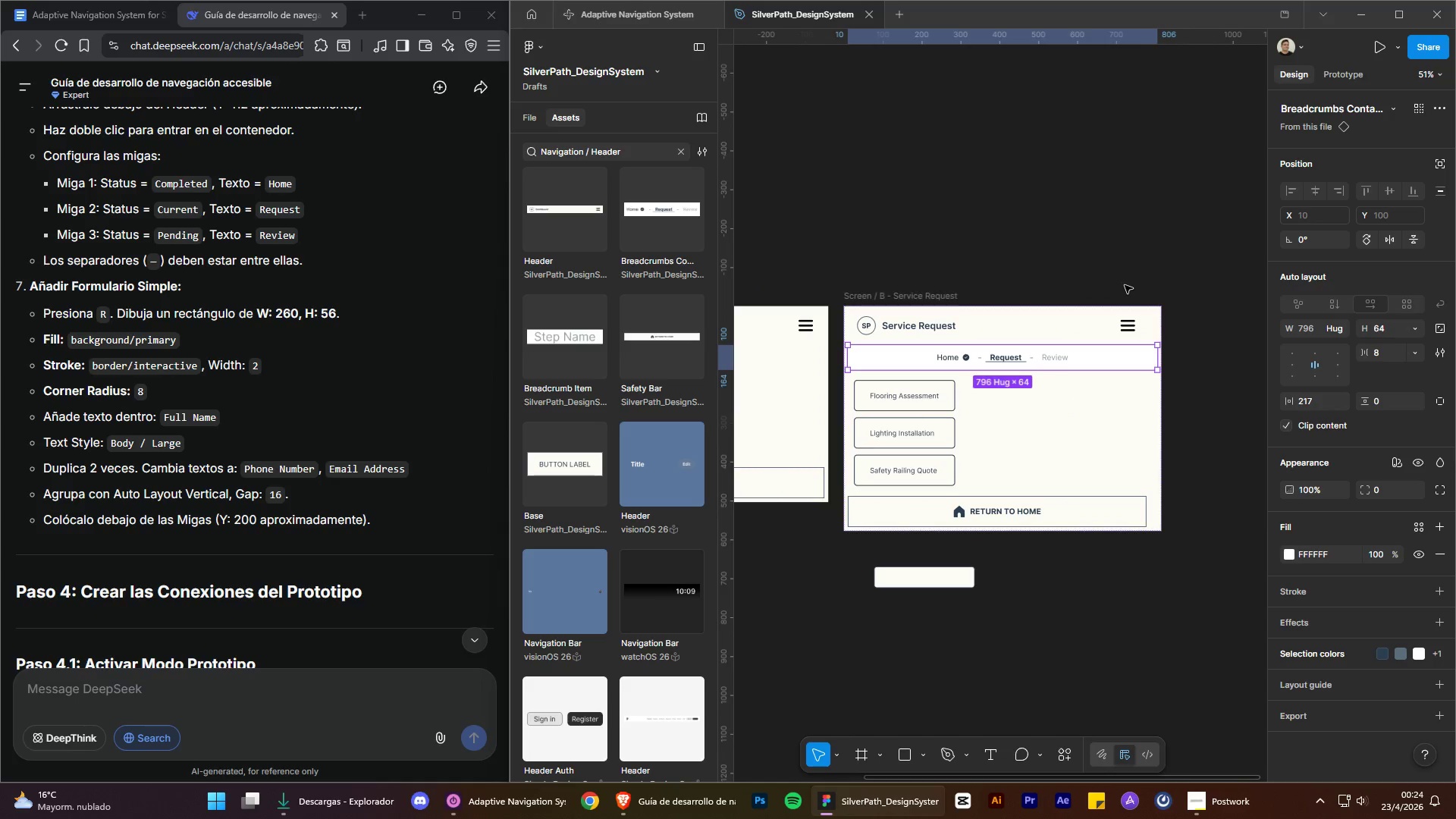 
key(Alt+Control+AltLeft)
 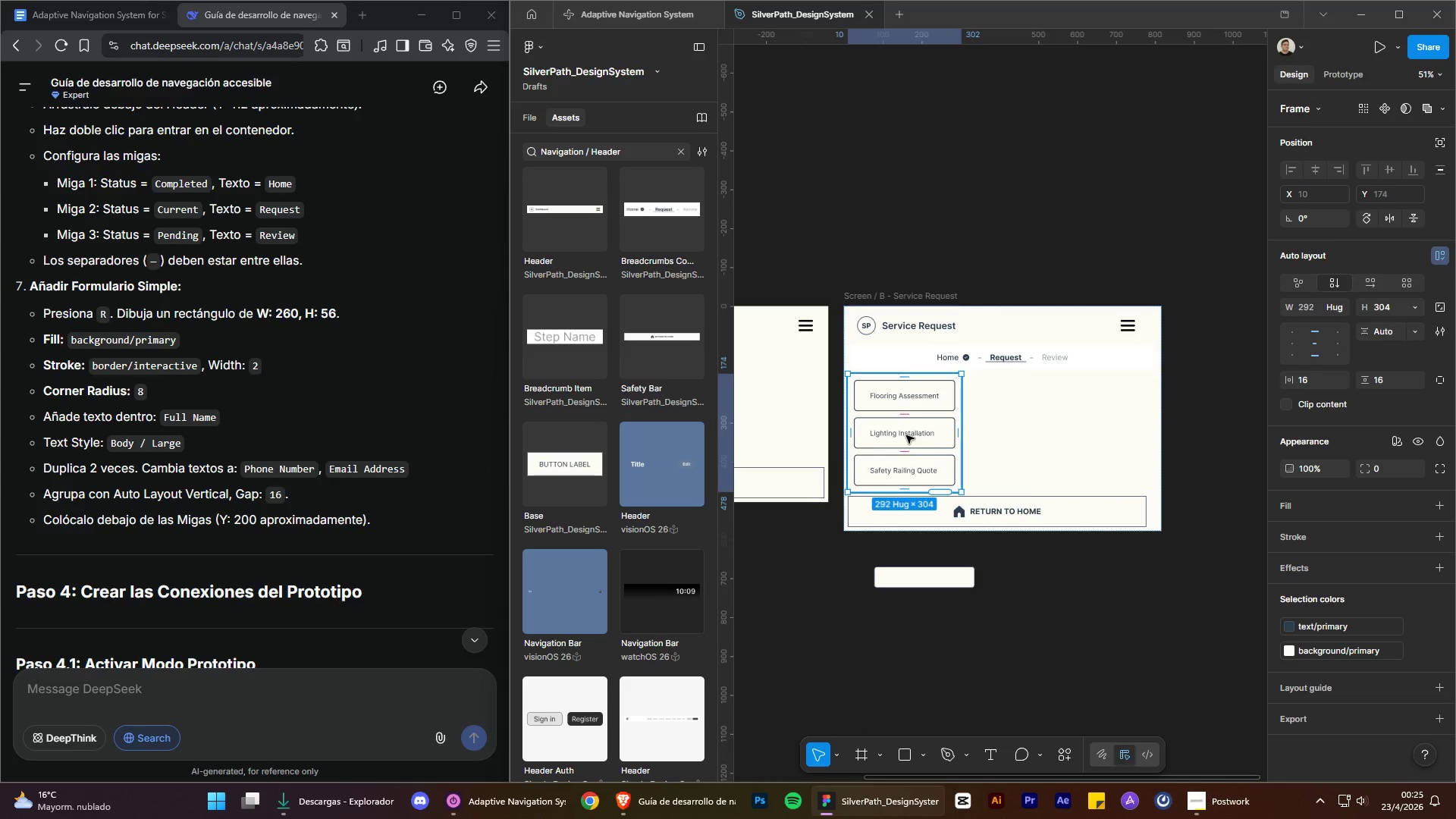 
left_click_drag(start_coordinate=[1291, 387], to_coordinate=[1212, 410])
 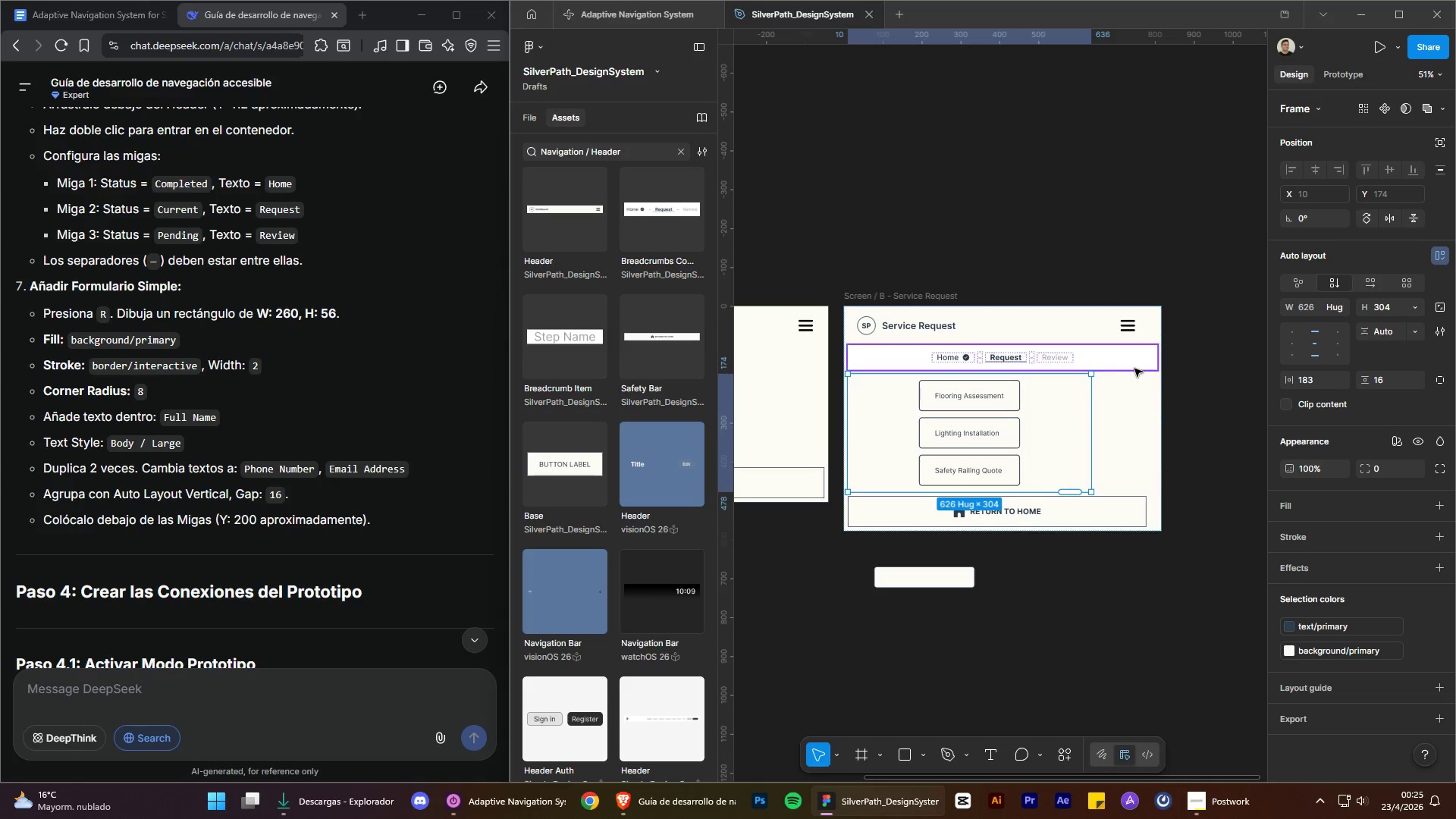 
left_click([1136, 369])
 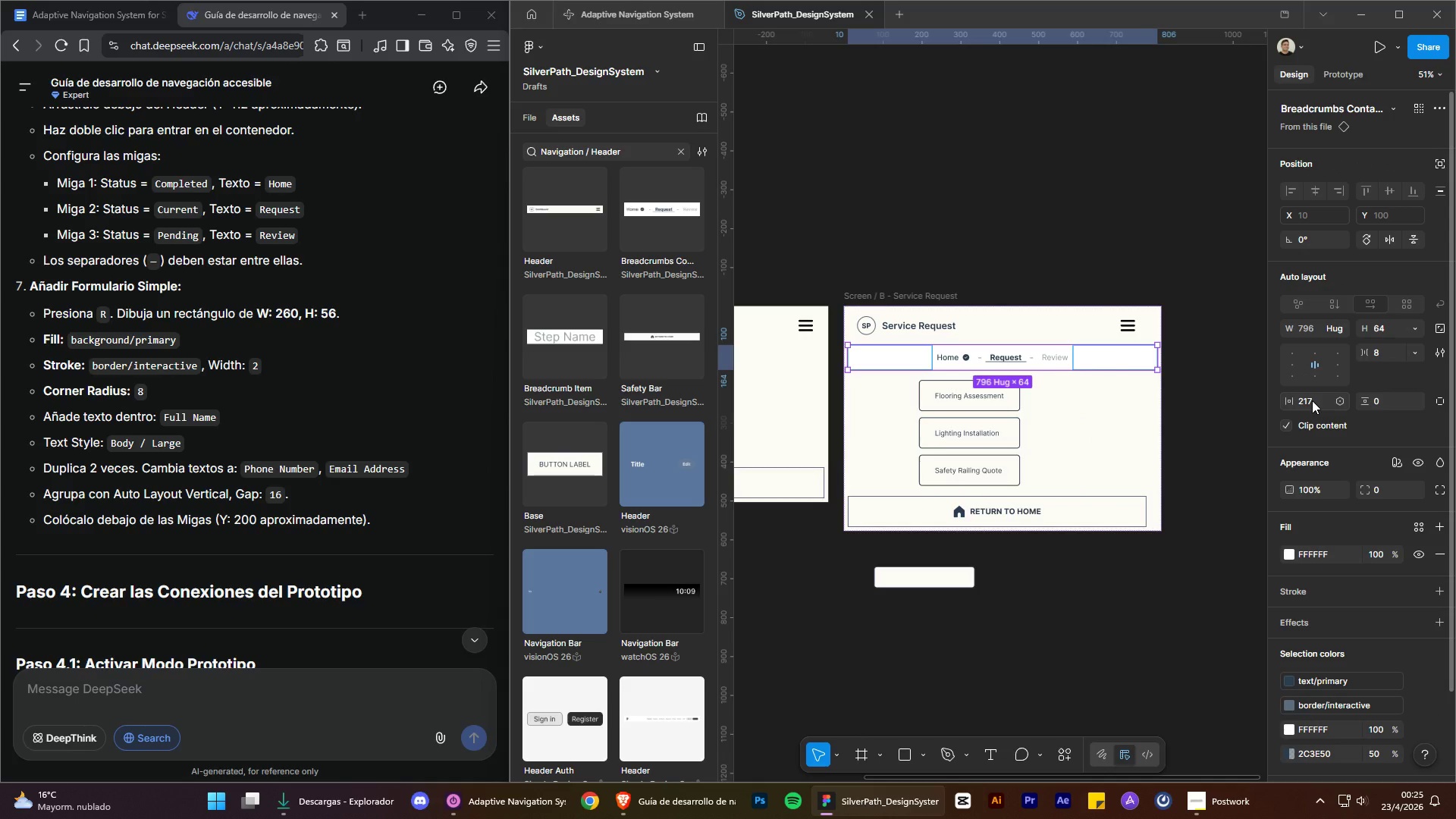 
left_click([1312, 400])
 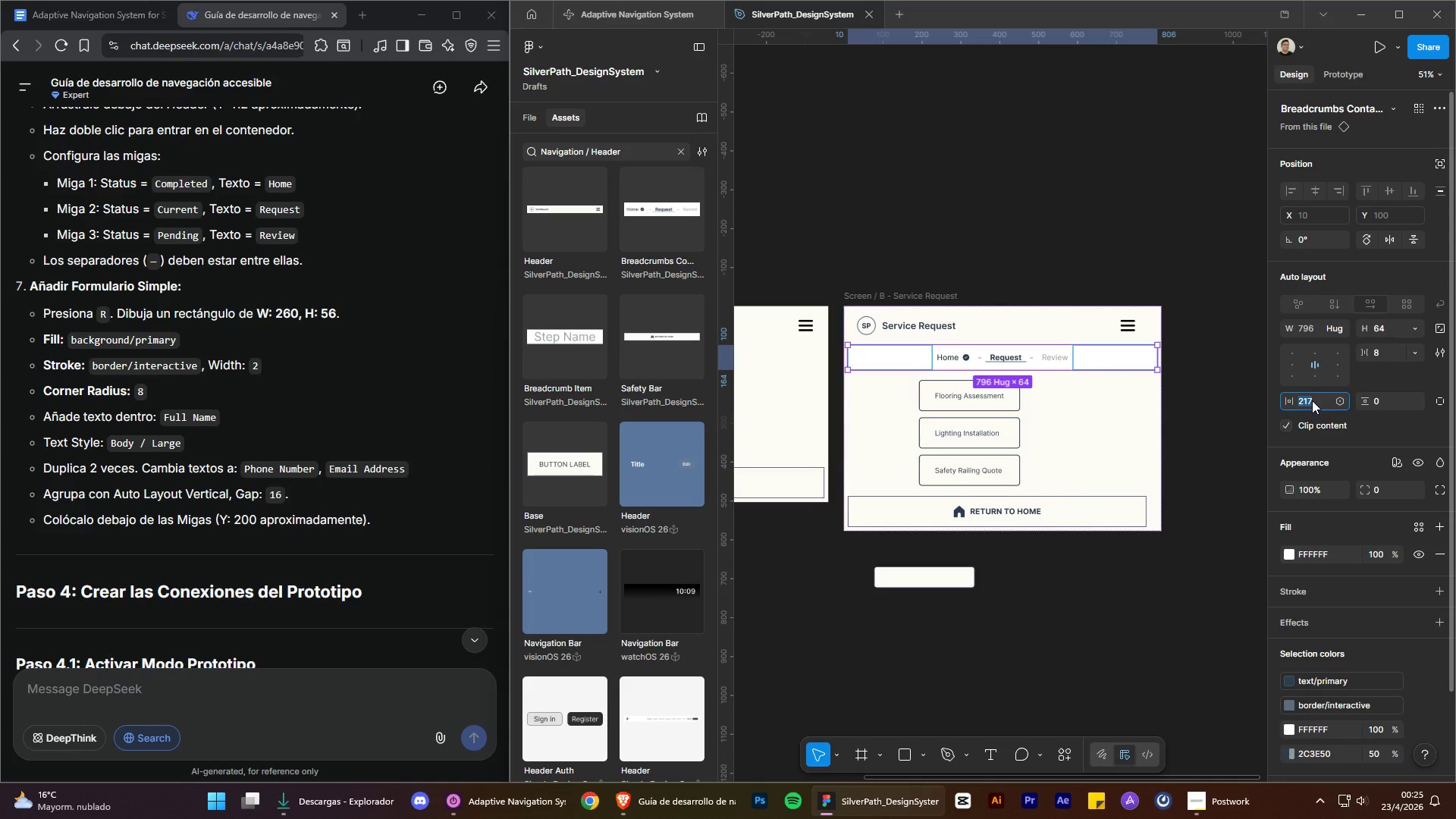 
key(Control+C)
 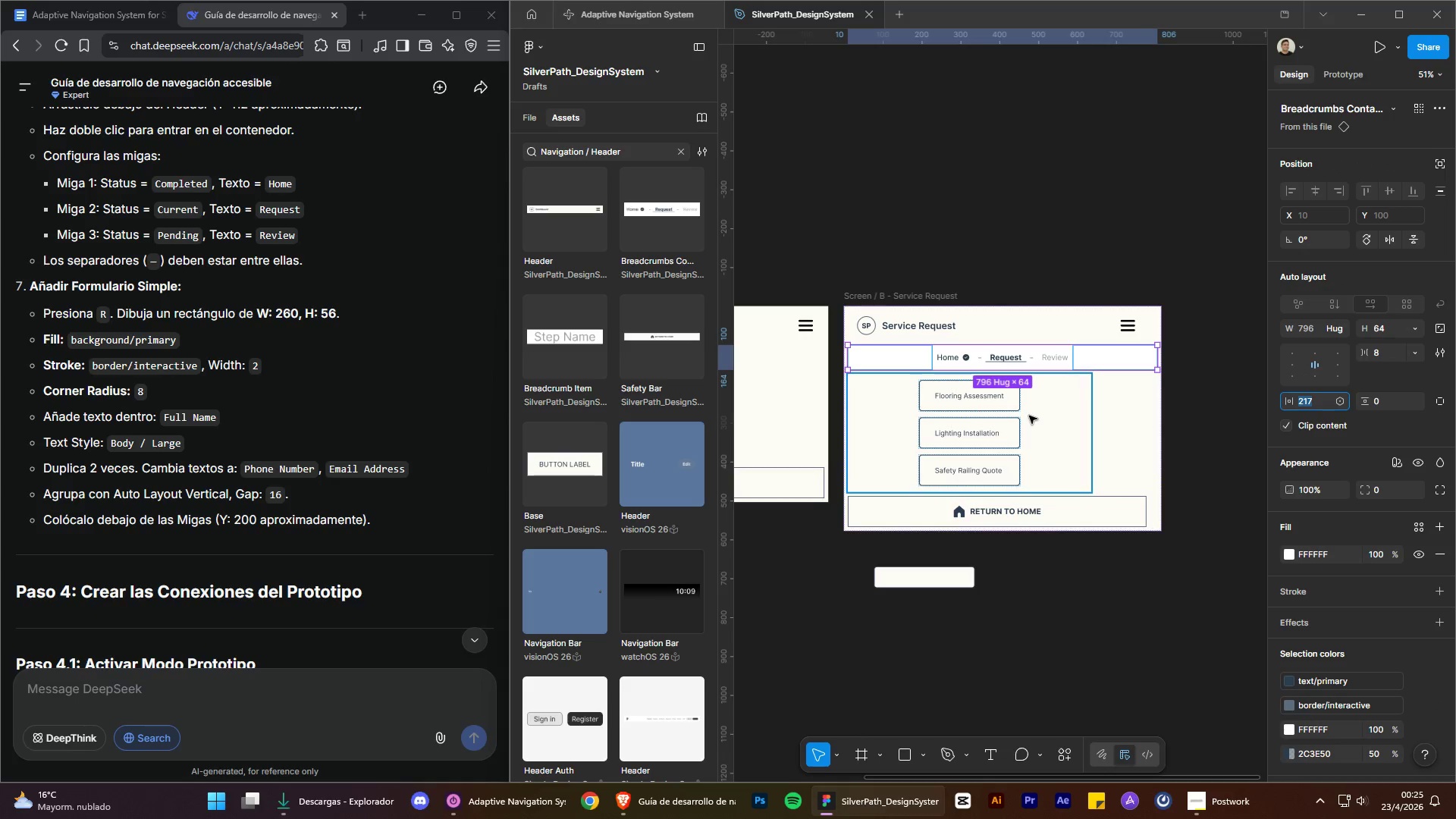 
left_click([1029, 416])
 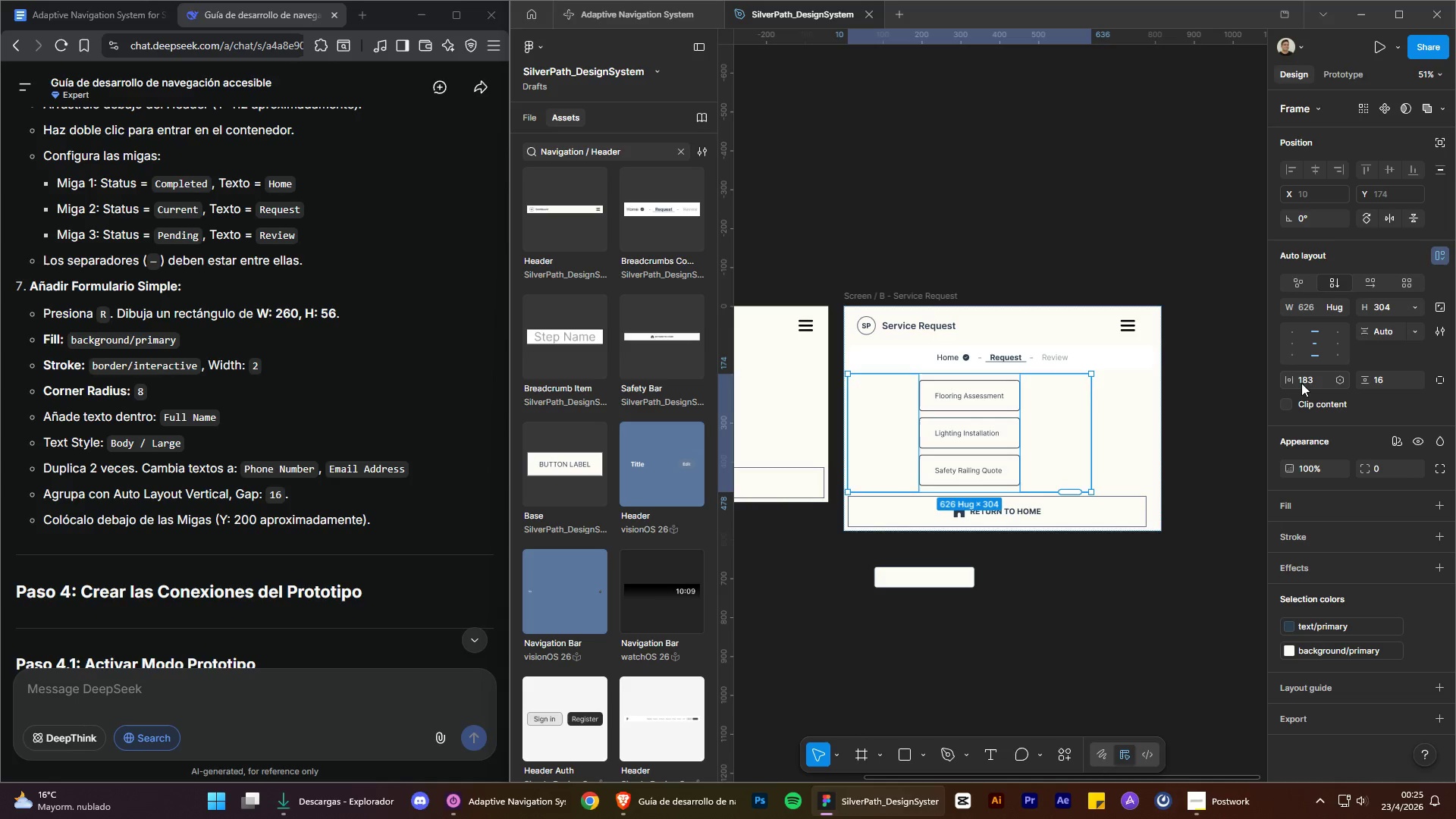 
left_click([1310, 381])
 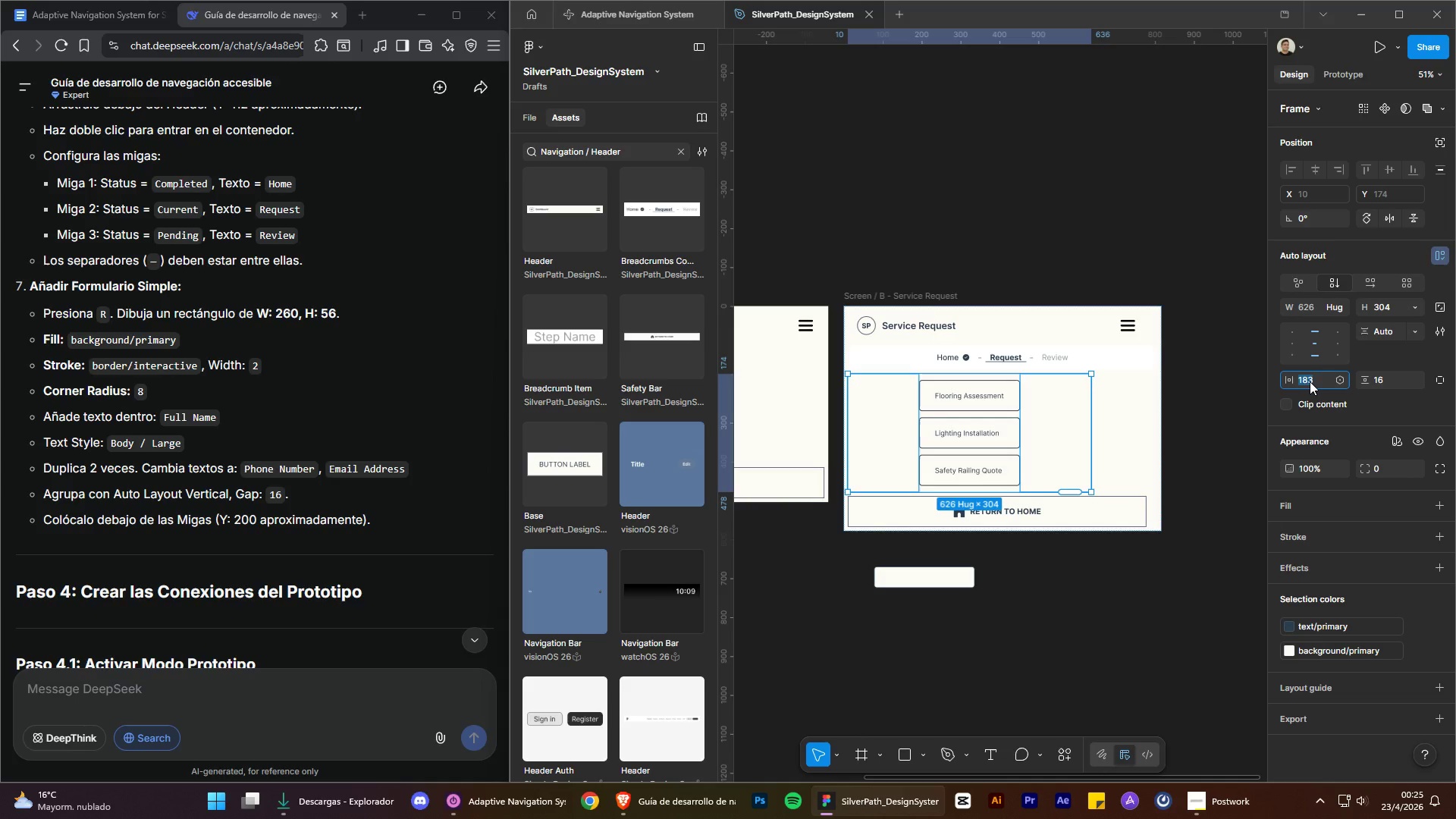 
key(Control+V)
 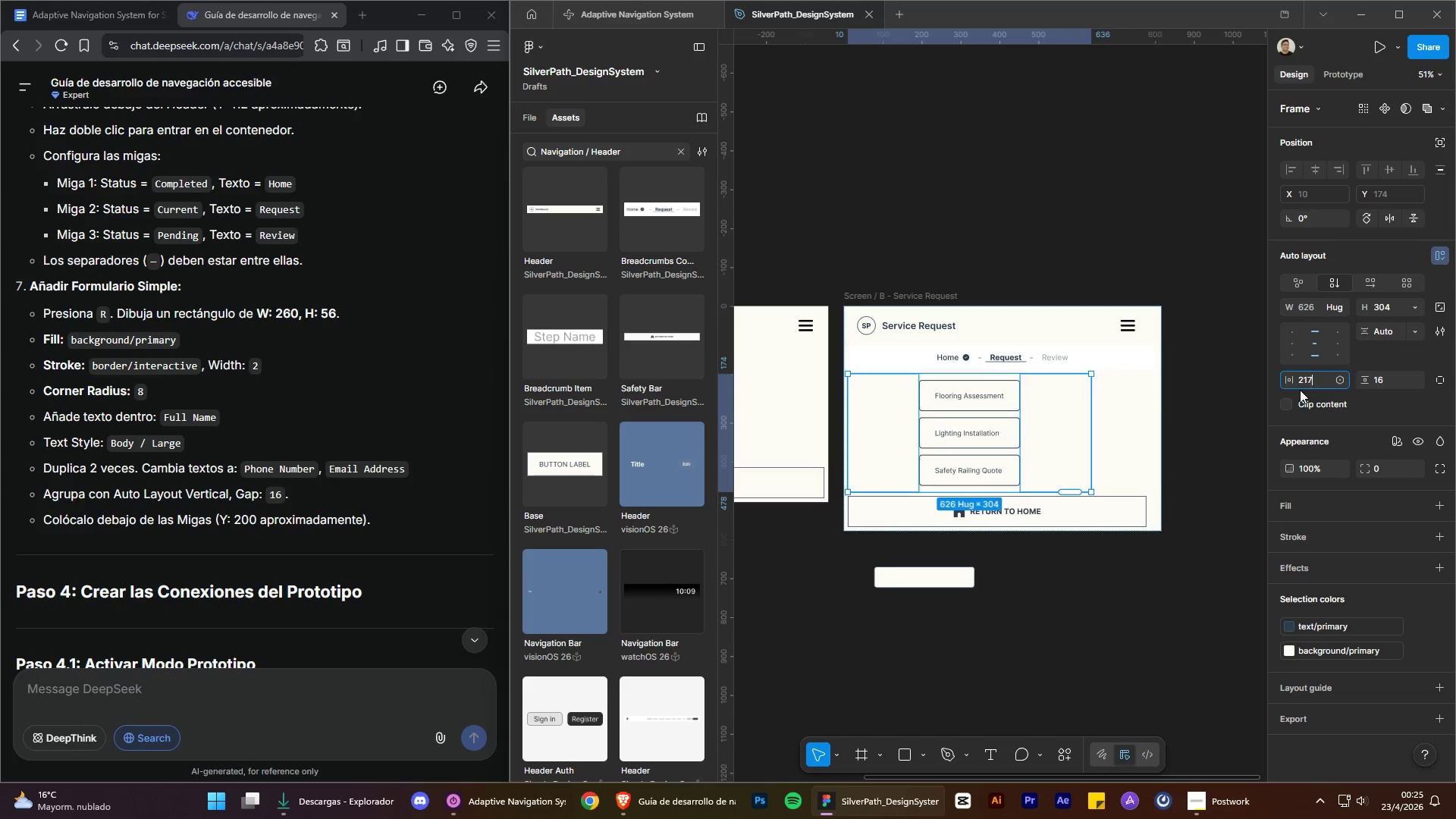 
key(Enter)
 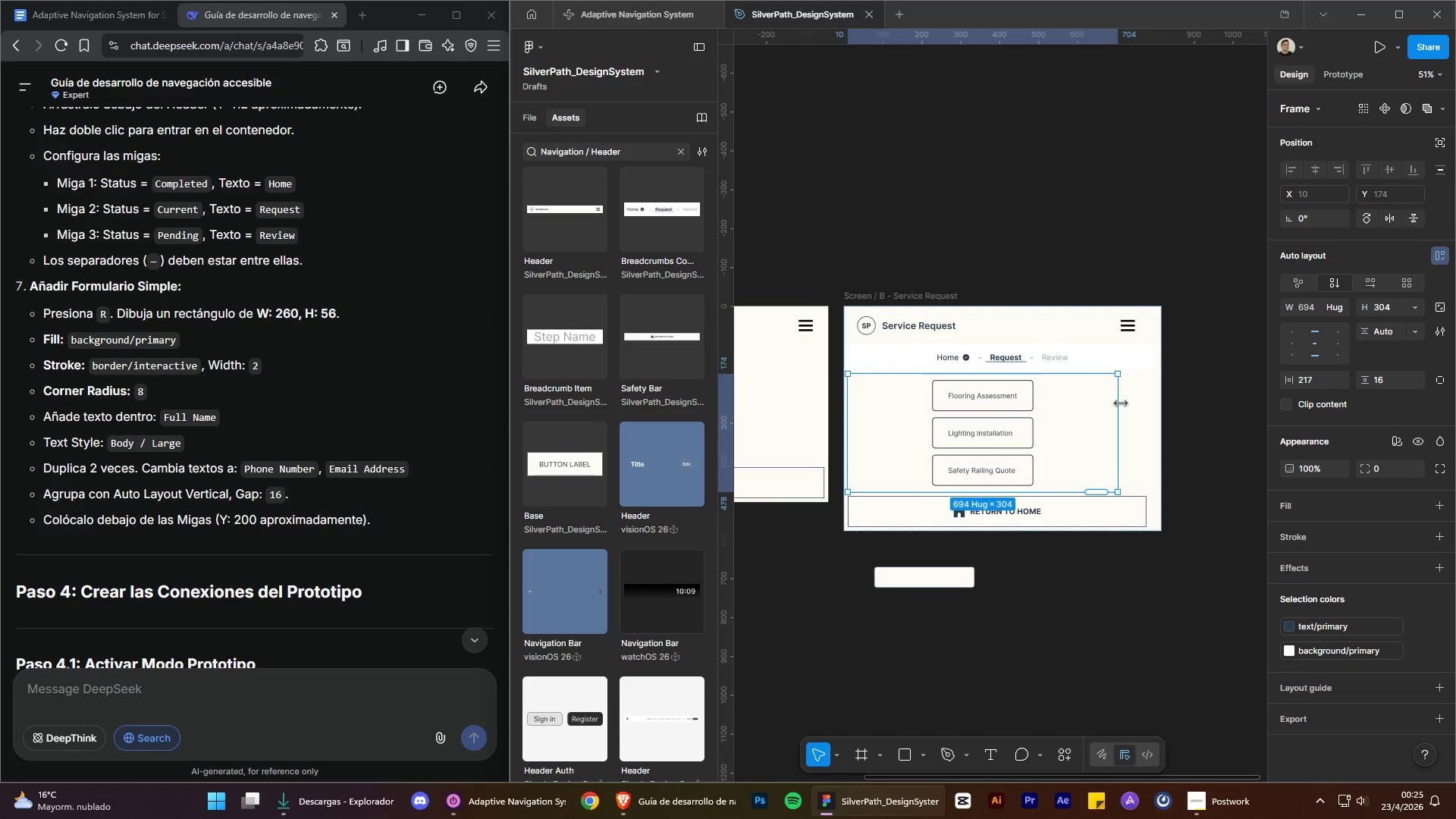 
key(Control+ControlLeft)
 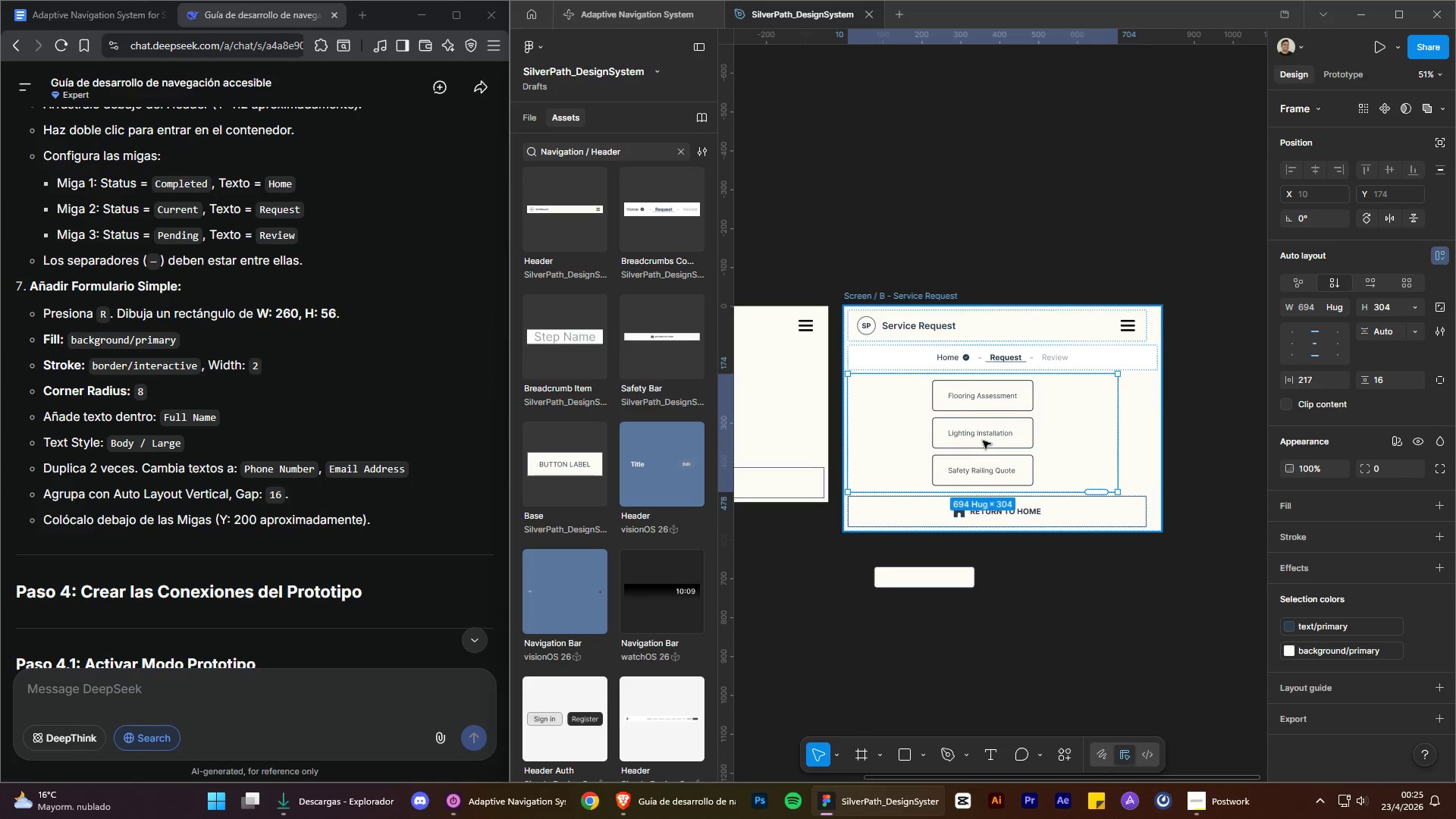 
key(Control+Z)
 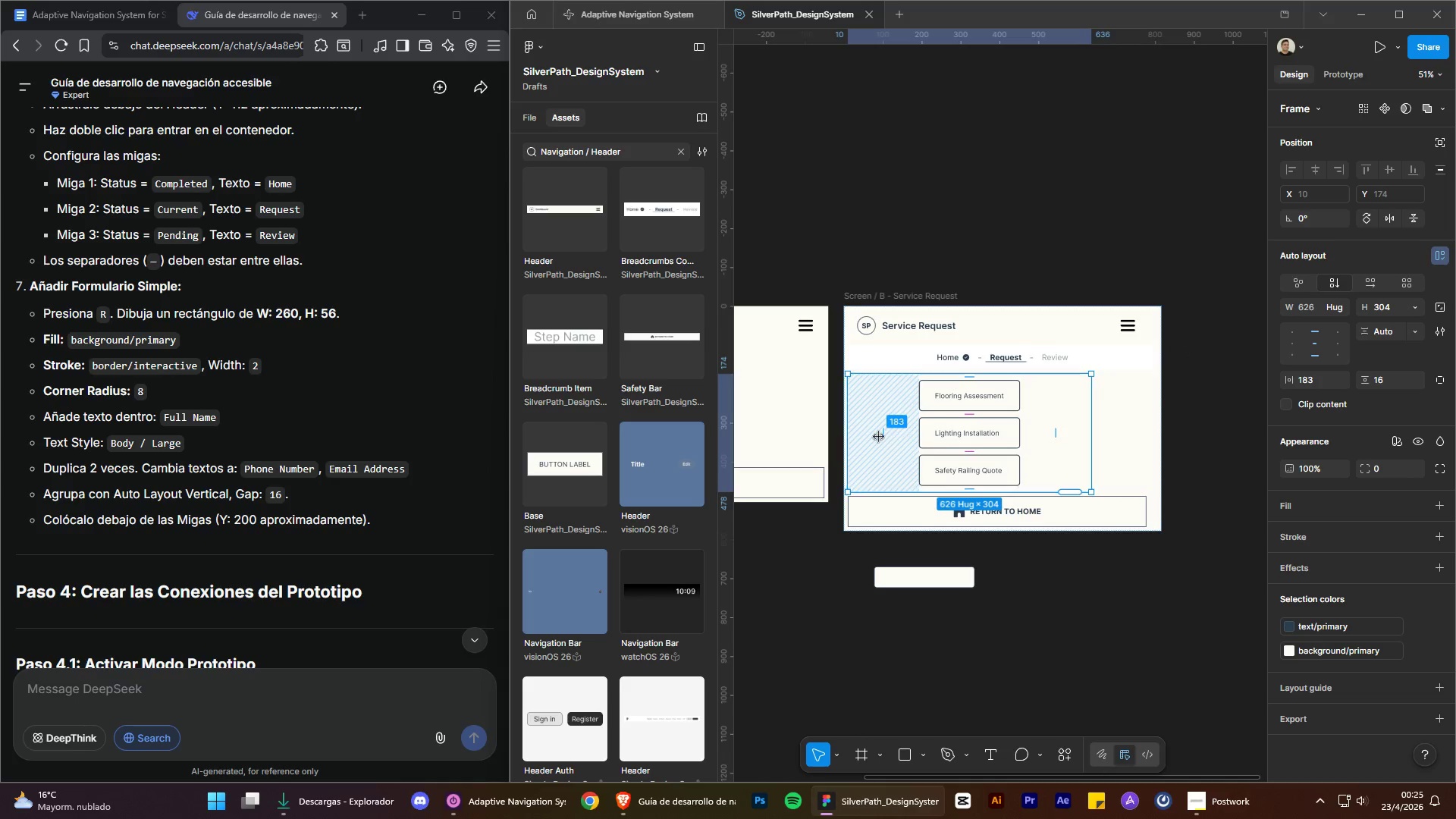 
left_click_drag(start_coordinate=[880, 435], to_coordinate=[905, 438])
 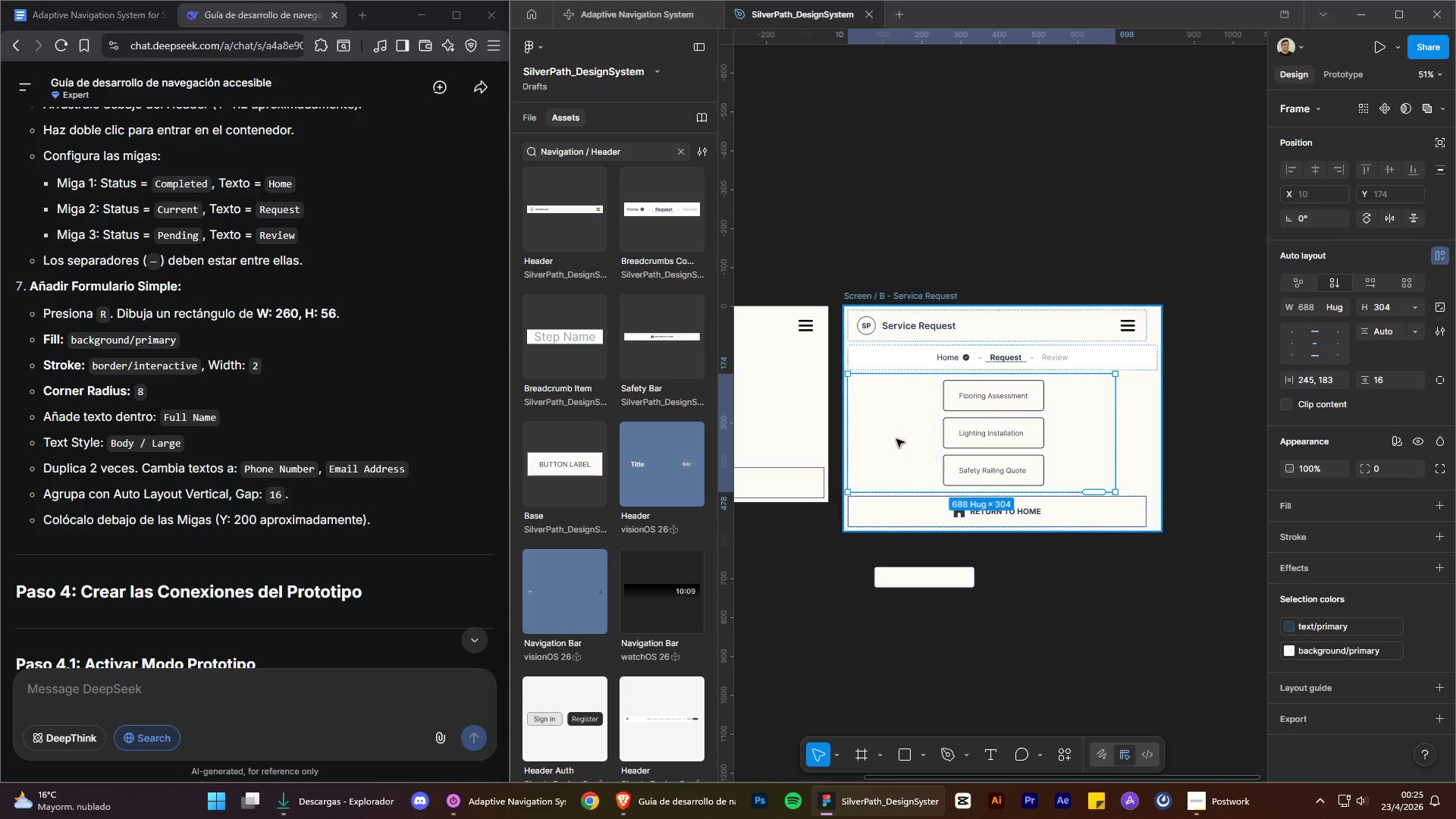 
key(Control+Z)
 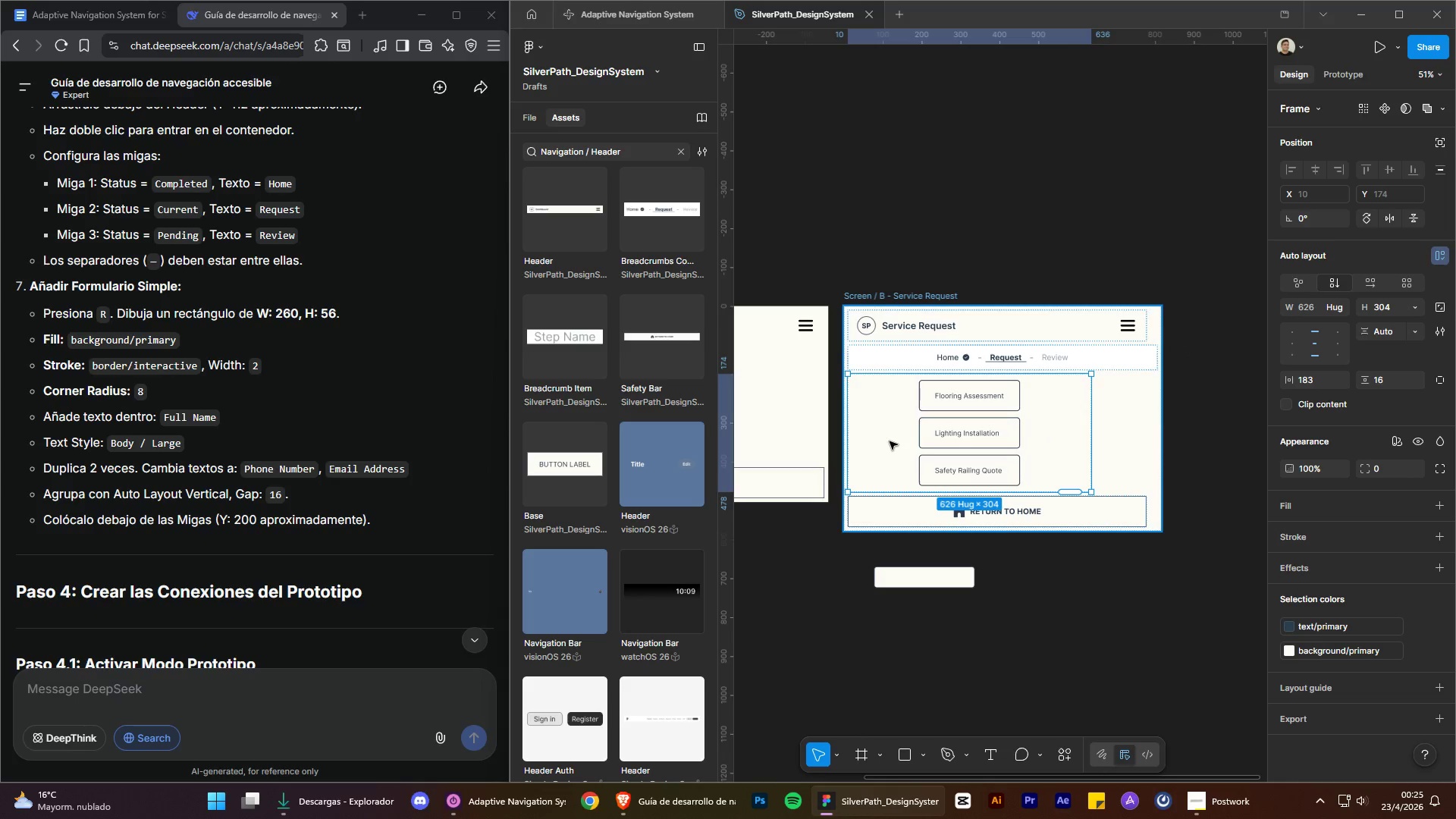 
key(Control+Z)
 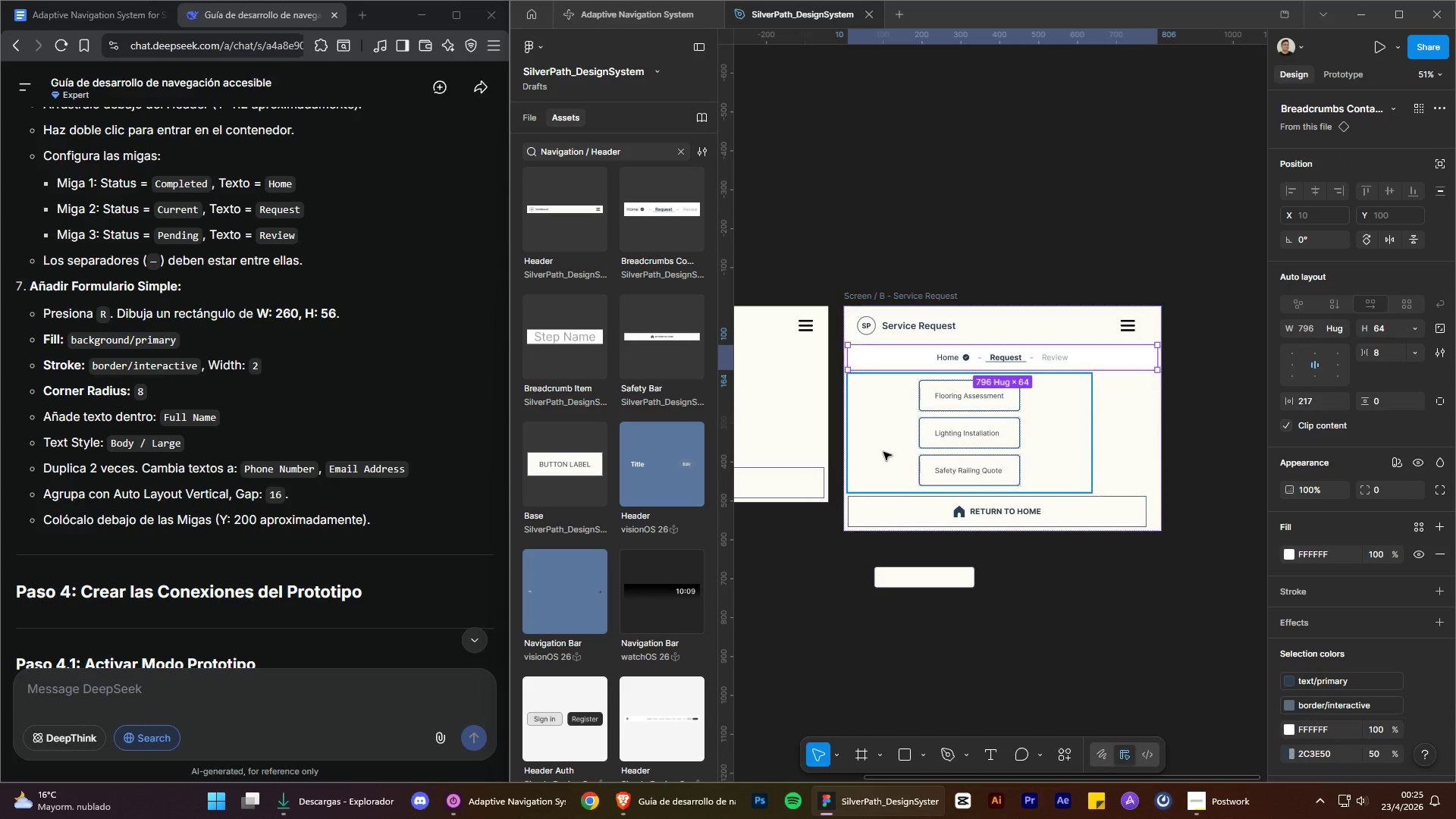 
left_click([883, 452])
 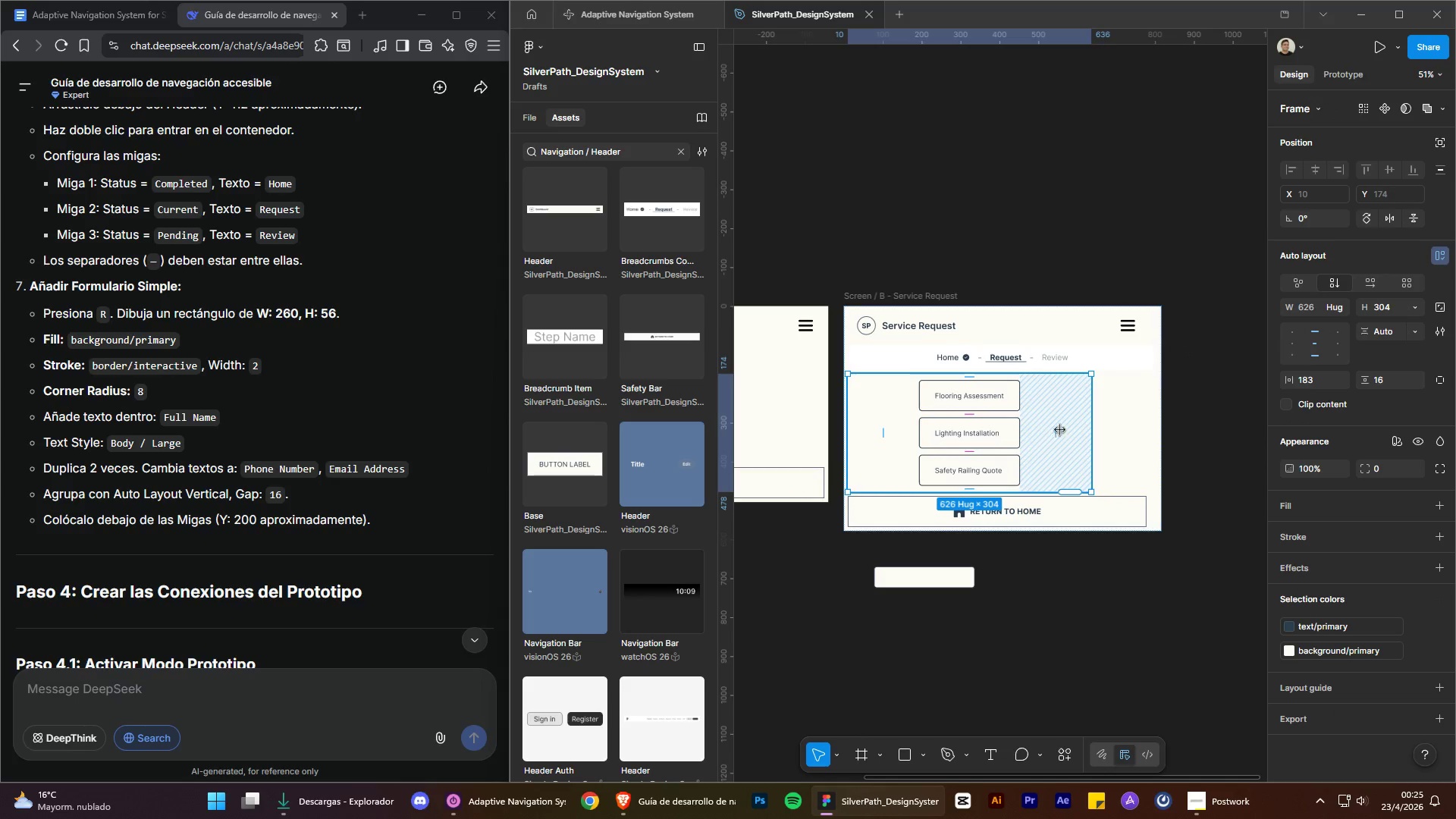 
left_click_drag(start_coordinate=[1058, 434], to_coordinate=[1132, 438])
 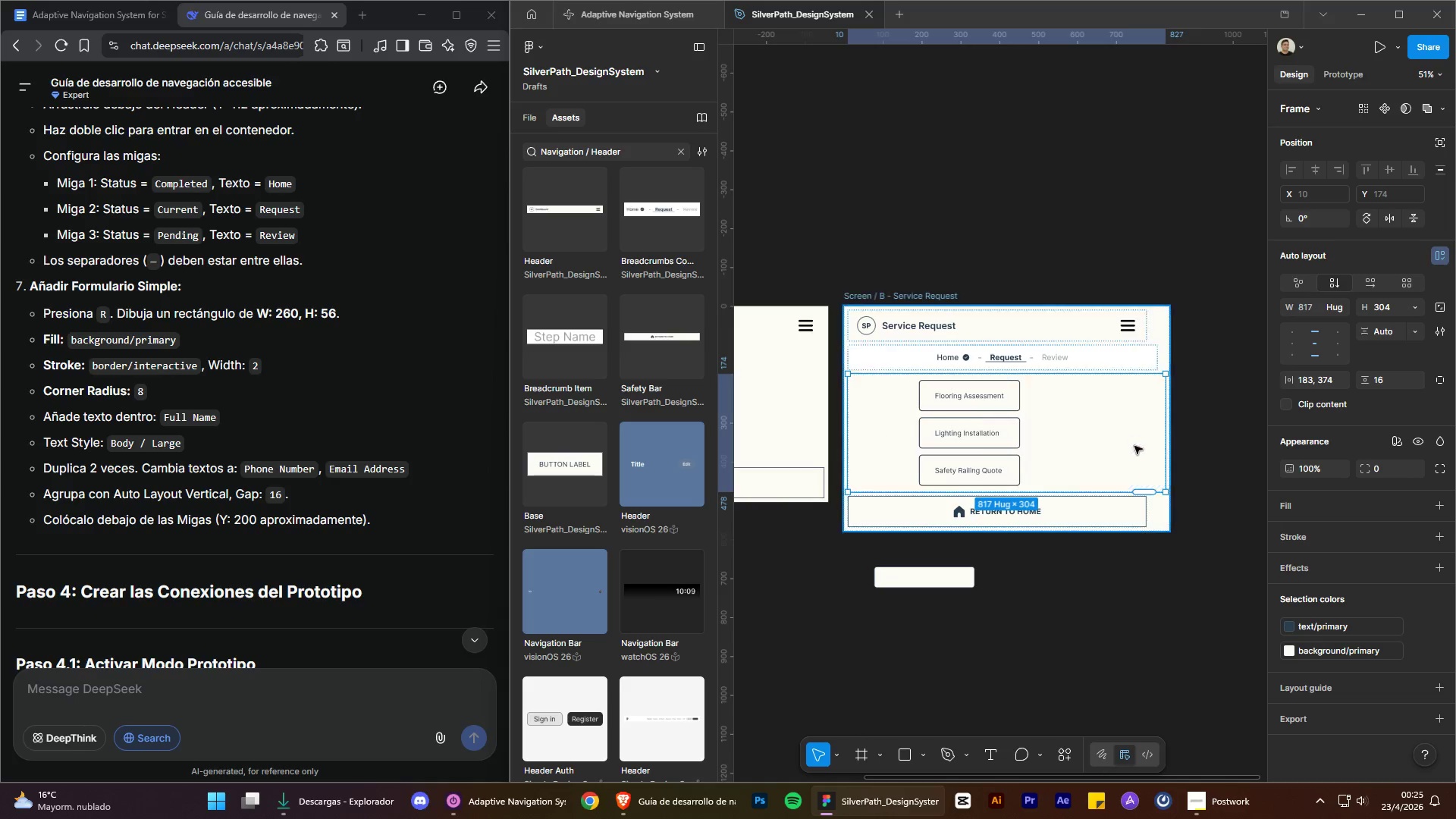 
key(Control+Z)
 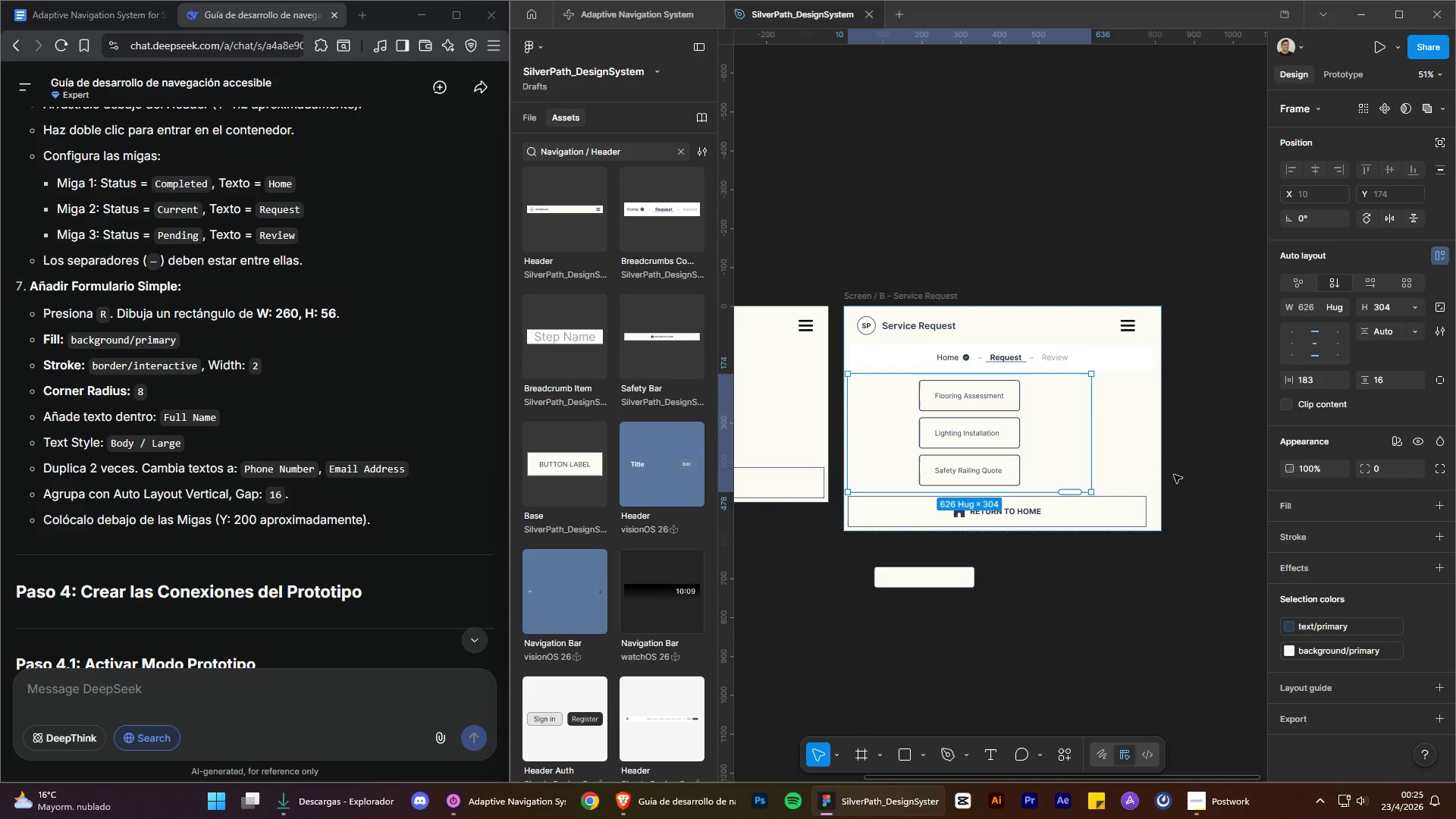 
key(Control+Z)
 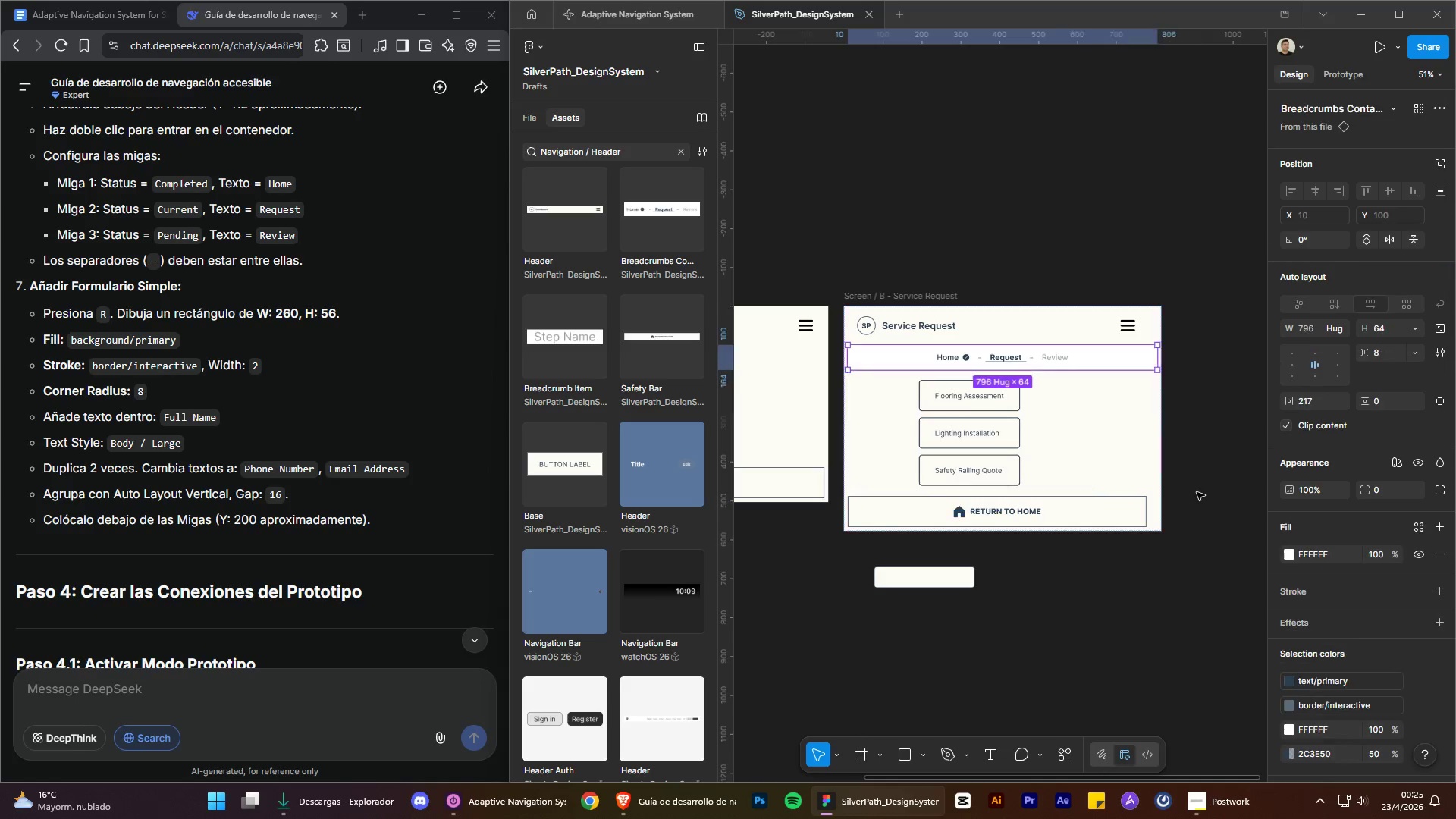 
key(Control+Z)
 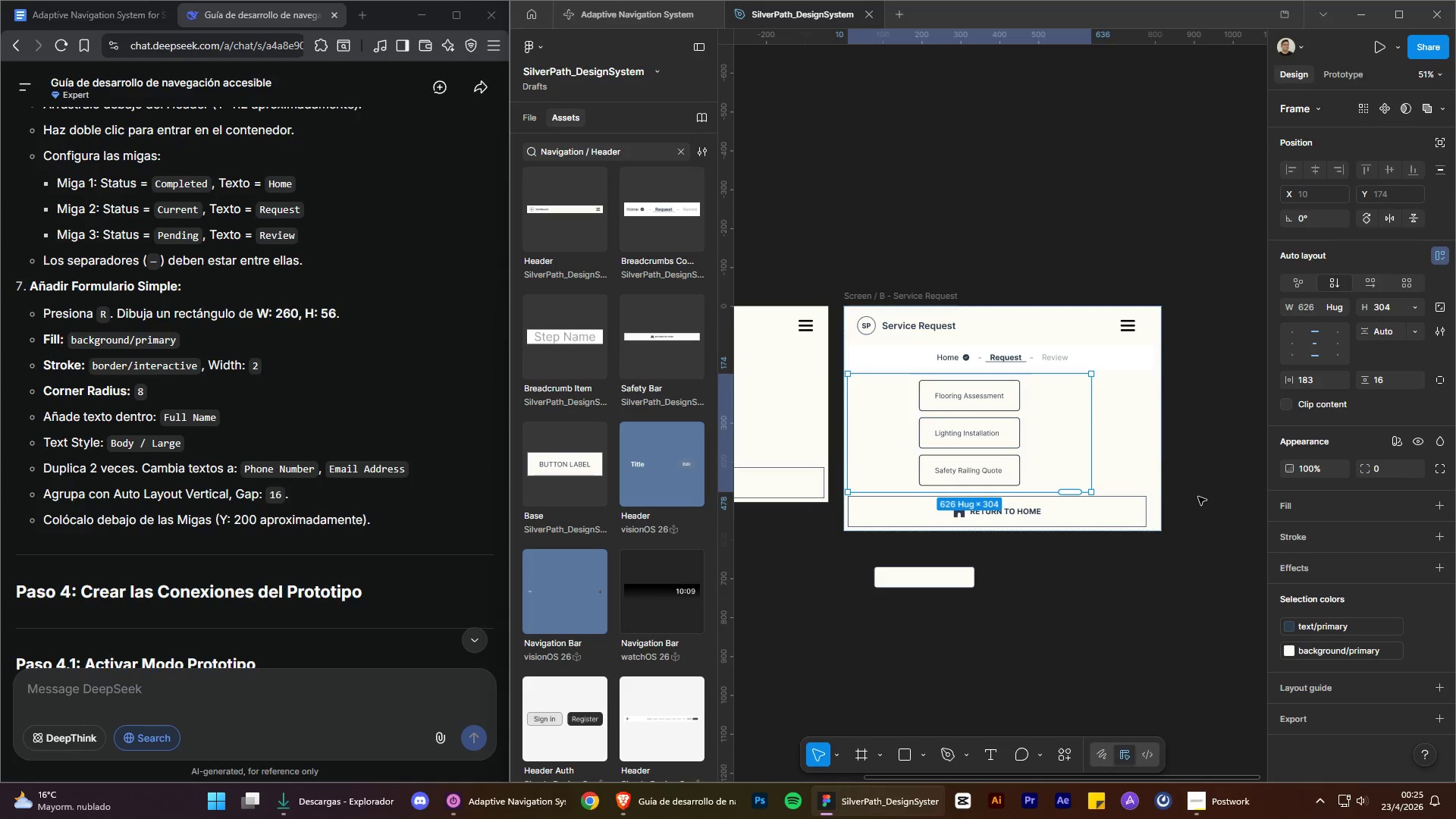 
key(Control+Z)
 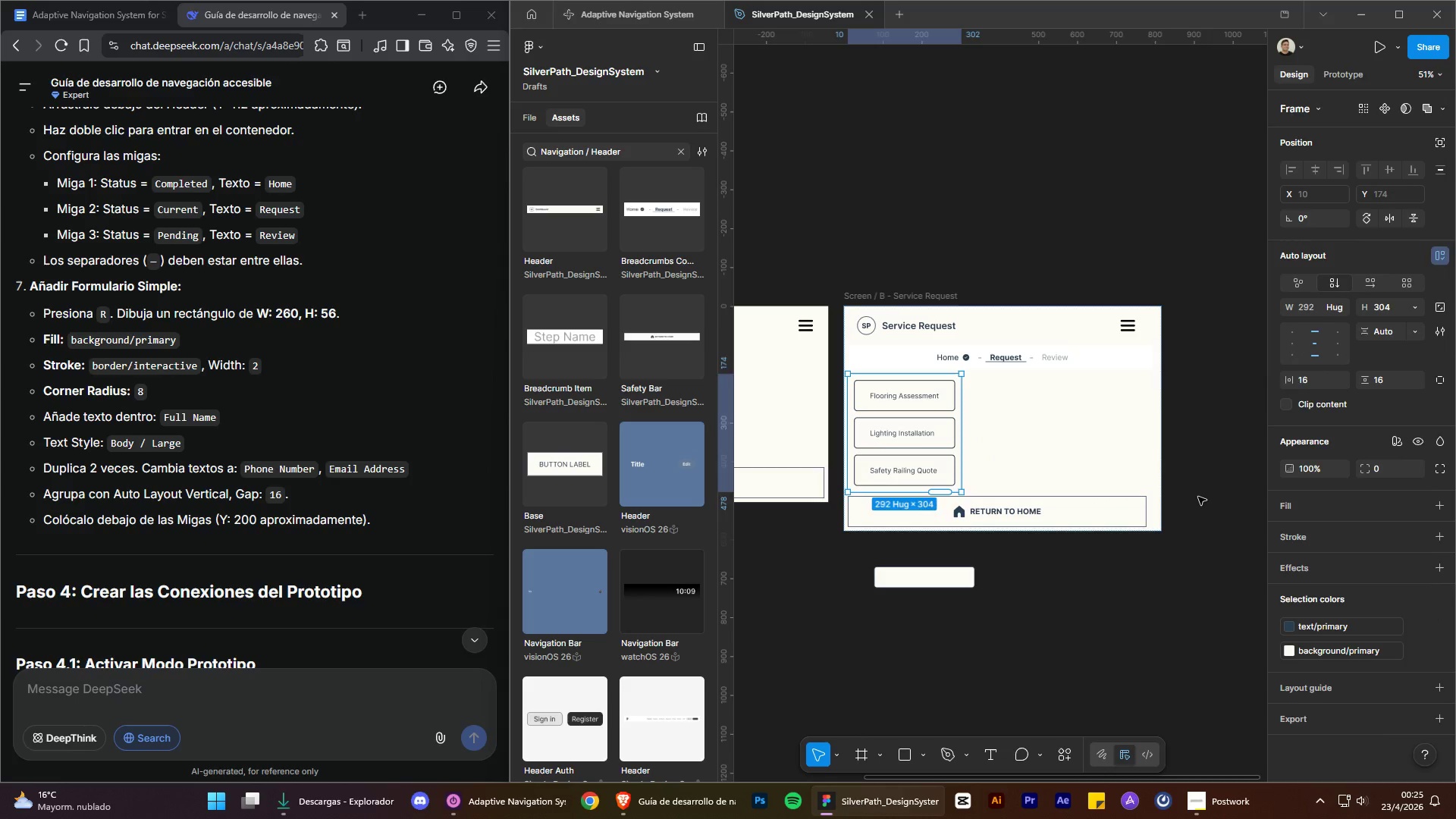 
key(Control+Z)
 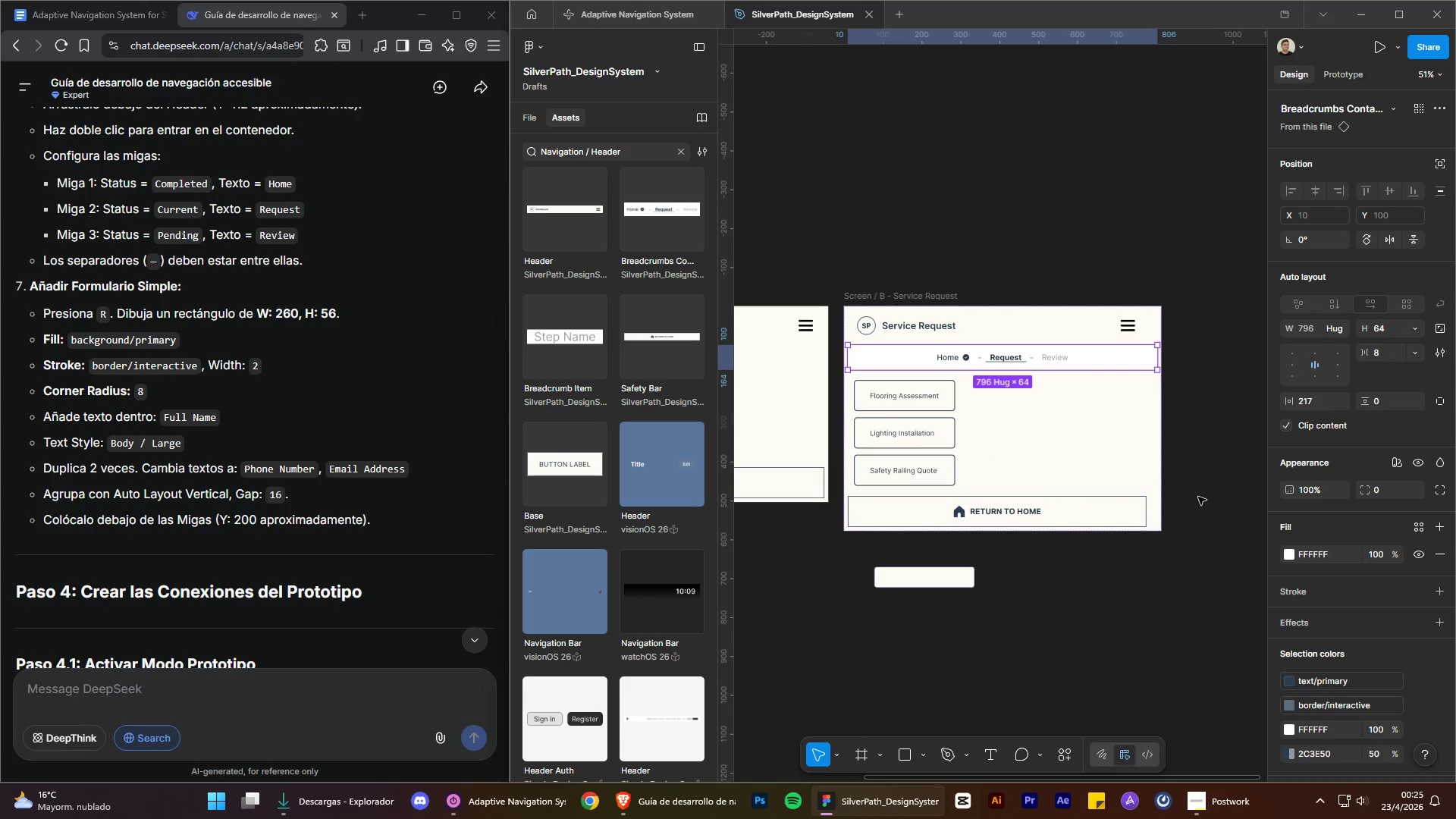 
key(Control+Z)
 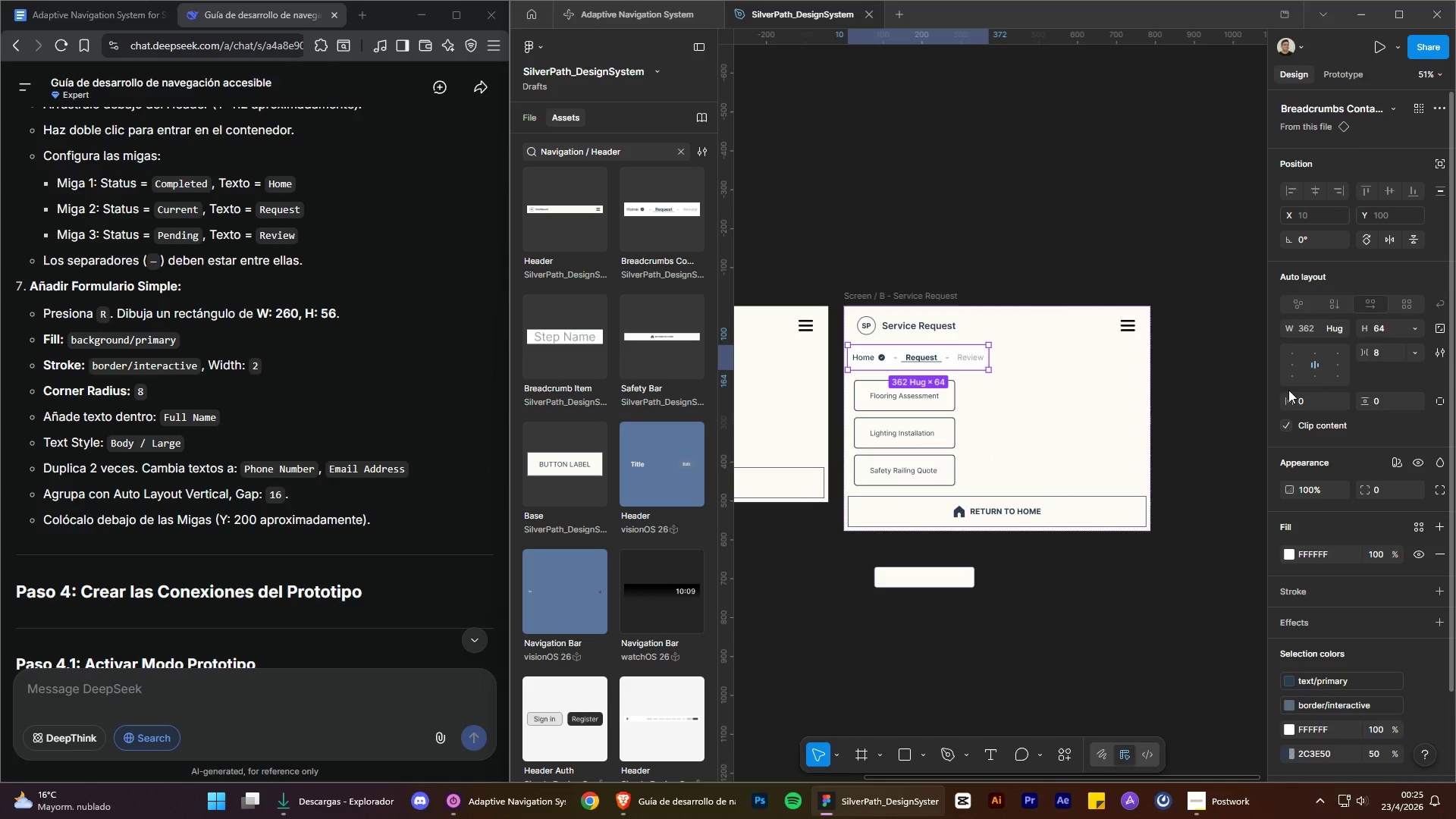 
left_click_drag(start_coordinate=[1291, 398], to_coordinate=[1265, 417])
 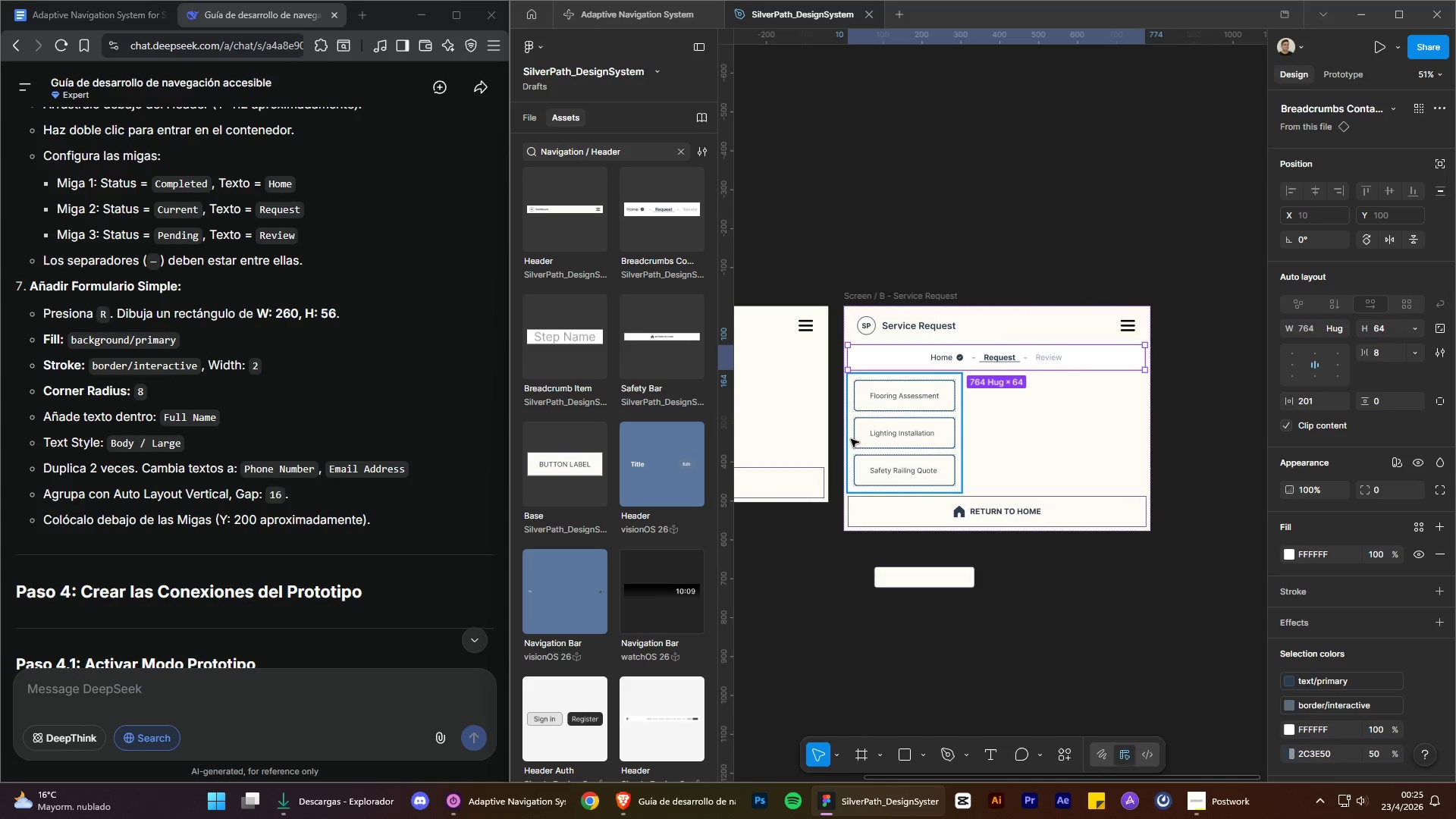 
left_click([851, 439])
 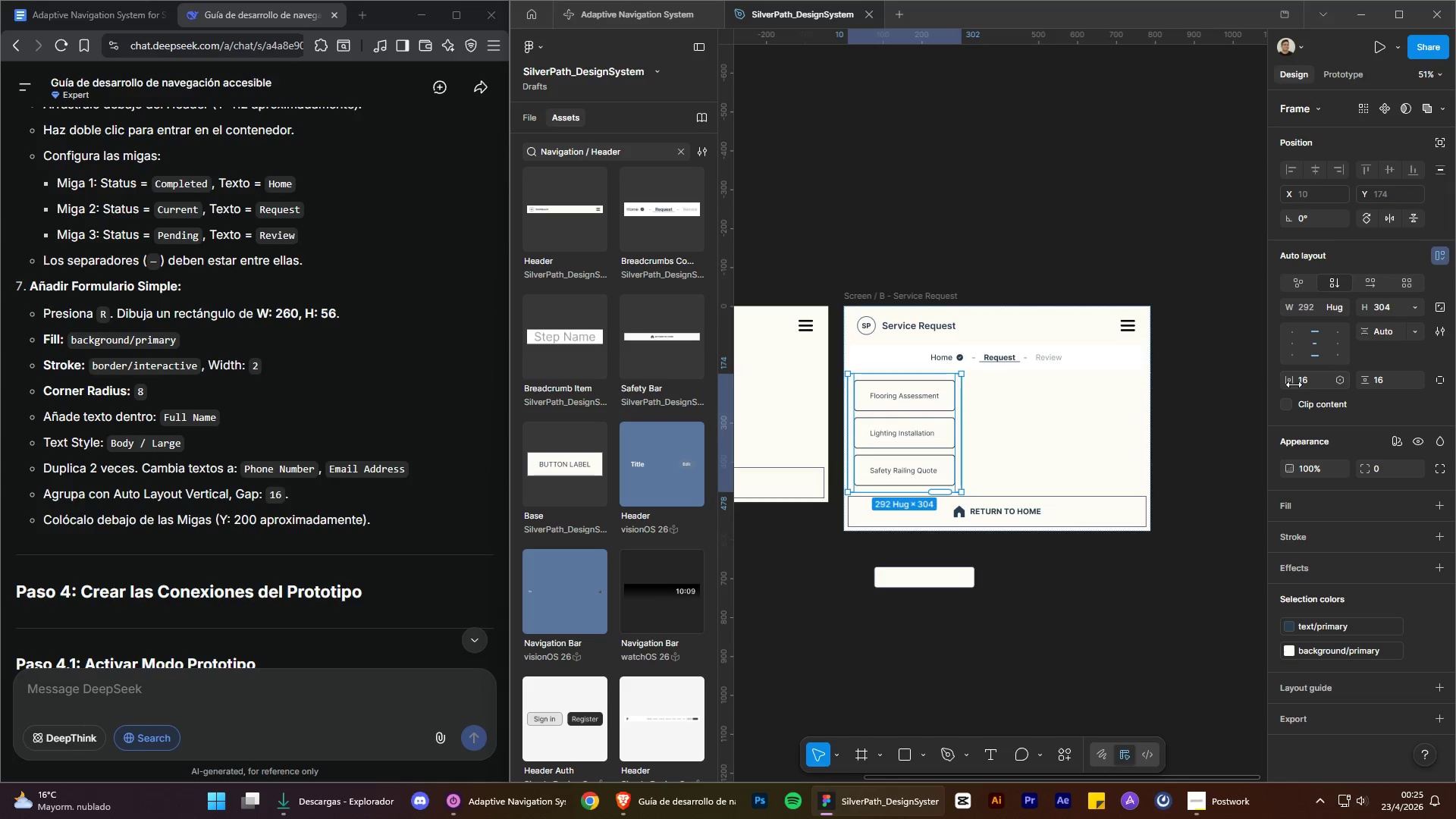 
left_click_drag(start_coordinate=[1292, 383], to_coordinate=[987, 406])
 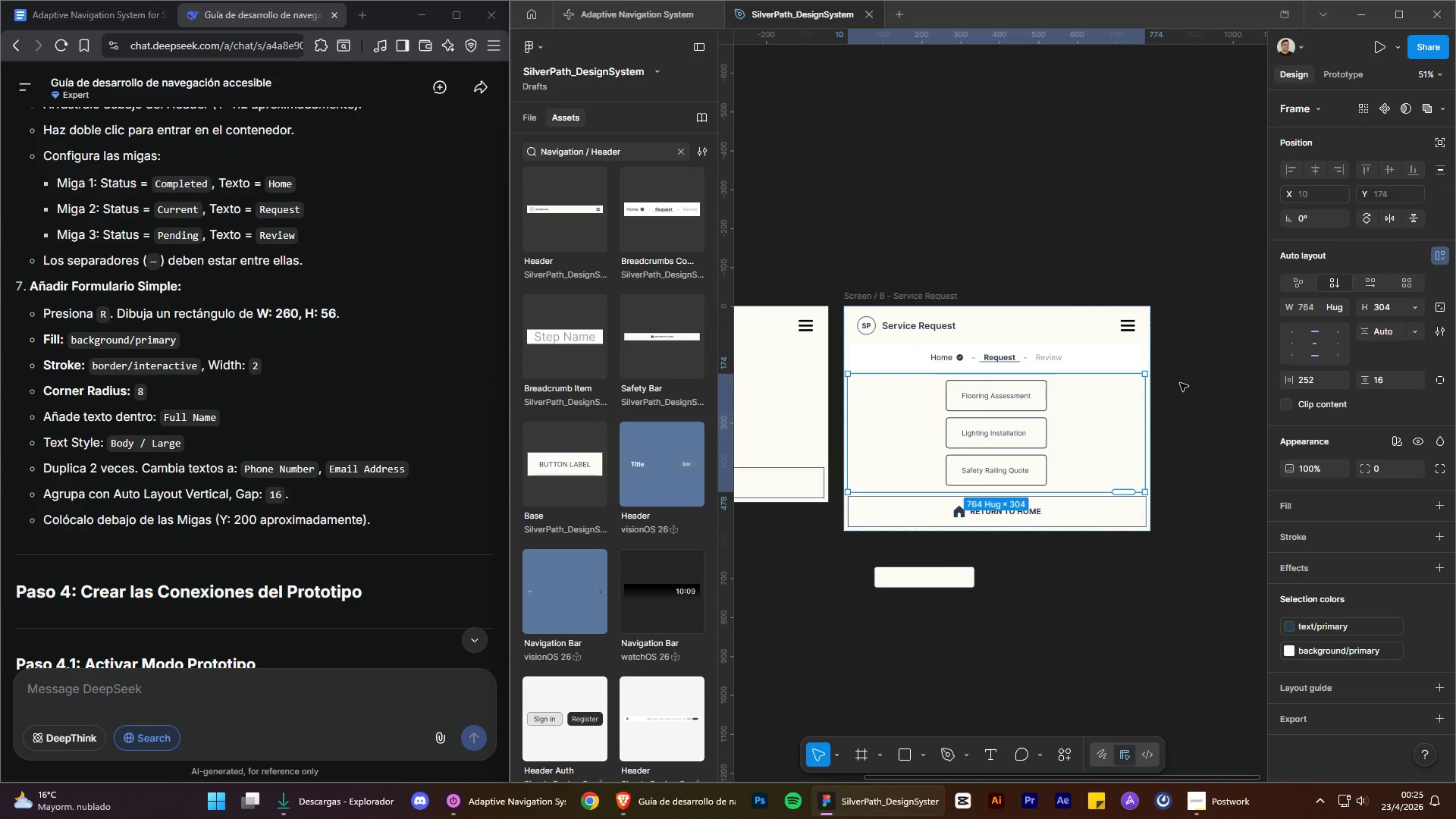 
left_click([1181, 383])
 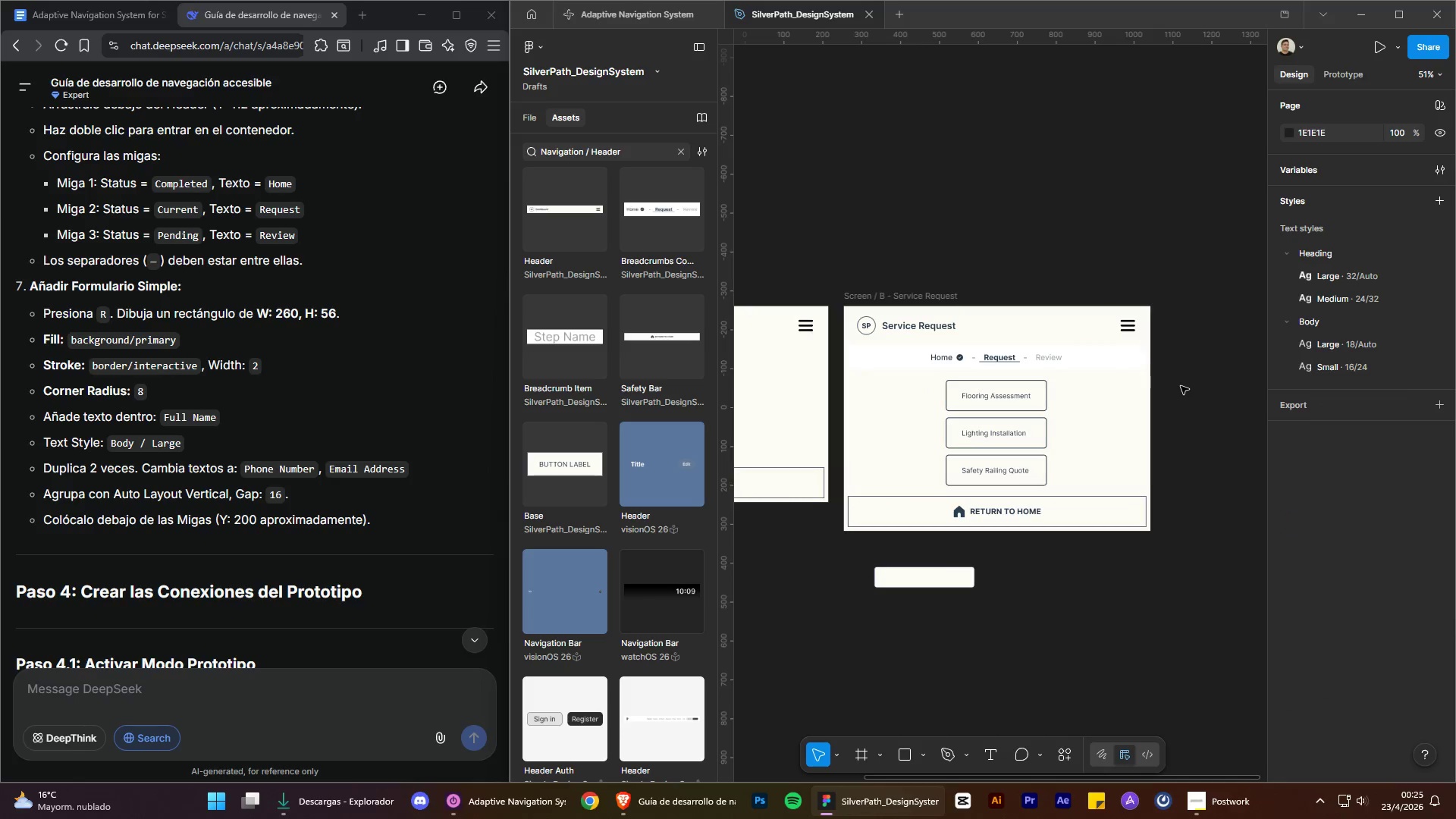 
hold_key(key=ControlLeft, duration=2.66)
hold_key(key=AltLeft, duration=1.5)
scroll: coordinate [1182, 383], scroll_direction: down, amount: 4.0
 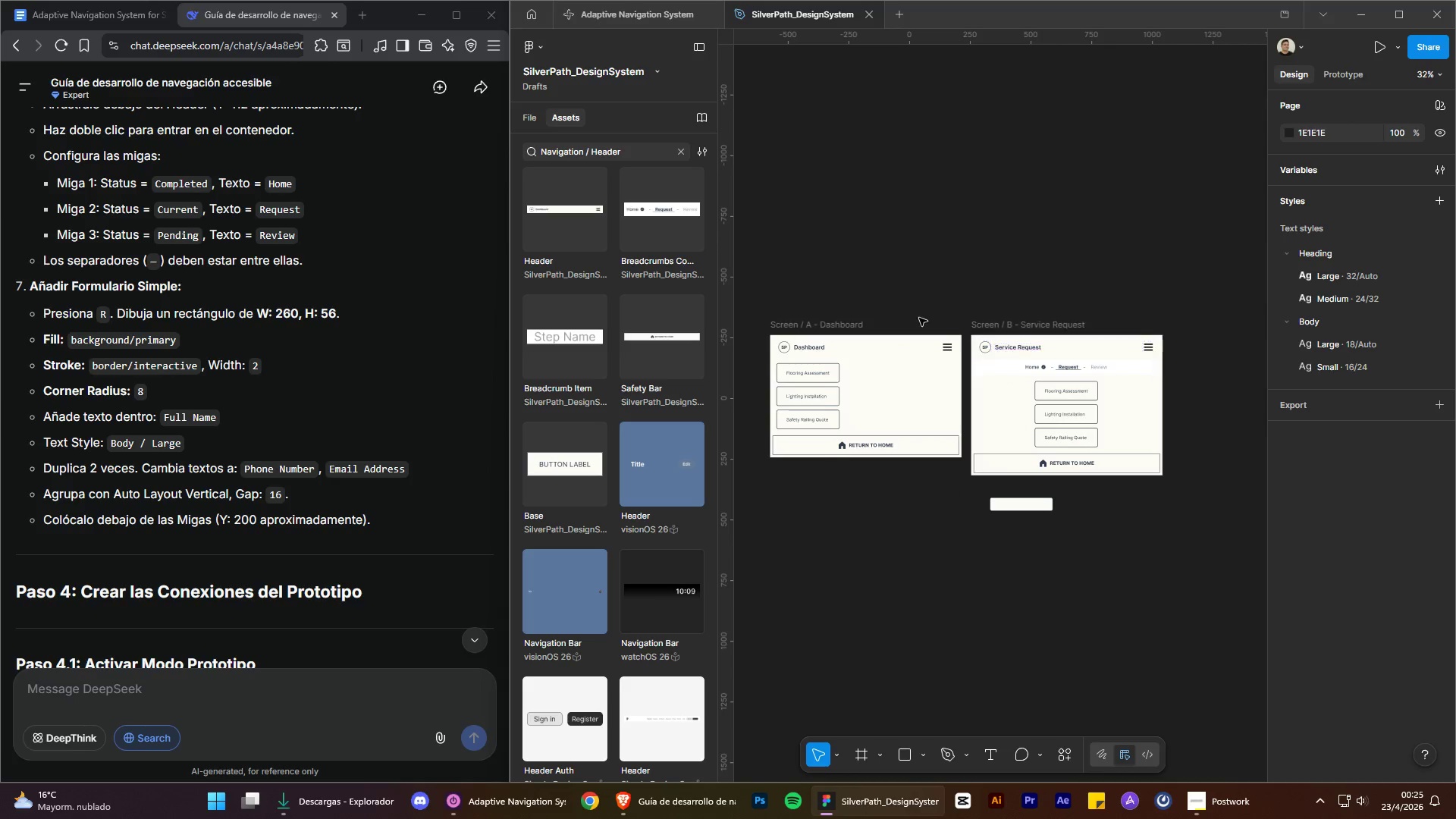 
hold_key(key=AltLeft, duration=1.11)
 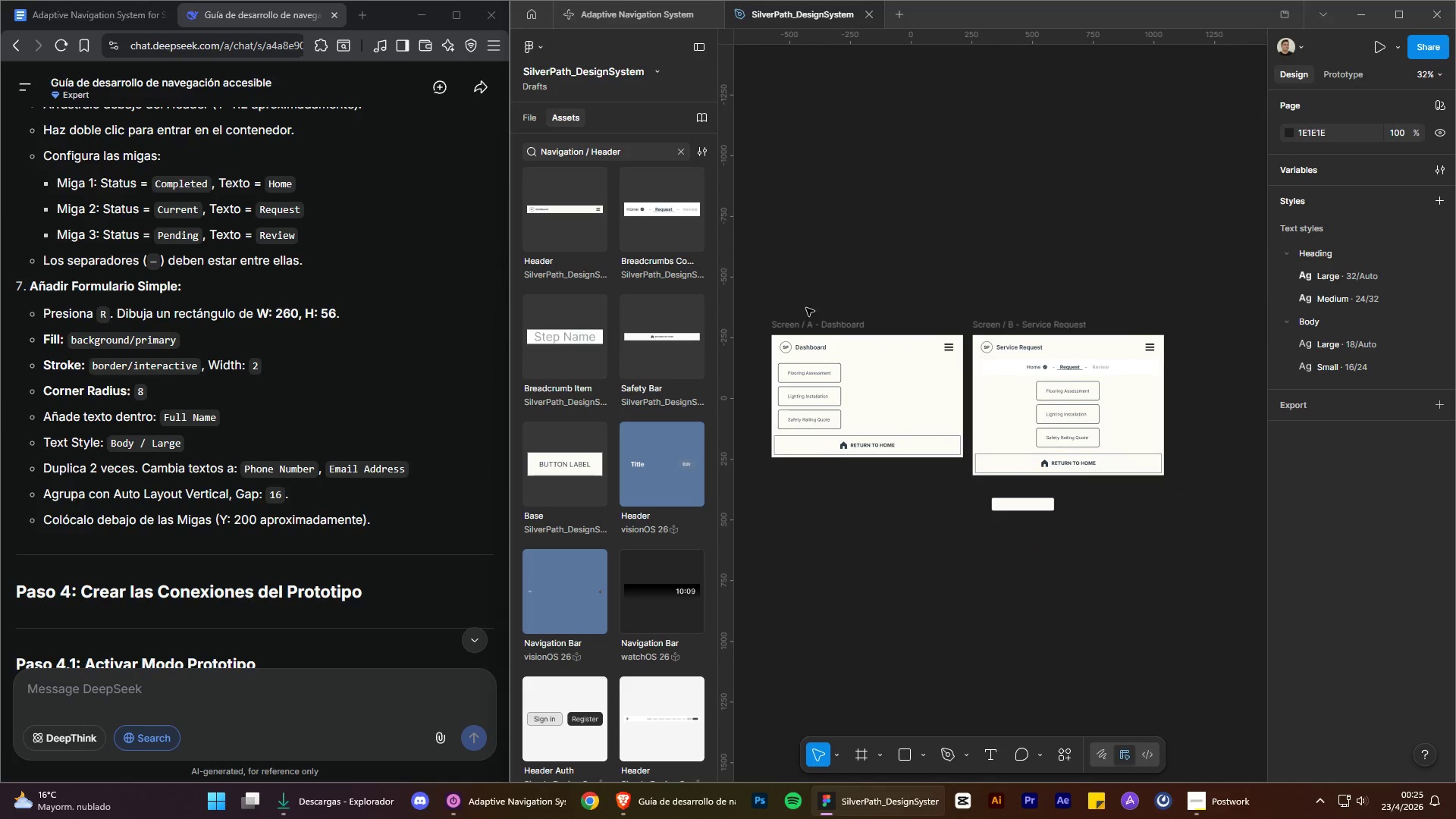 
scroll: coordinate [898, 314], scroll_direction: up, amount: 4.0
 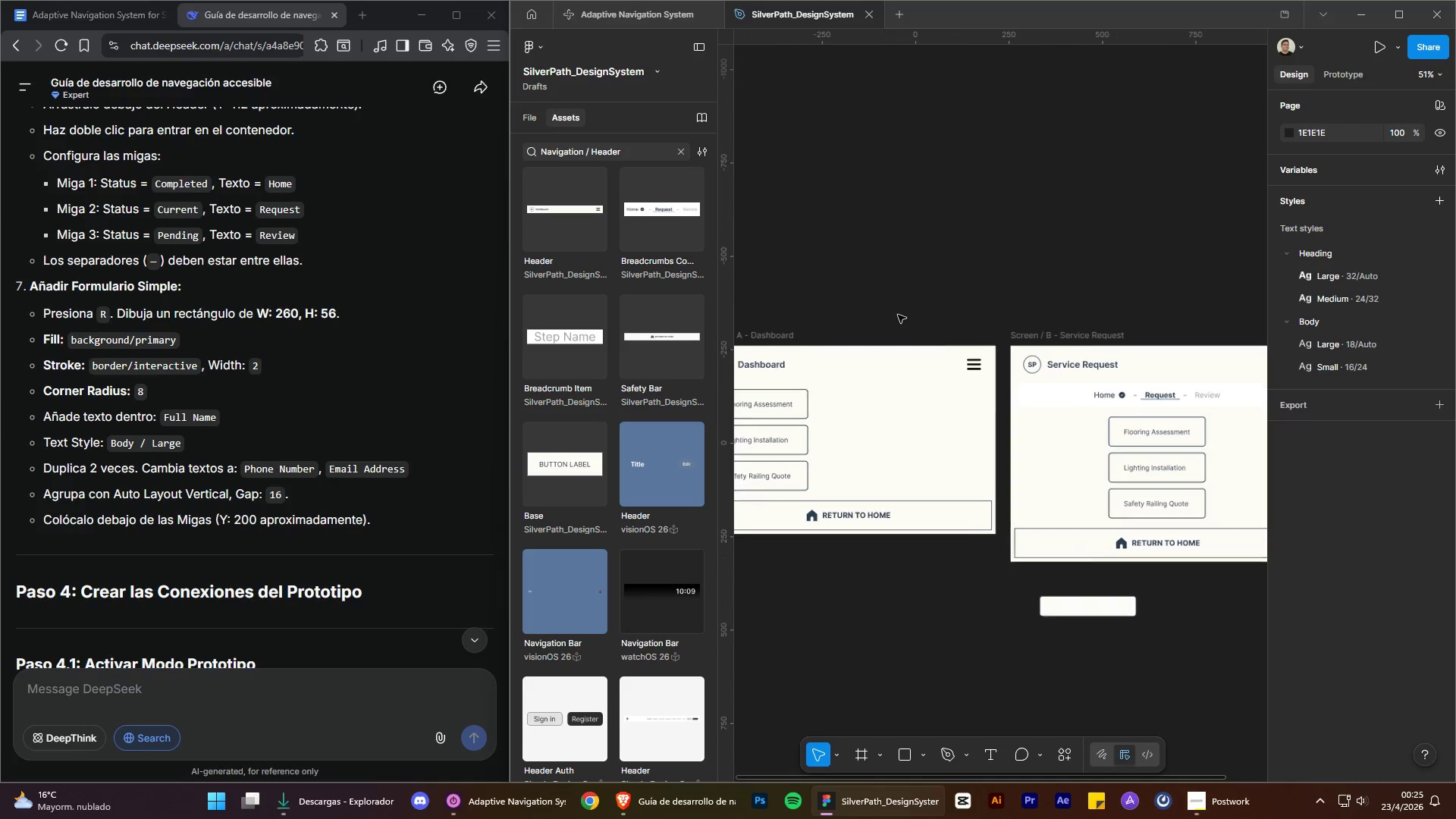 
scroll: coordinate [896, 315], scroll_direction: down, amount: 1.0
 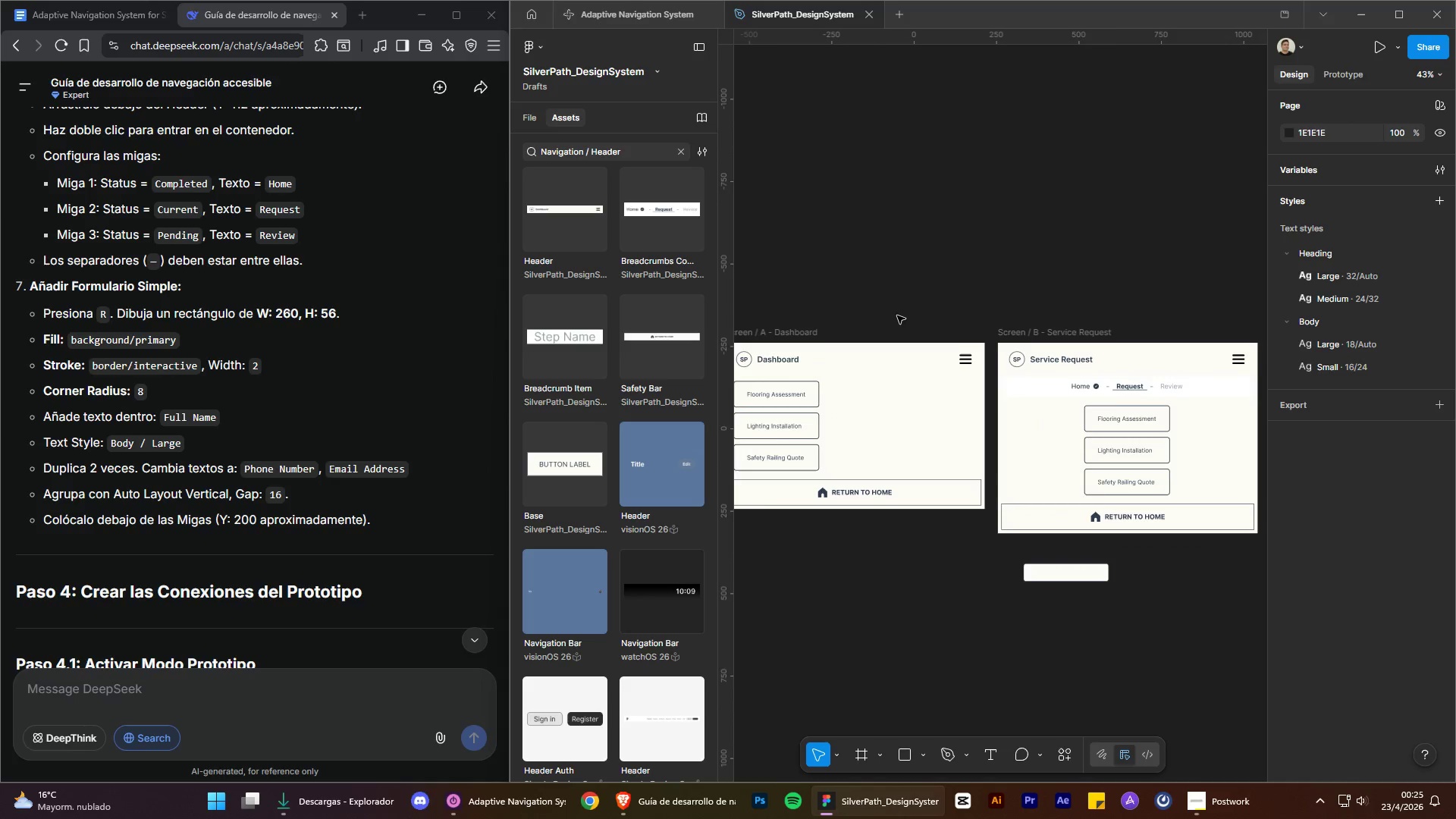 
hold_key(key=ControlLeft, duration=0.7)
hold_key(key=AltLeft, duration=0.69)
scroll: coordinate [784, 306], scroll_direction: down, amount: 1.0
 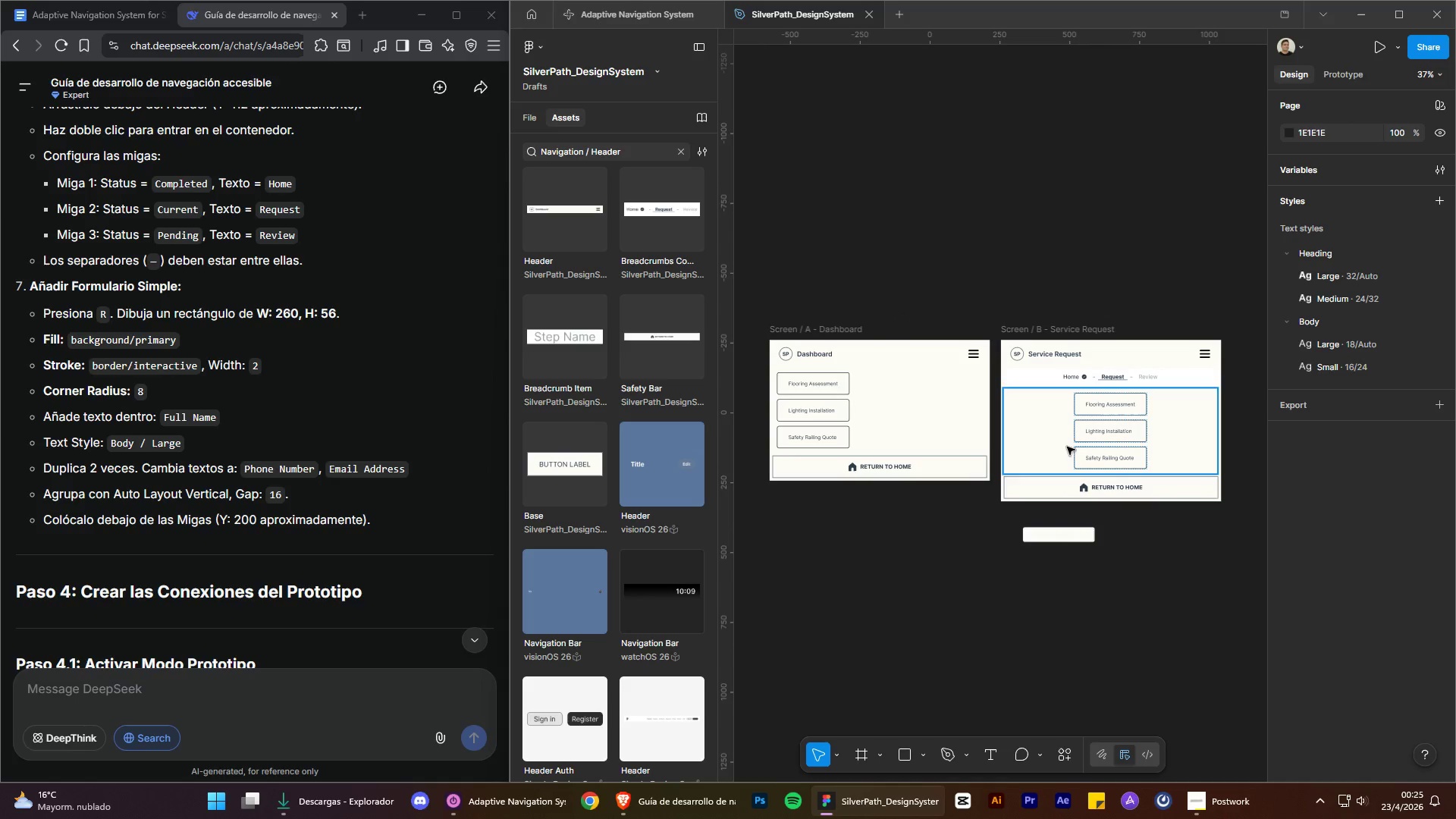 
left_click([1067, 447])
 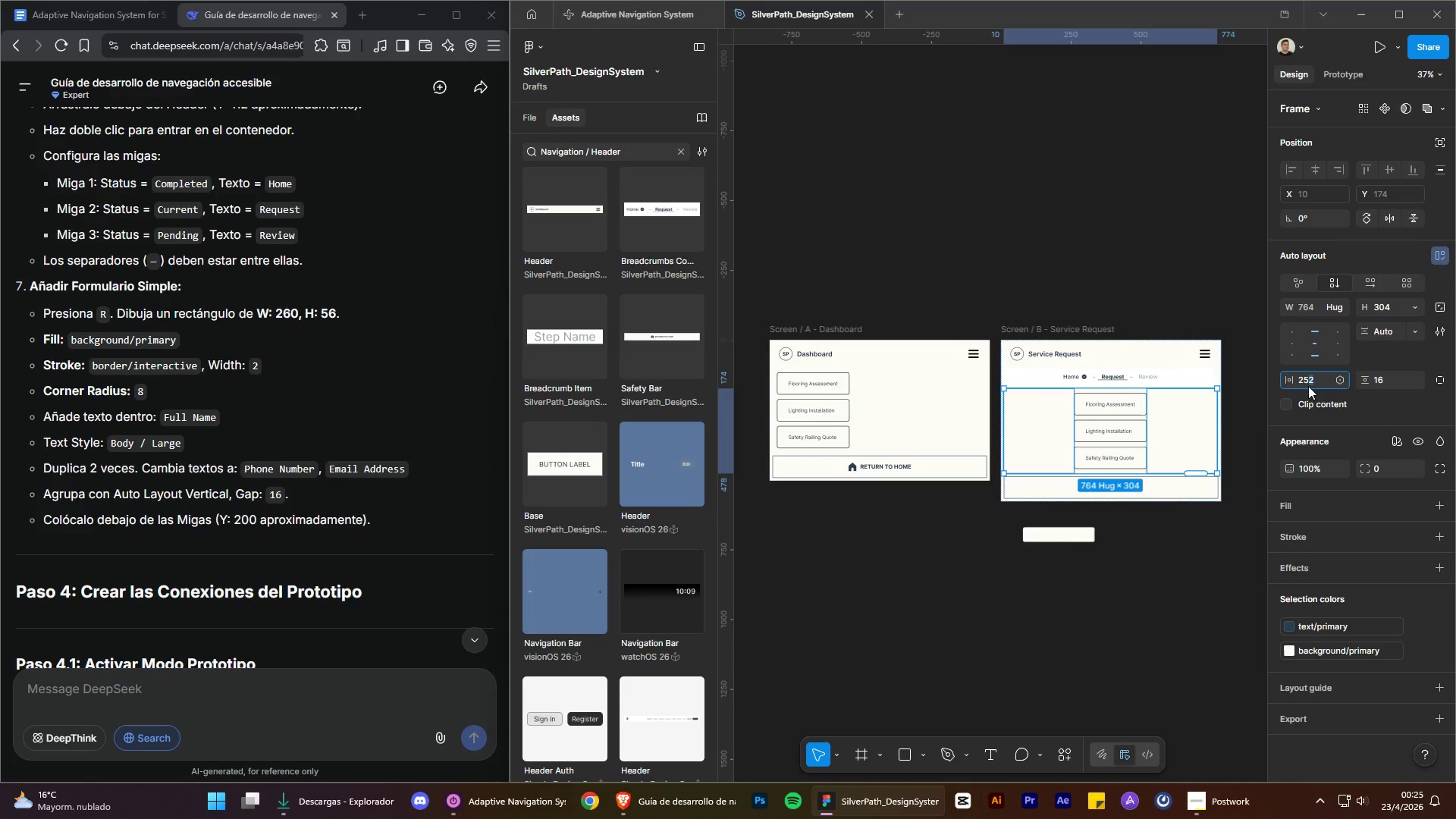 
double_click([1304, 384])
 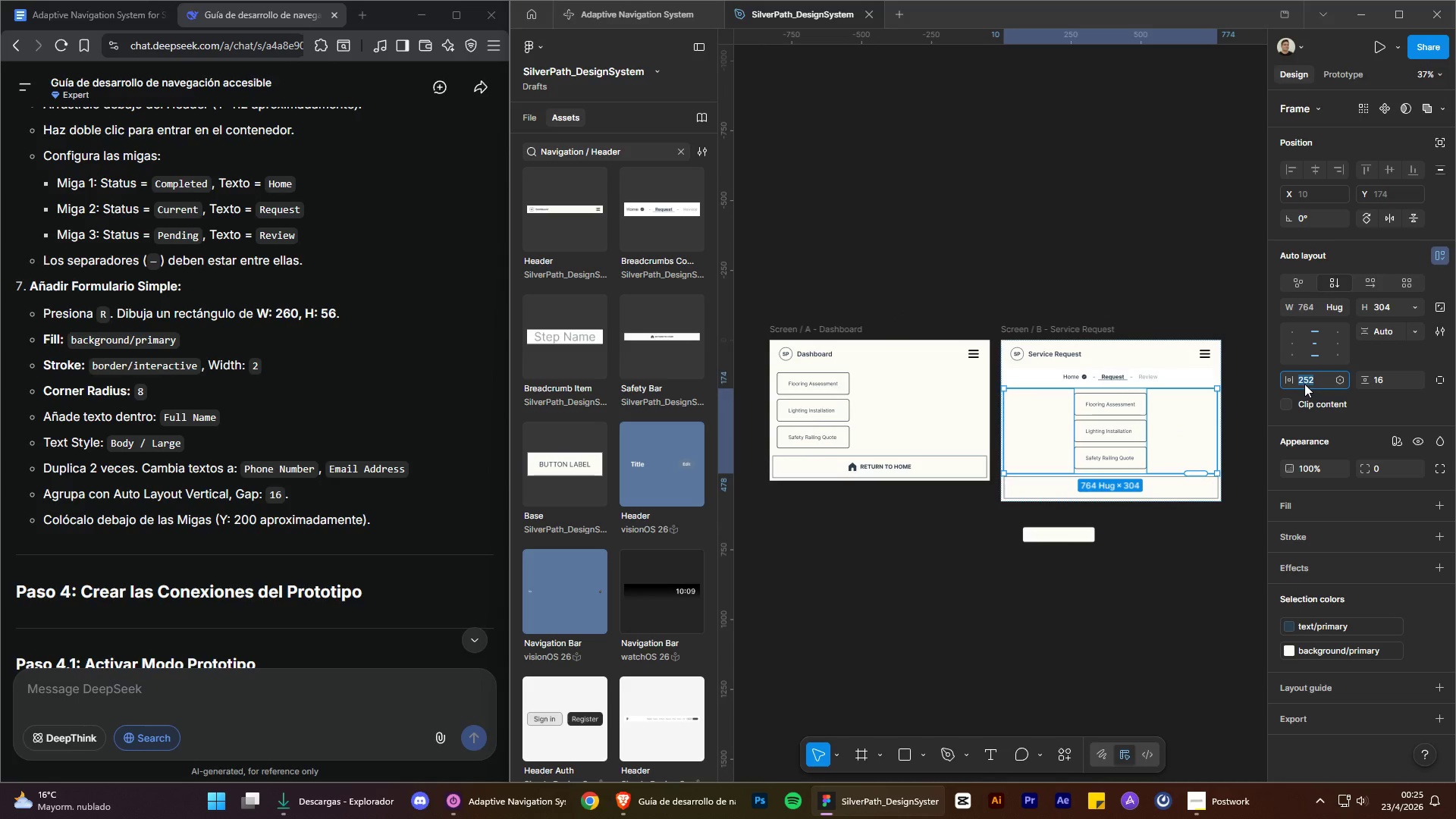 
key(Control+C)
 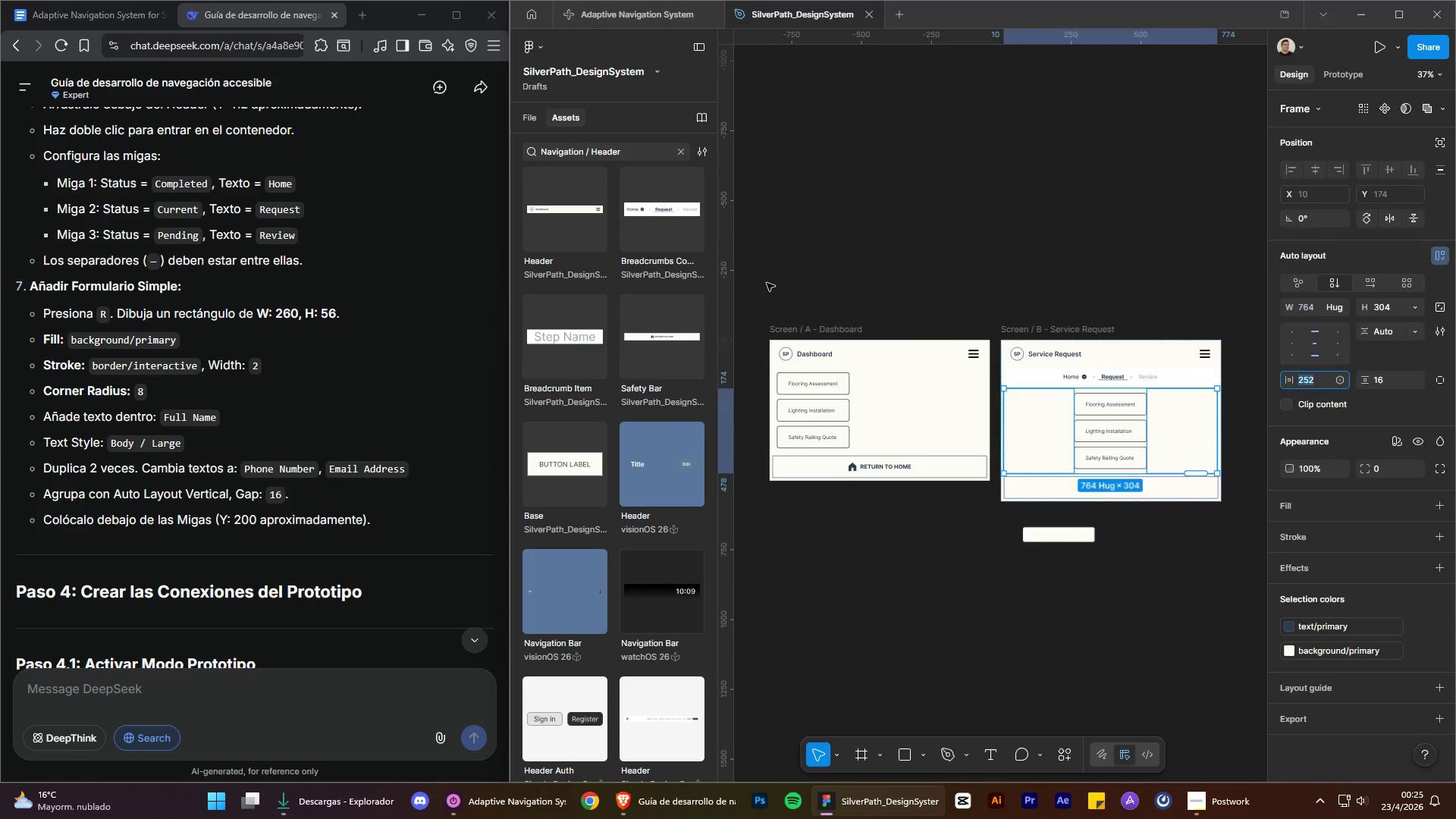 
left_click([767, 283])
 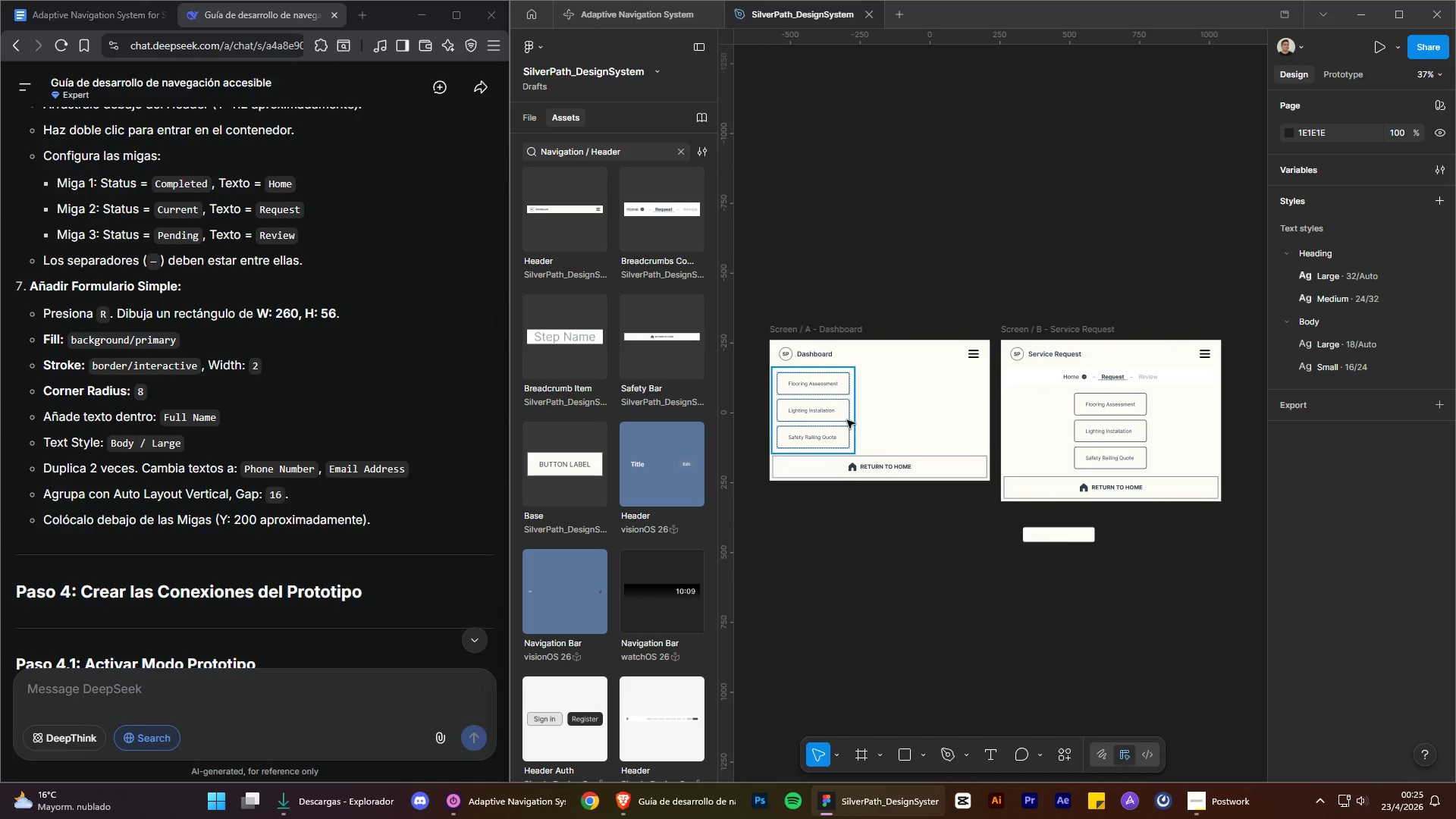 
left_click([856, 415])
 